 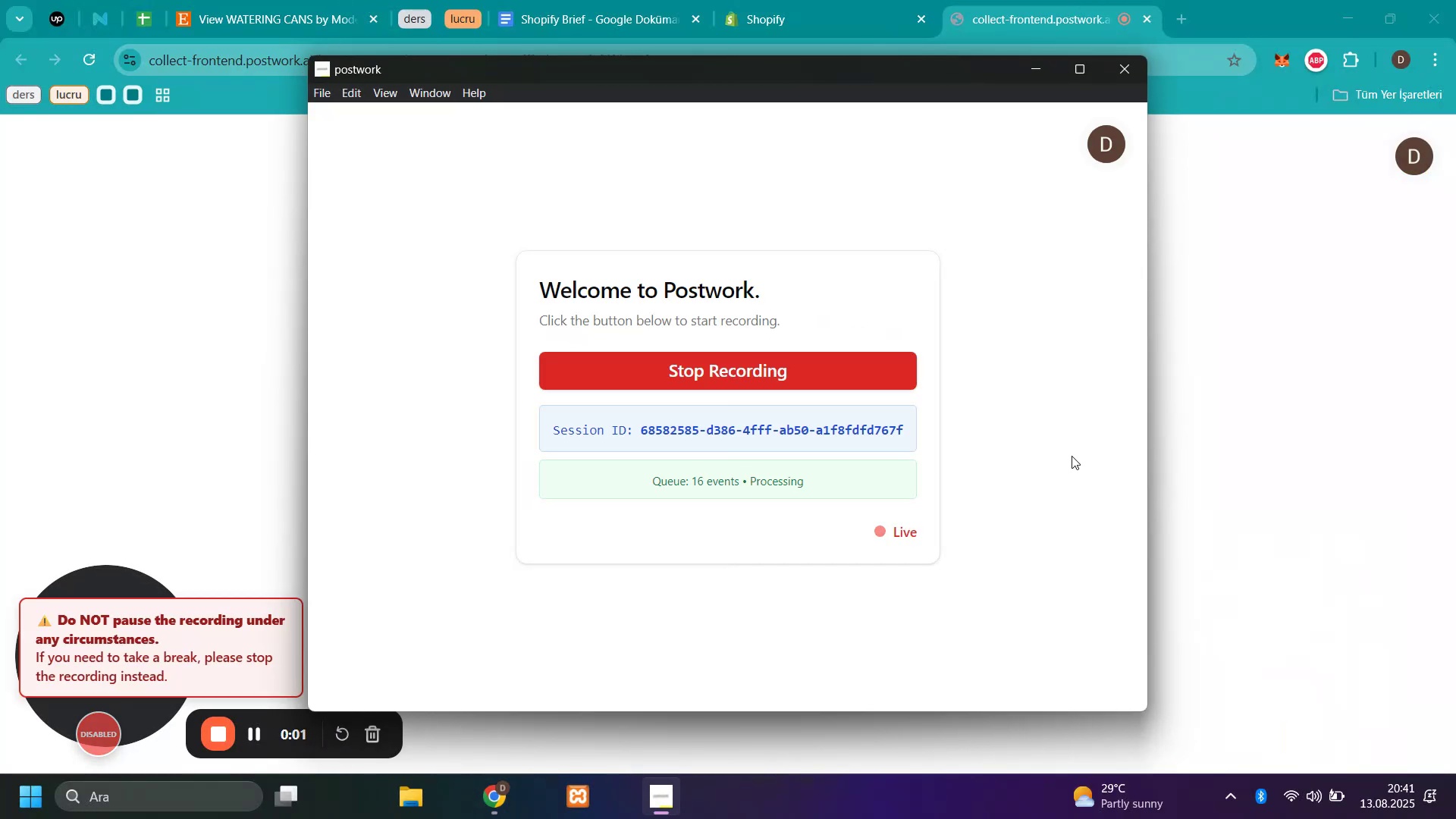 
left_click([1319, 457])
 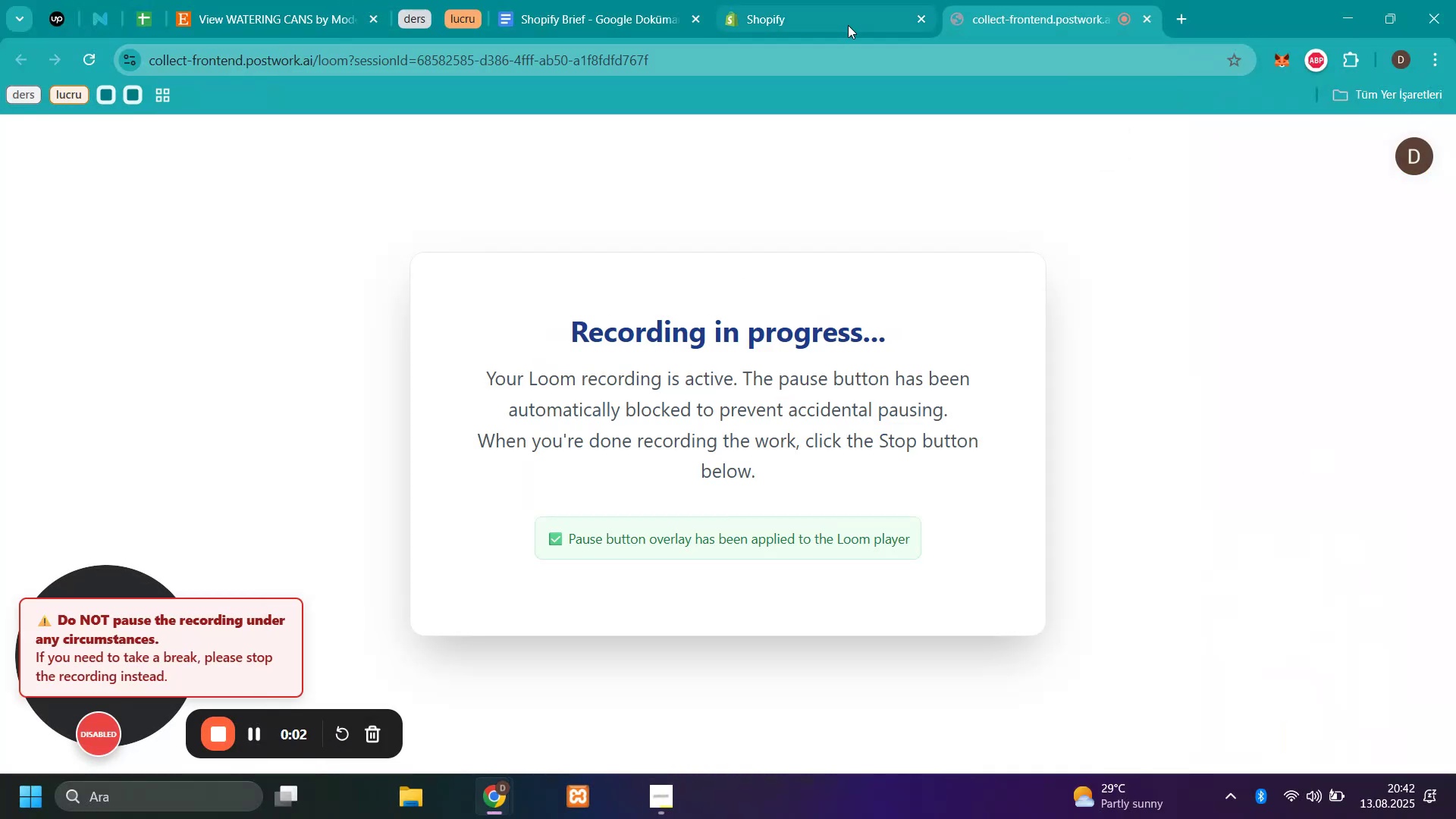 
left_click([848, 25])
 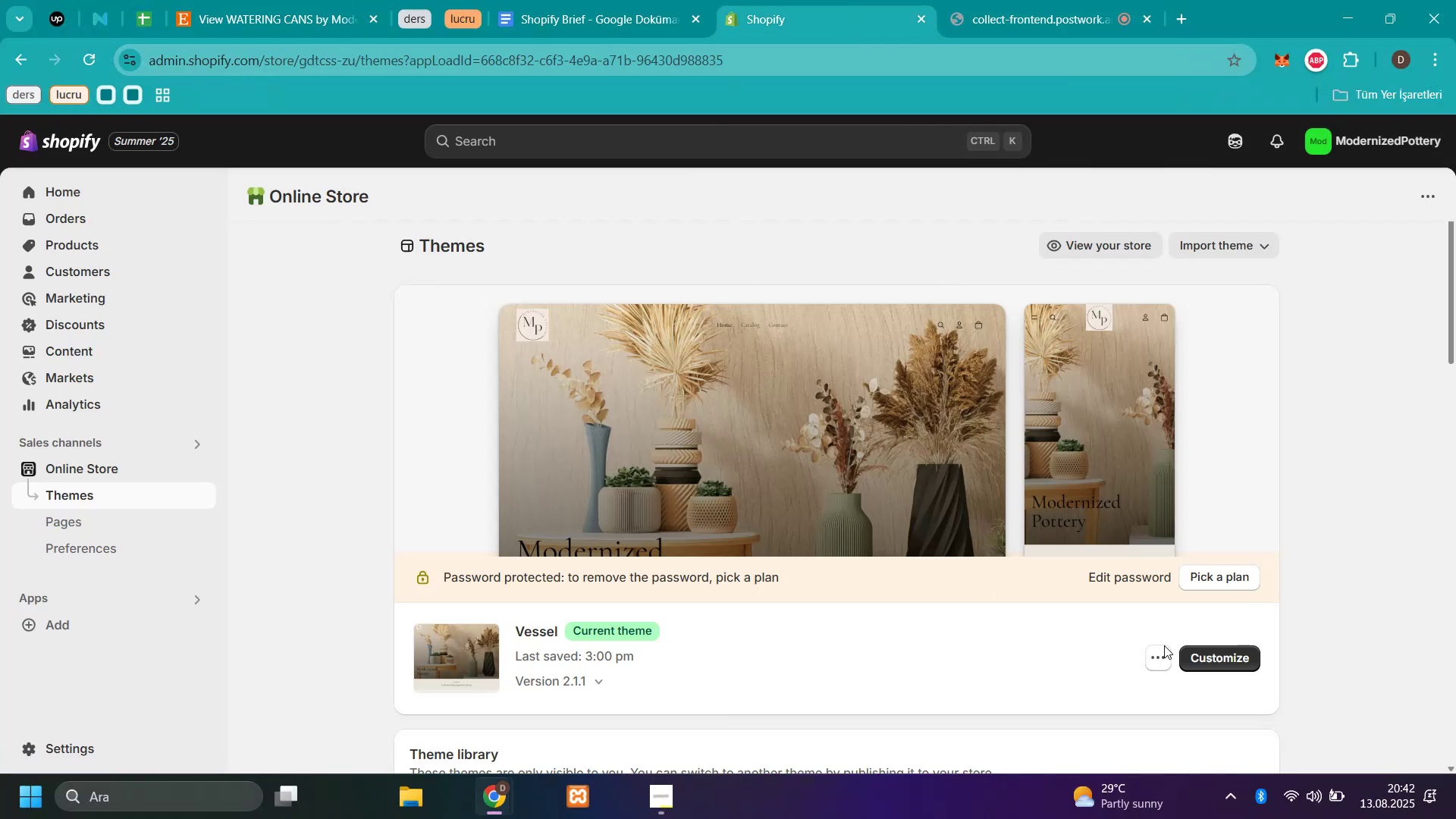 
left_click([1220, 660])
 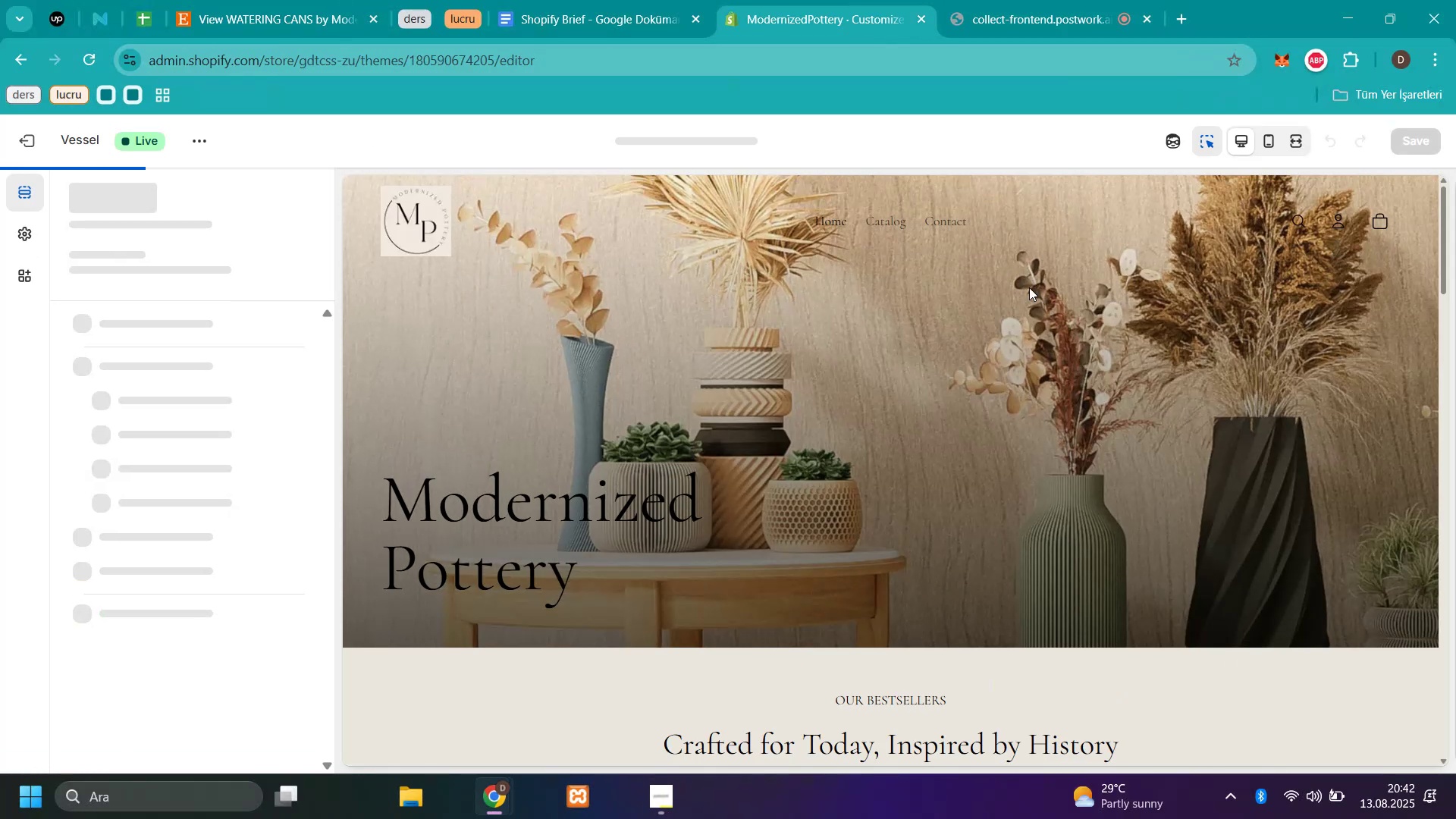 
scroll: coordinate [1289, 410], scroll_direction: down, amount: 11.0
 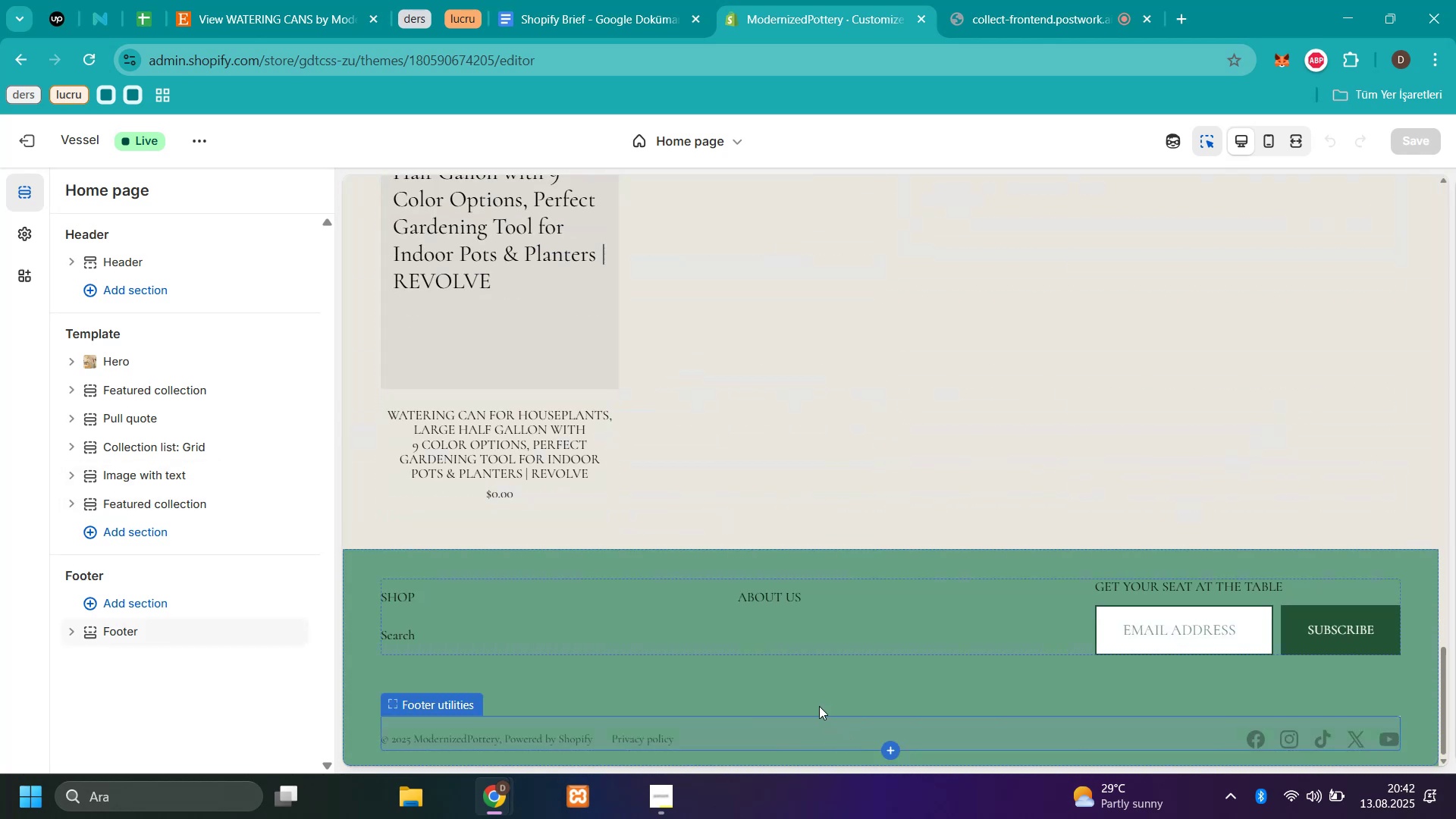 
left_click([792, 737])
 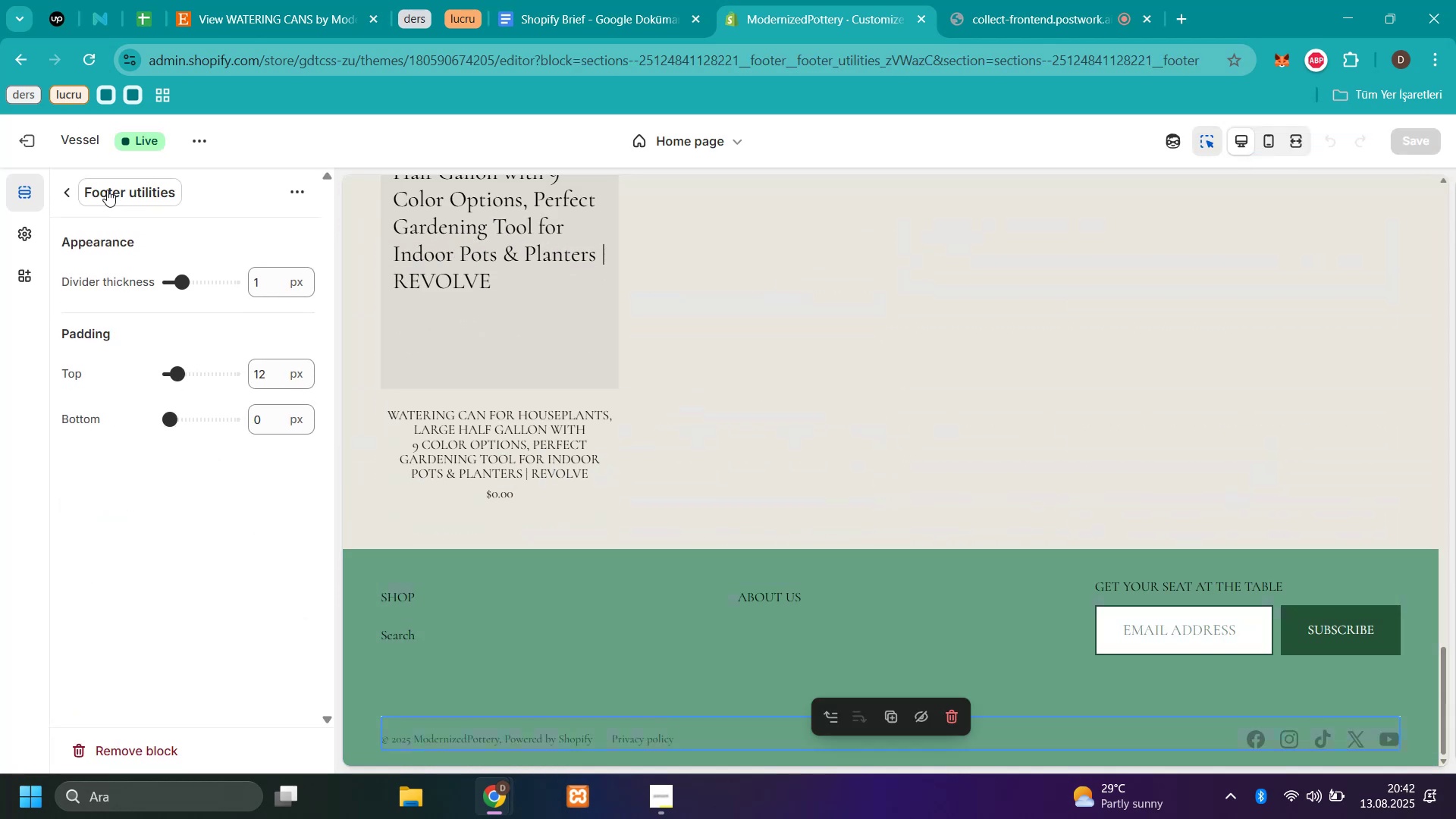 
left_click([70, 195])
 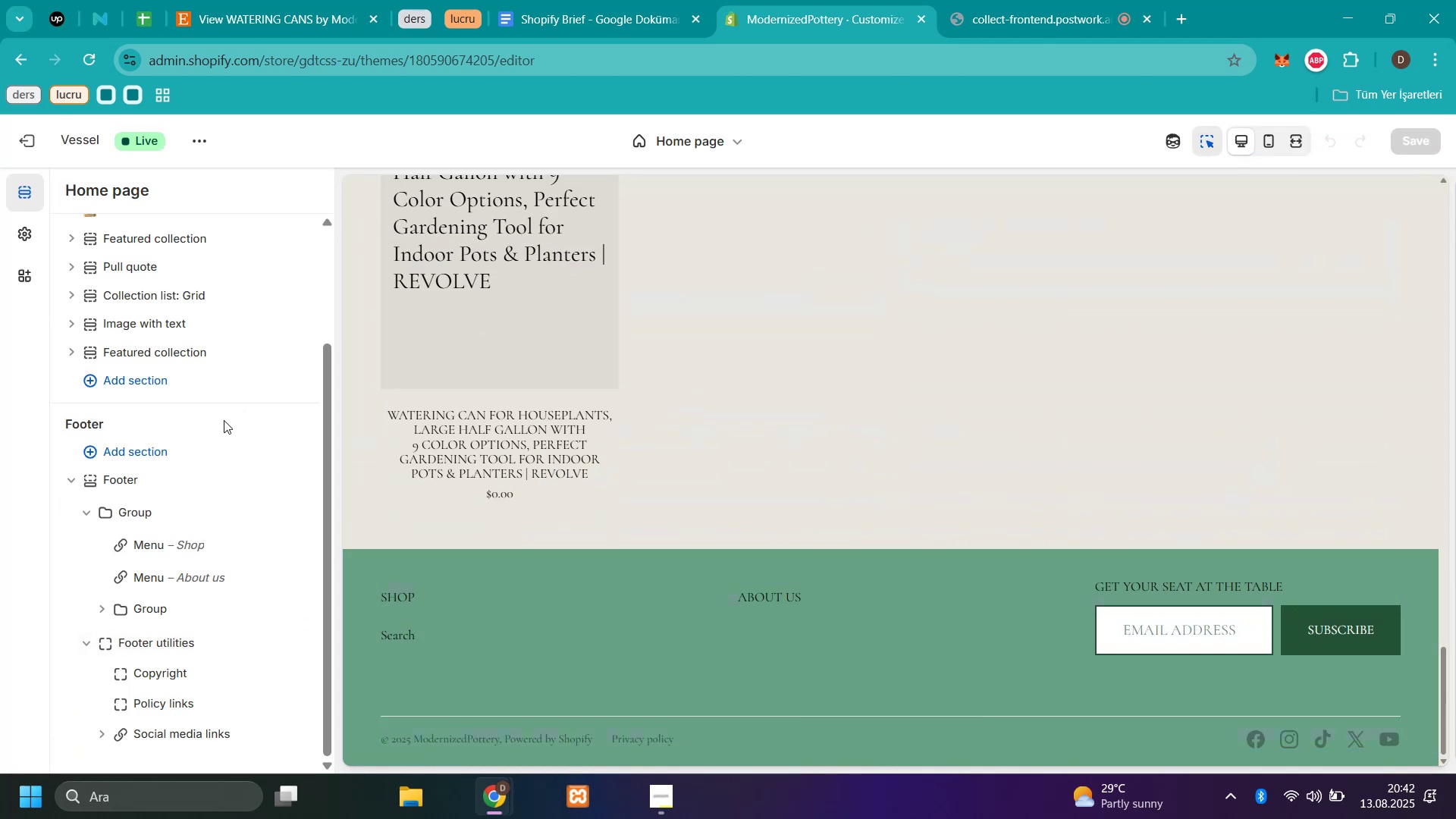 
scroll: coordinate [217, 512], scroll_direction: down, amount: 4.0
 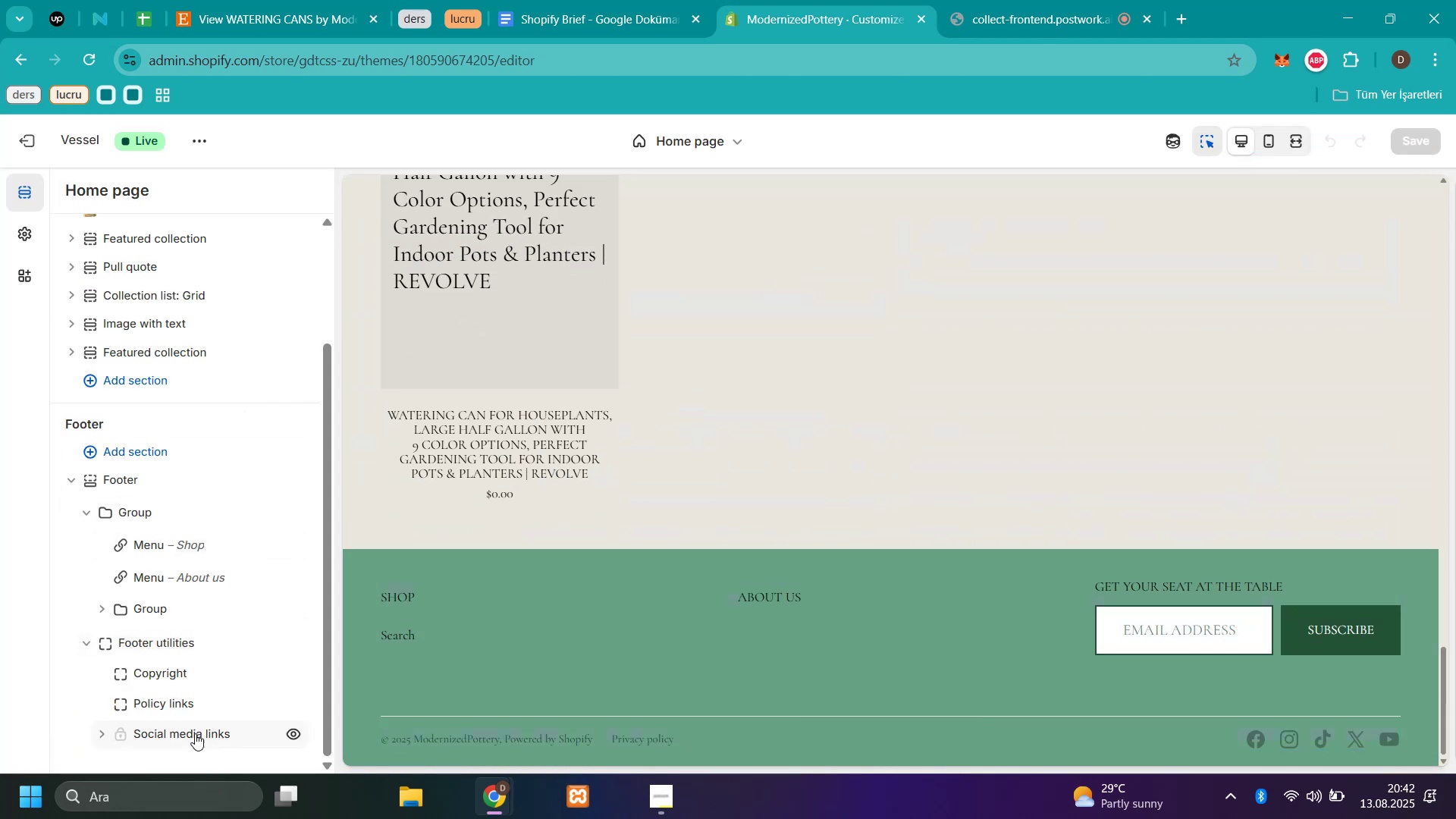 
left_click([194, 733])
 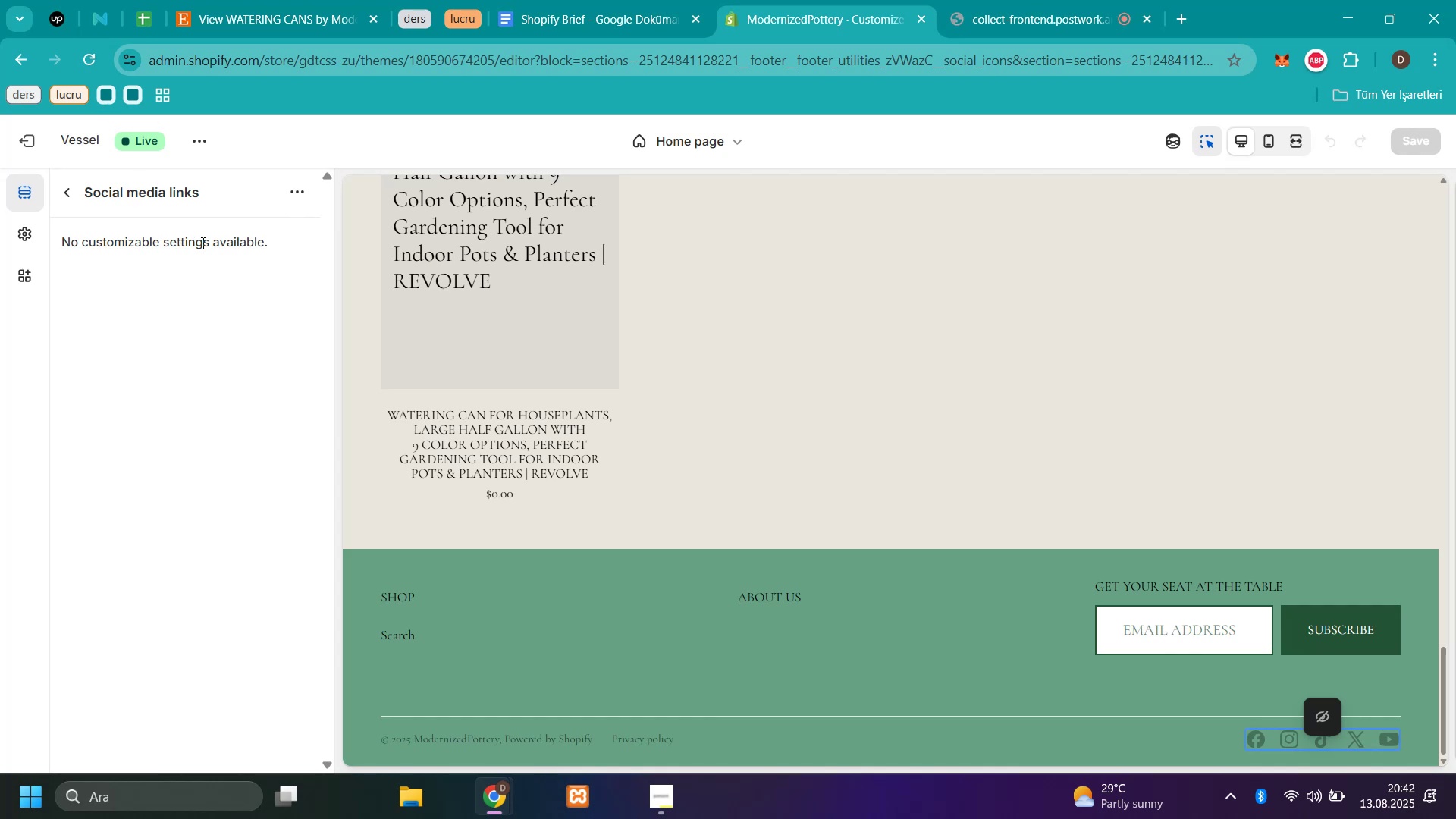 
left_click([12, 232])
 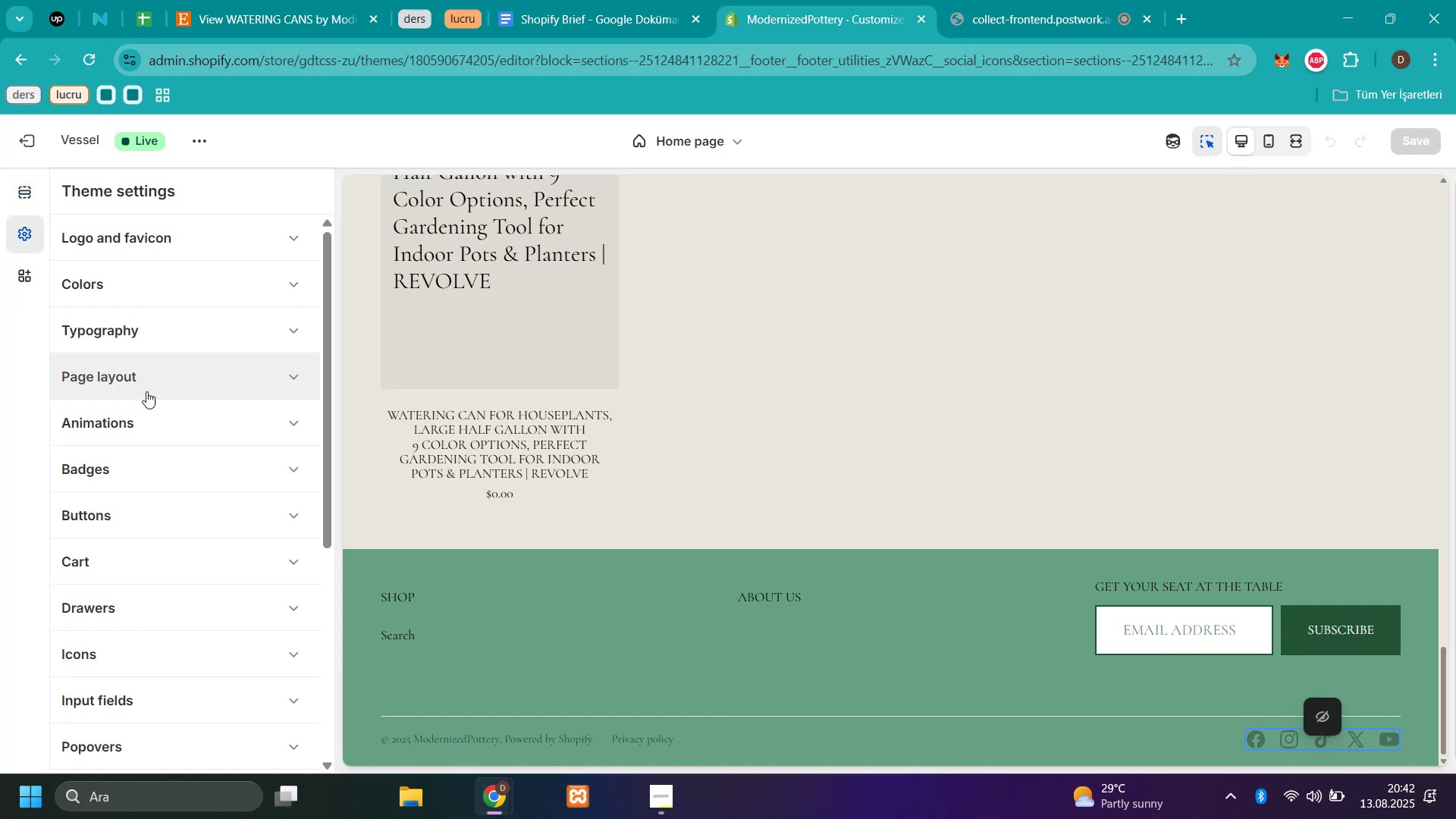 
scroll: coordinate [167, 492], scroll_direction: down, amount: 8.0
 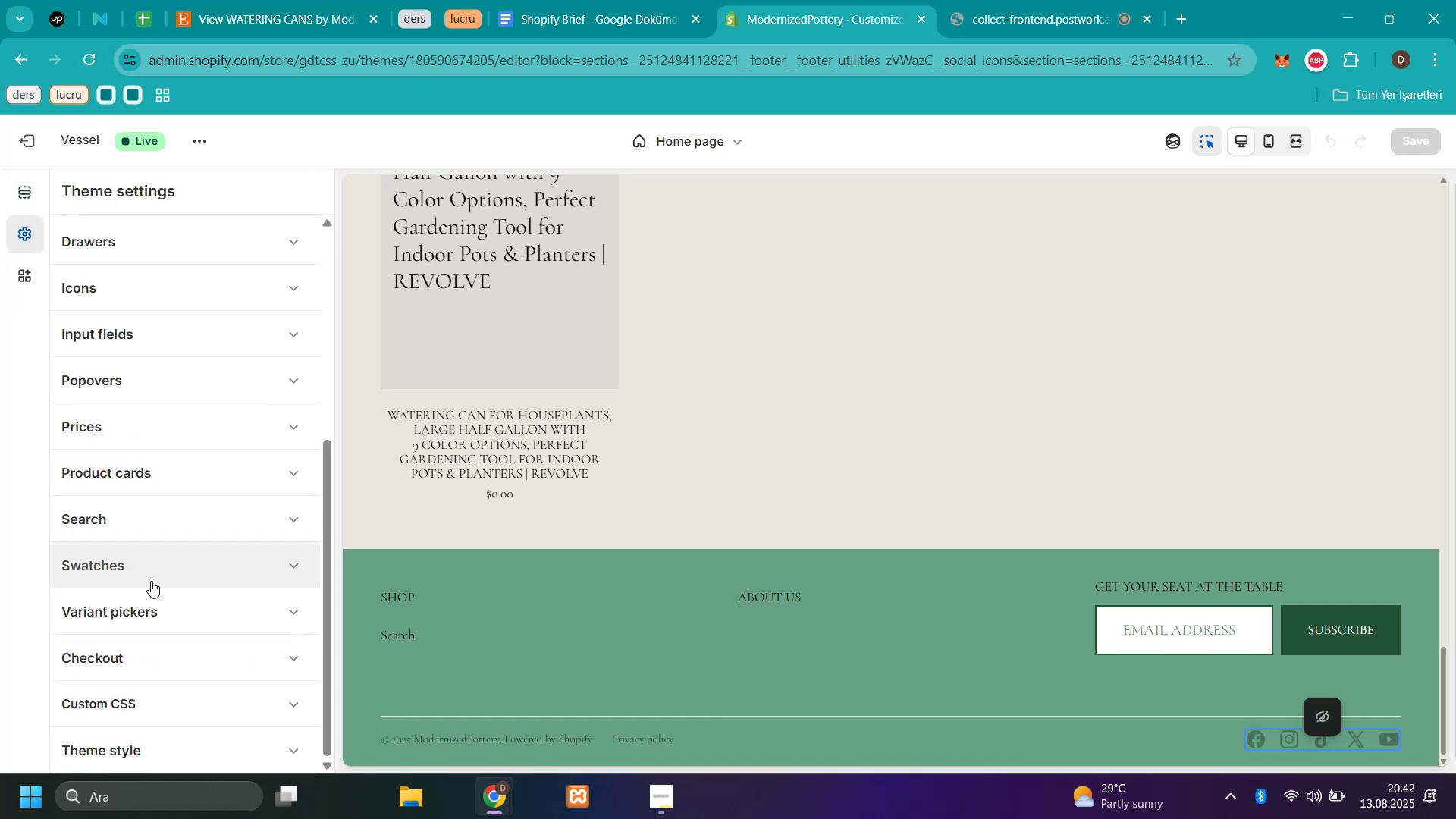 
scroll: coordinate [151, 426], scroll_direction: up, amount: 3.0
 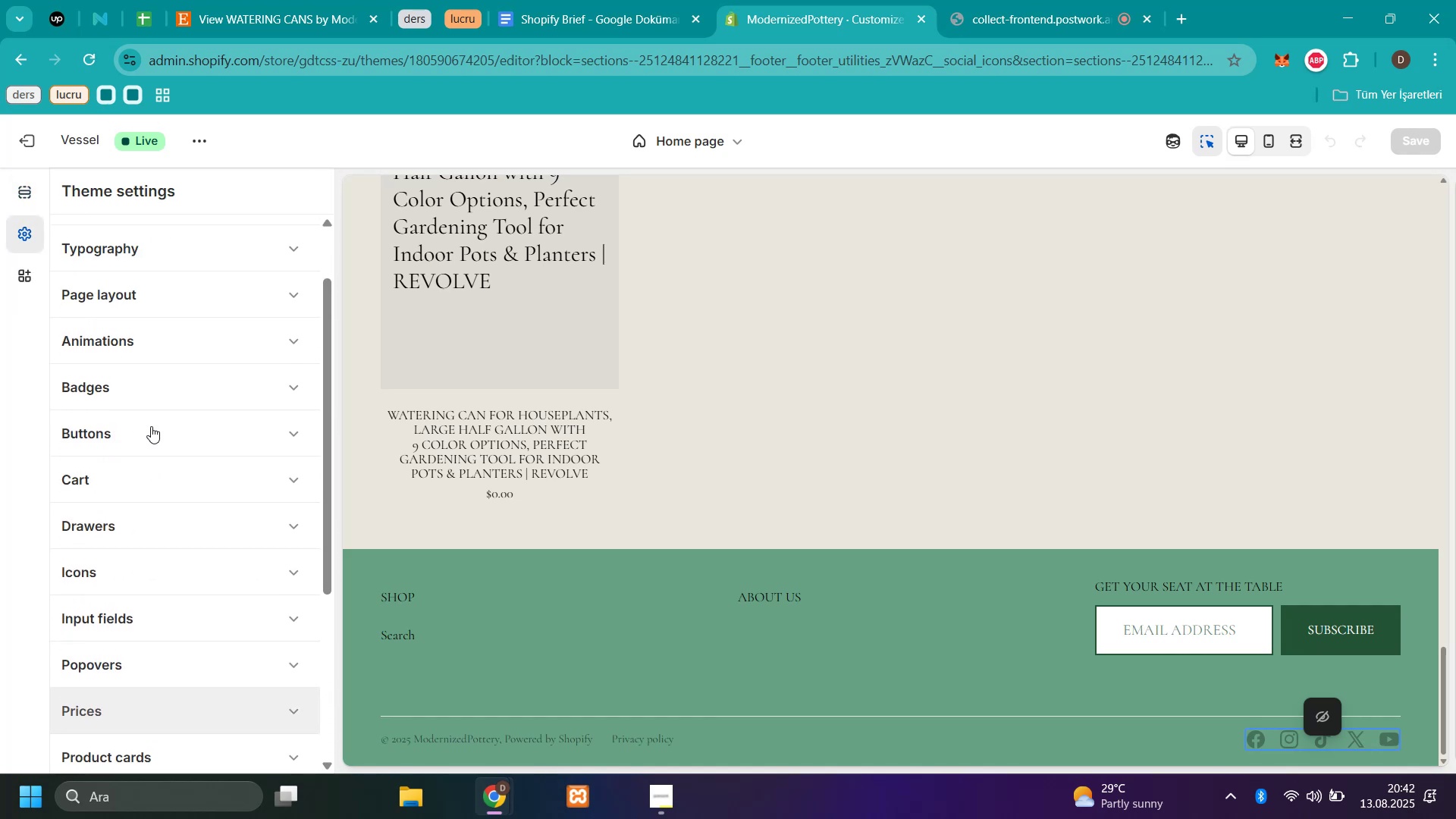 
scroll: coordinate [161, 409], scroll_direction: down, amount: 3.0
 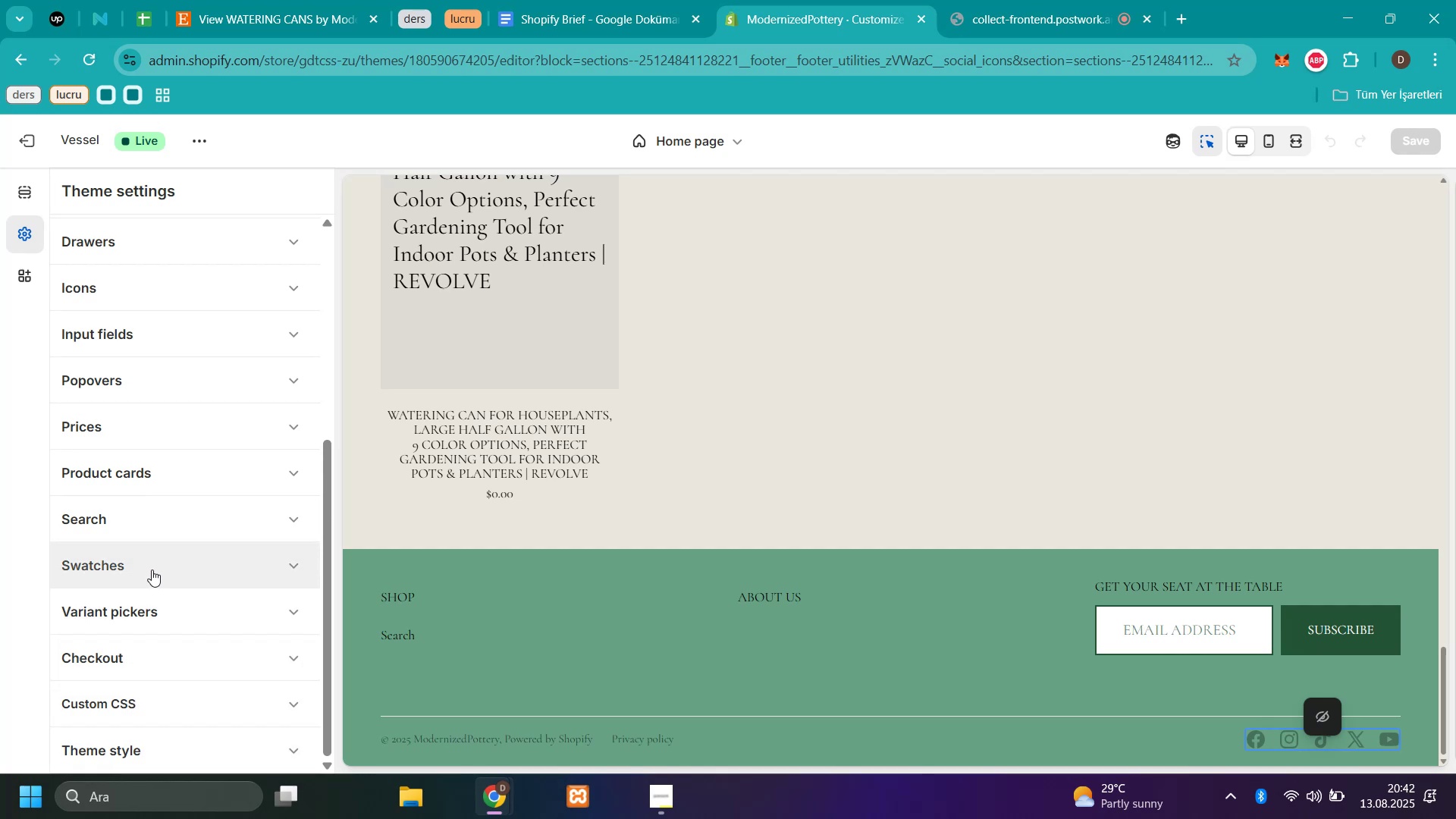 
scroll: coordinate [175, 465], scroll_direction: up, amount: 12.0
 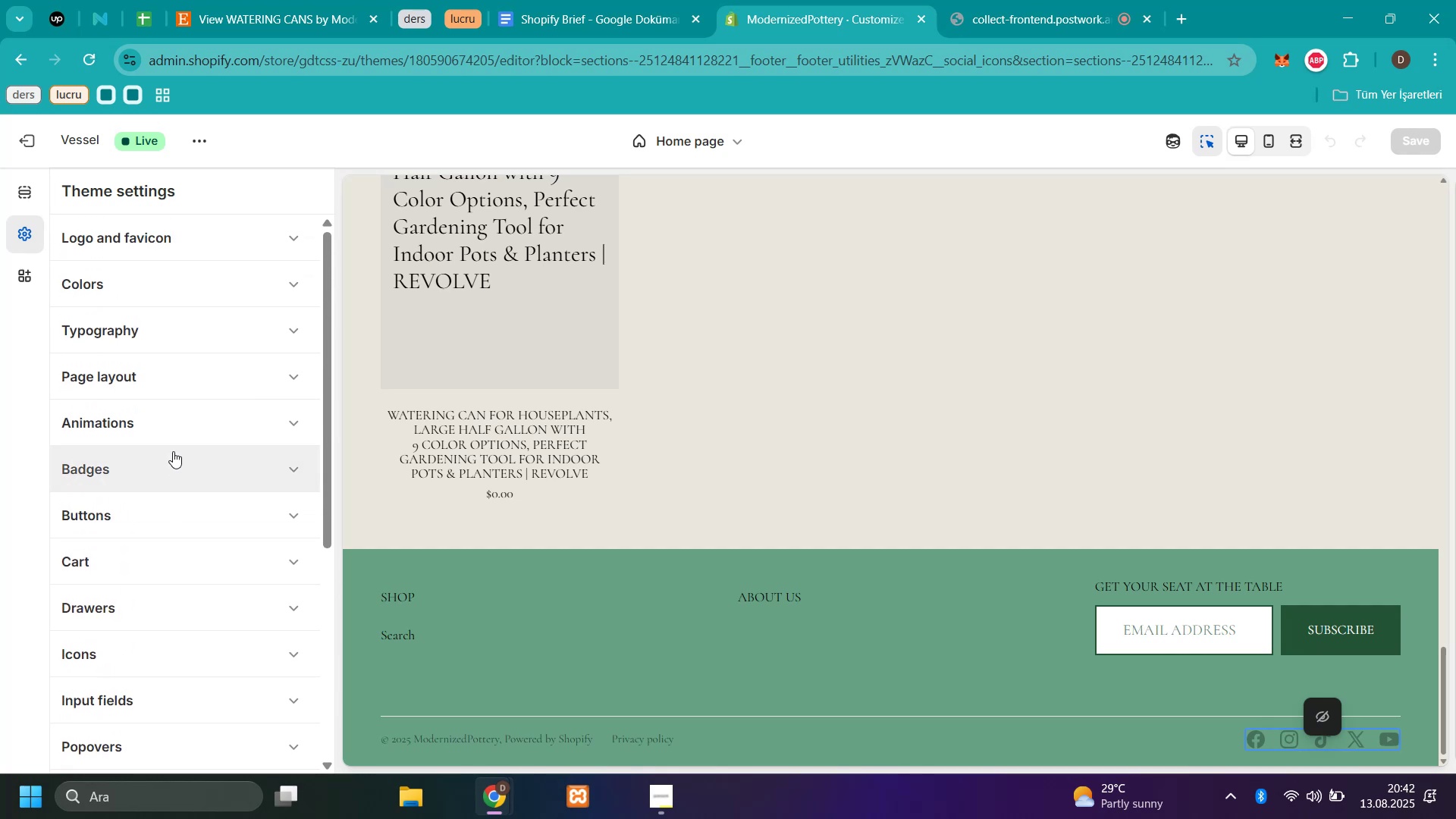 
left_click([178, 237])
 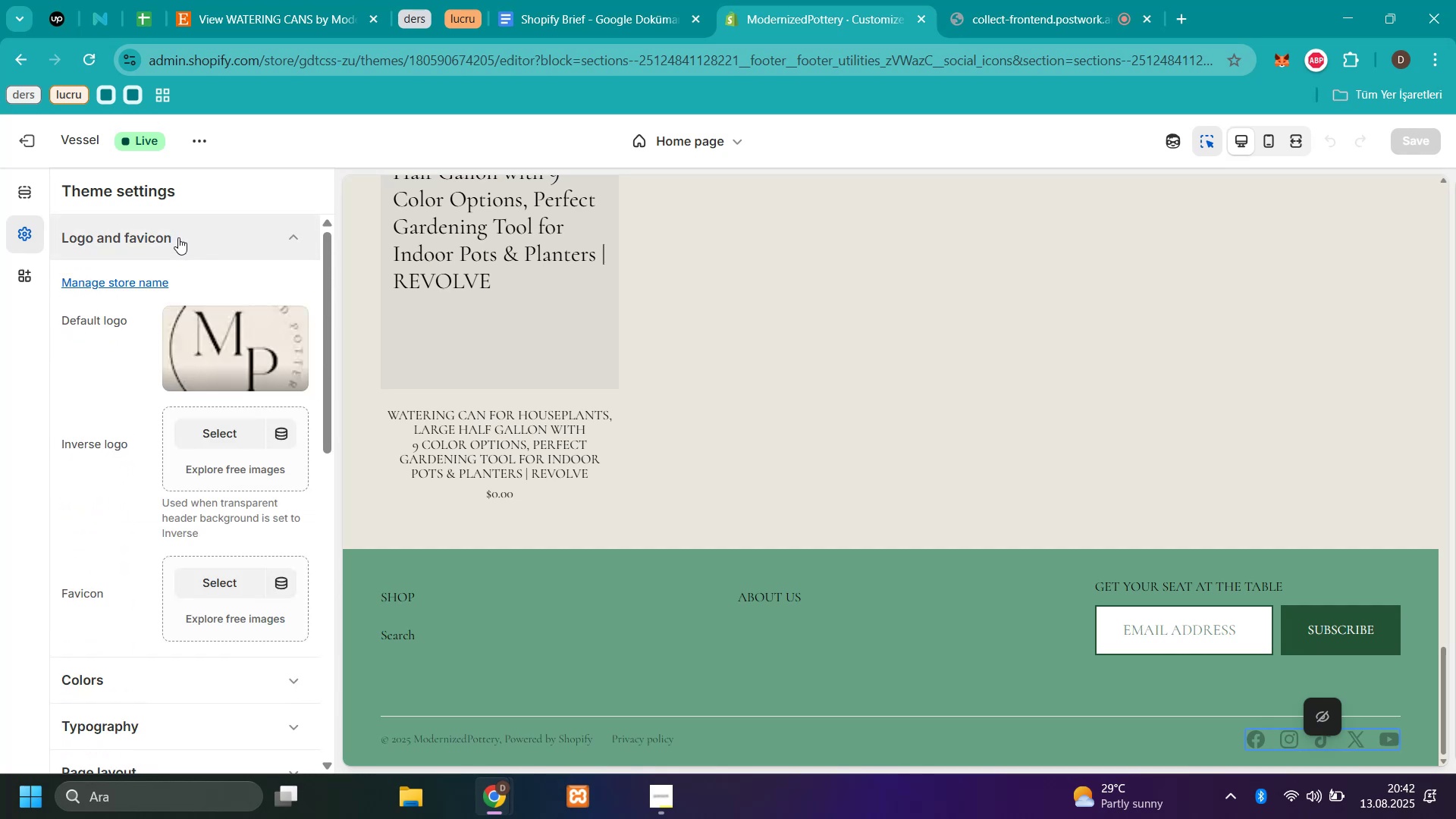 
left_click([178, 237])
 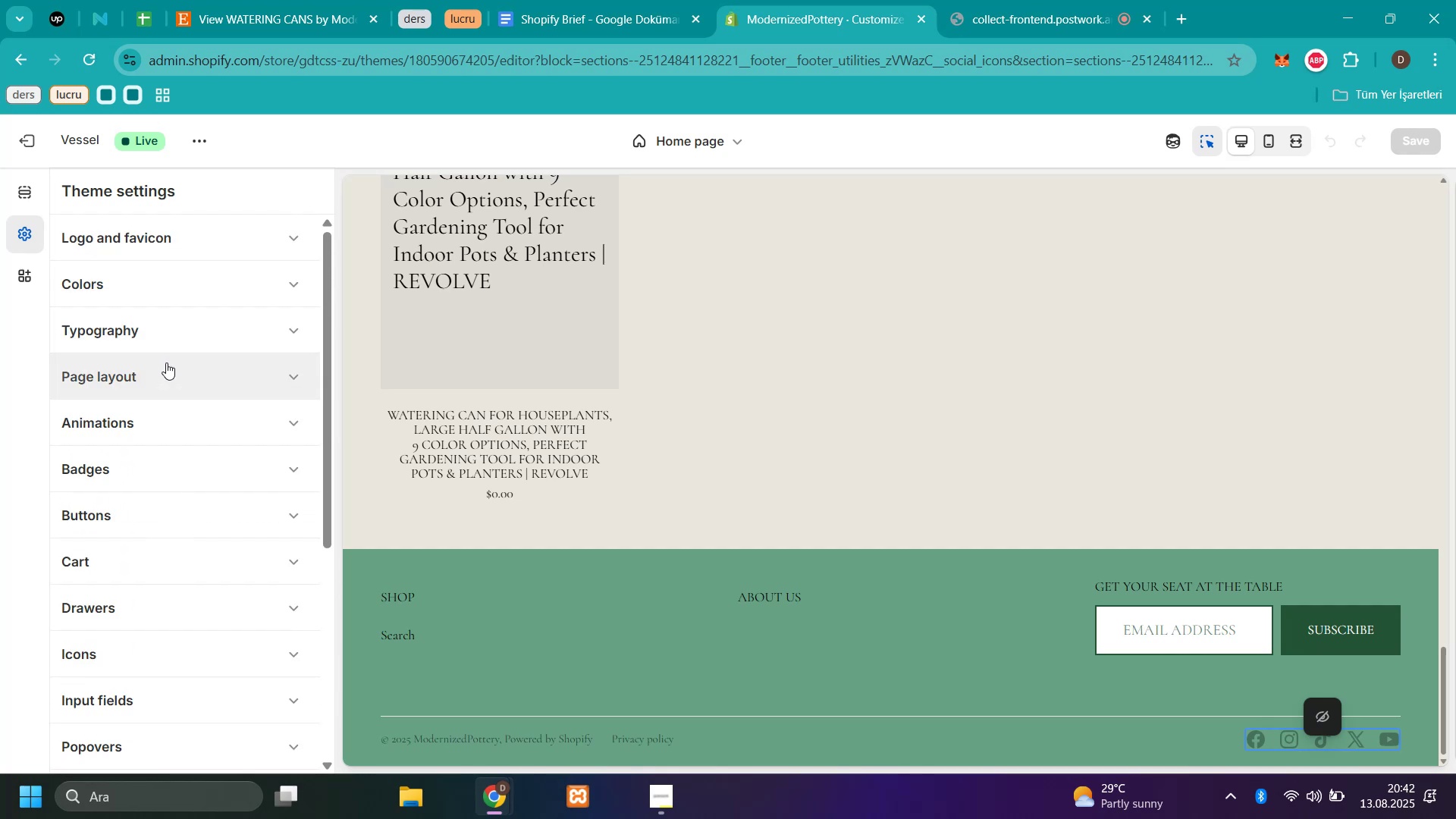 
left_click([166, 387])
 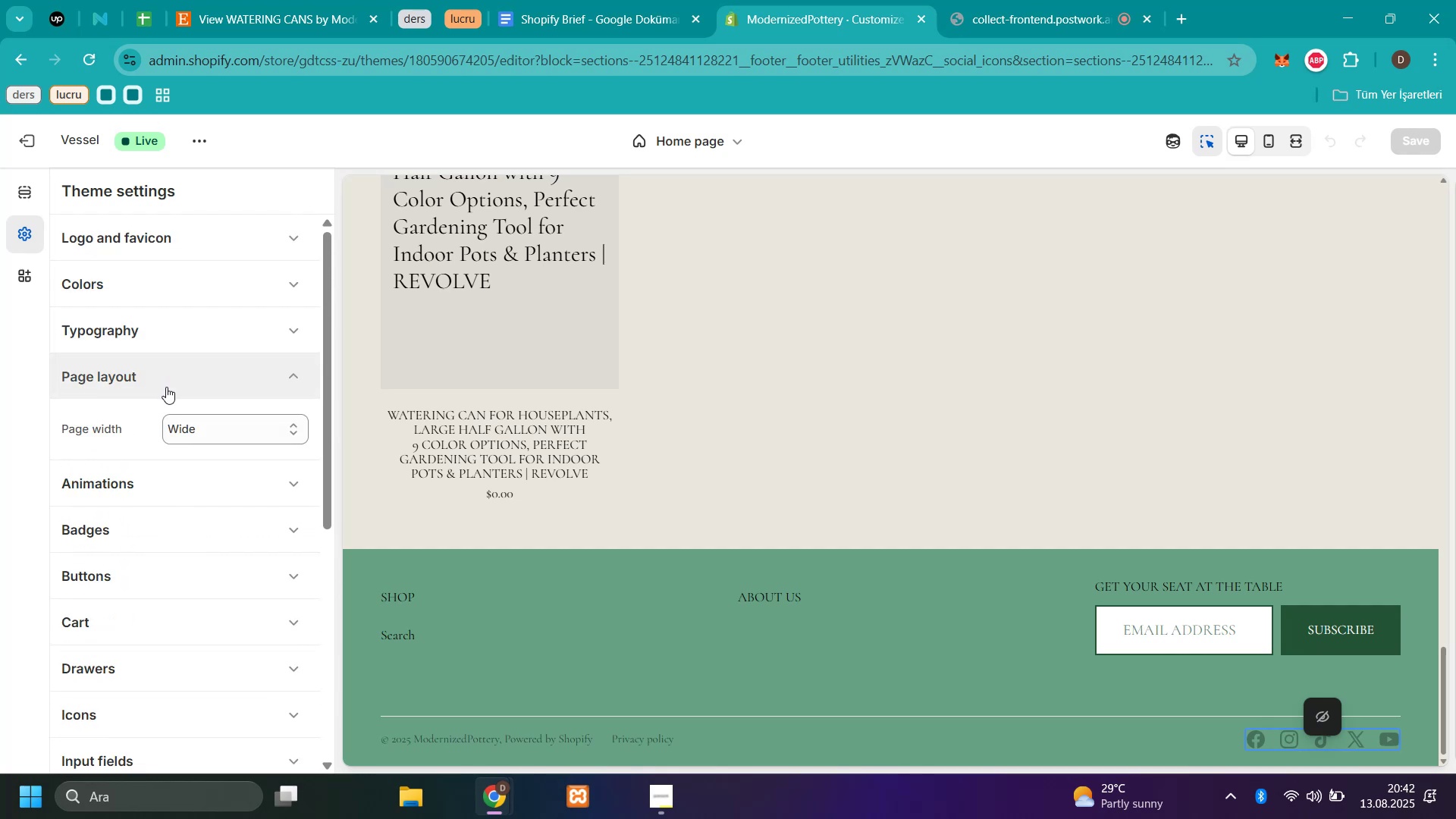 
left_click([166, 387])
 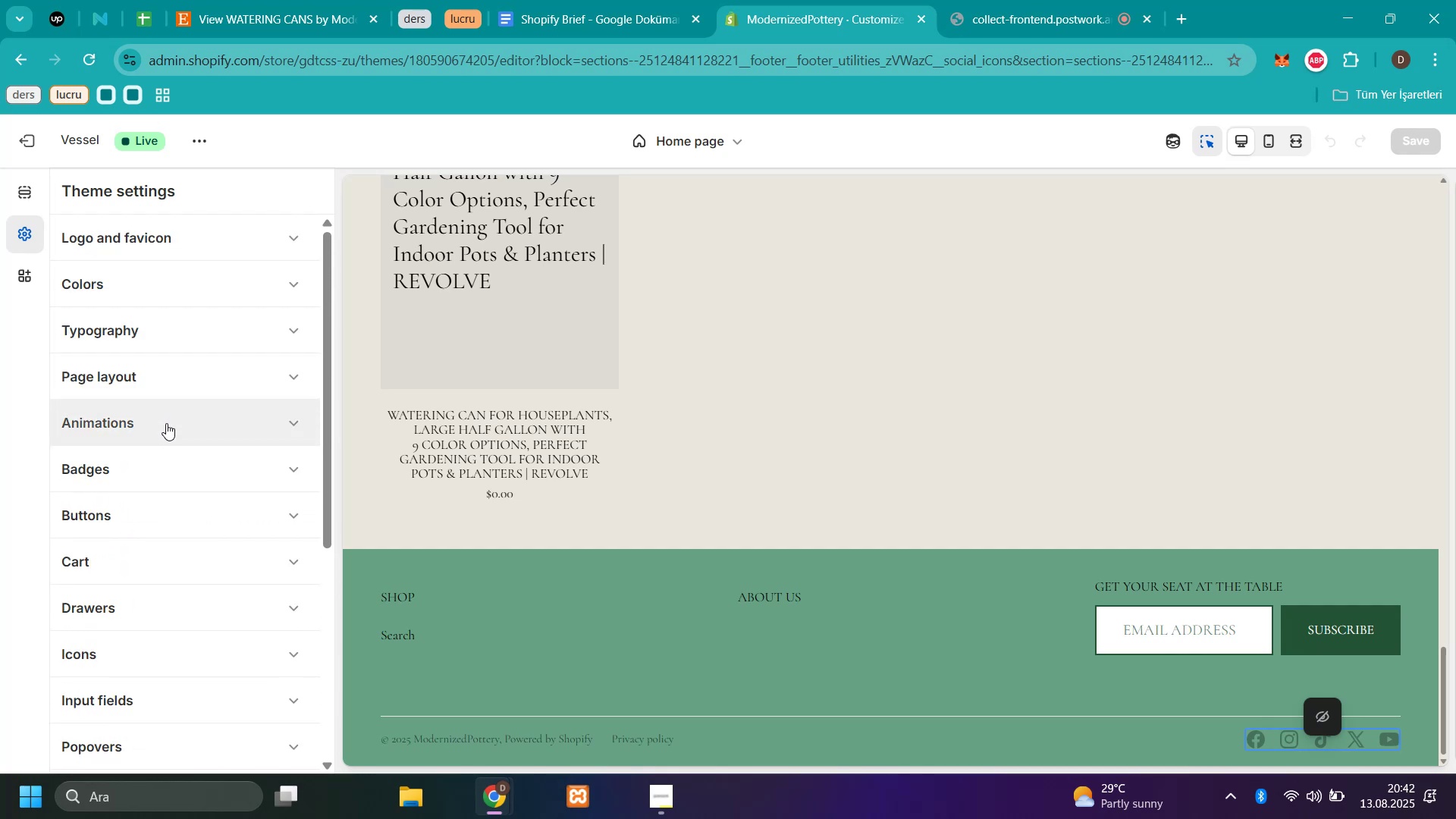 
left_click([166, 423])
 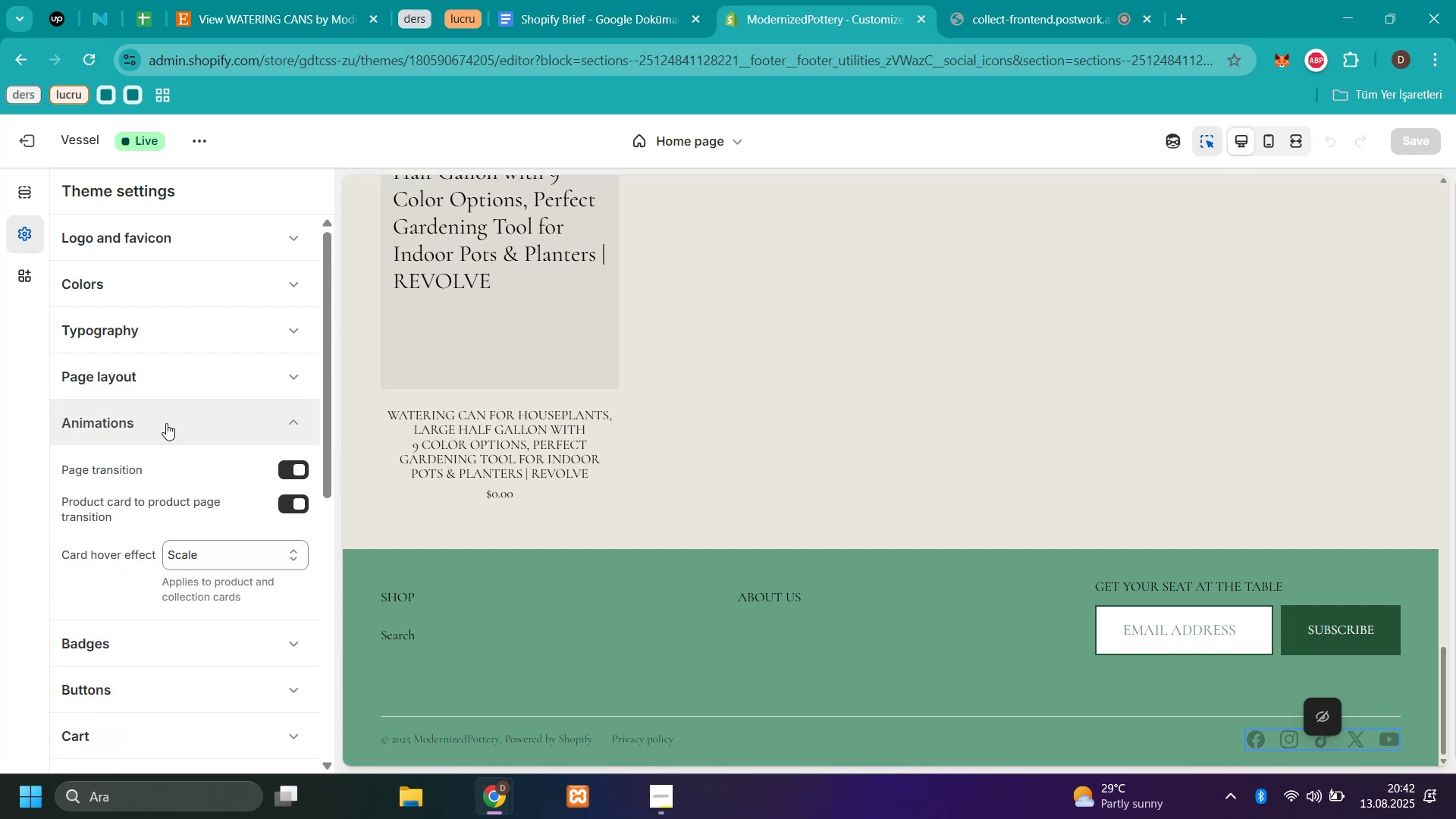 
left_click([166, 423])
 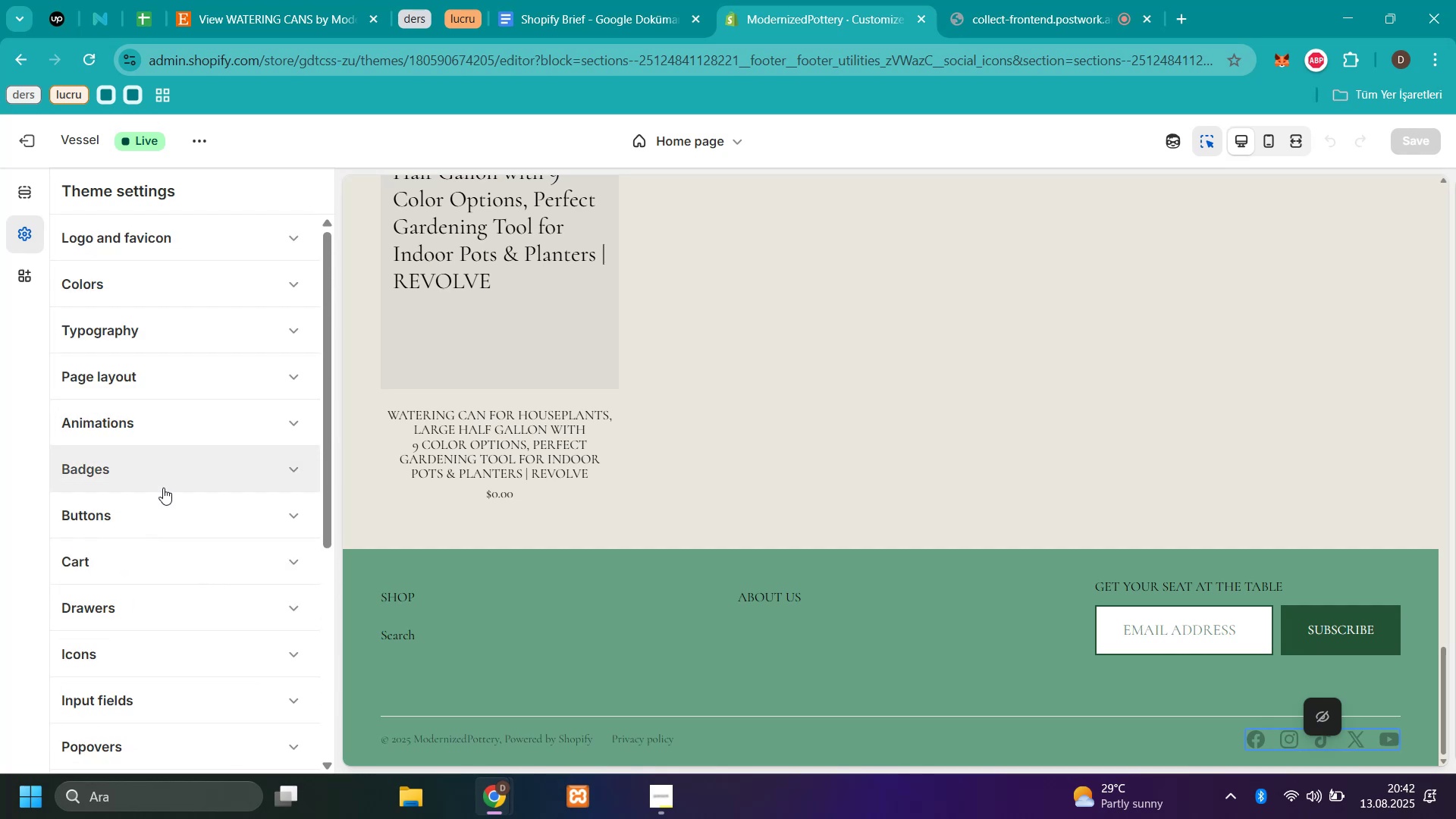 
left_click([163, 479])
 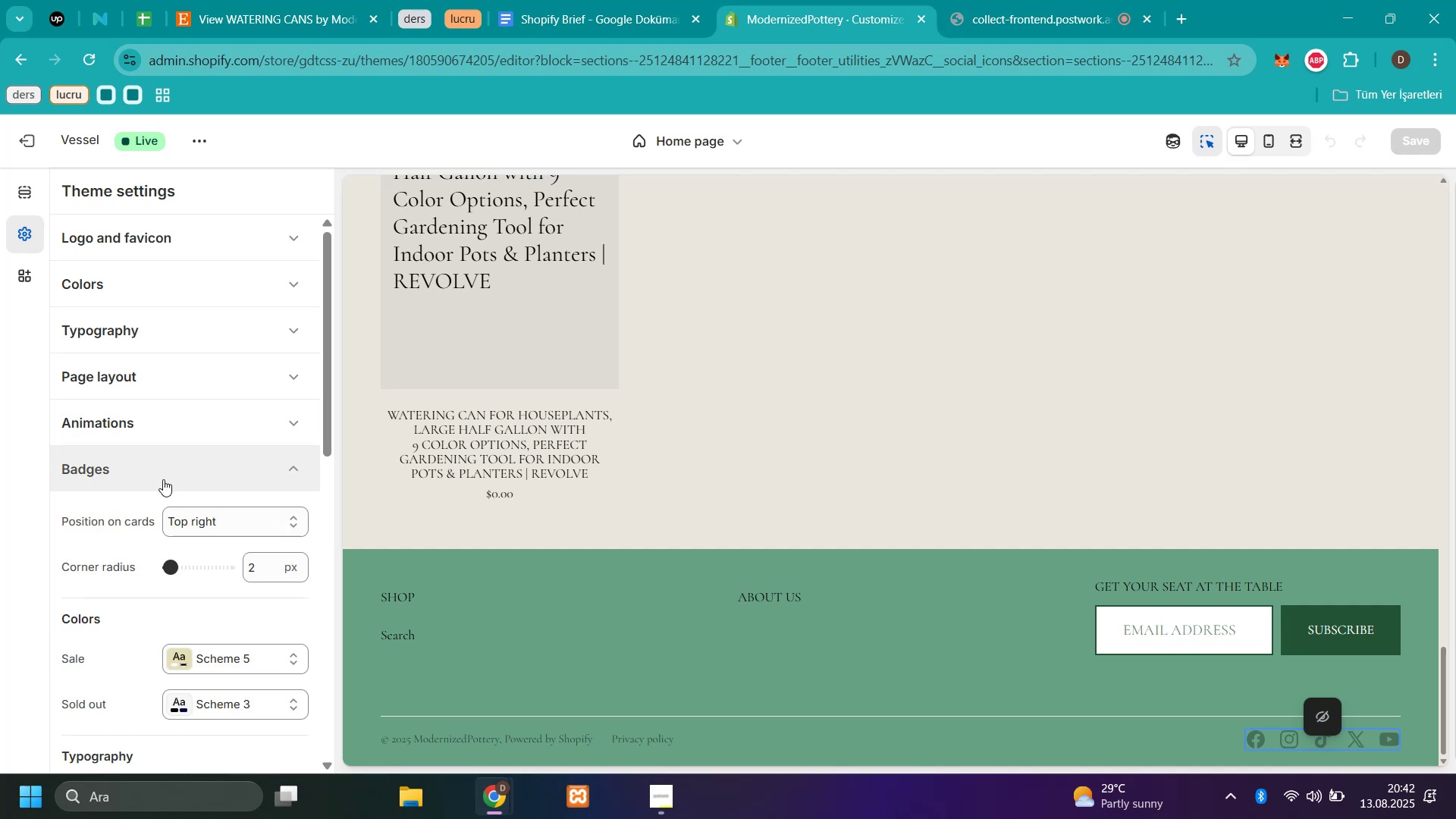 
left_click([163, 479])
 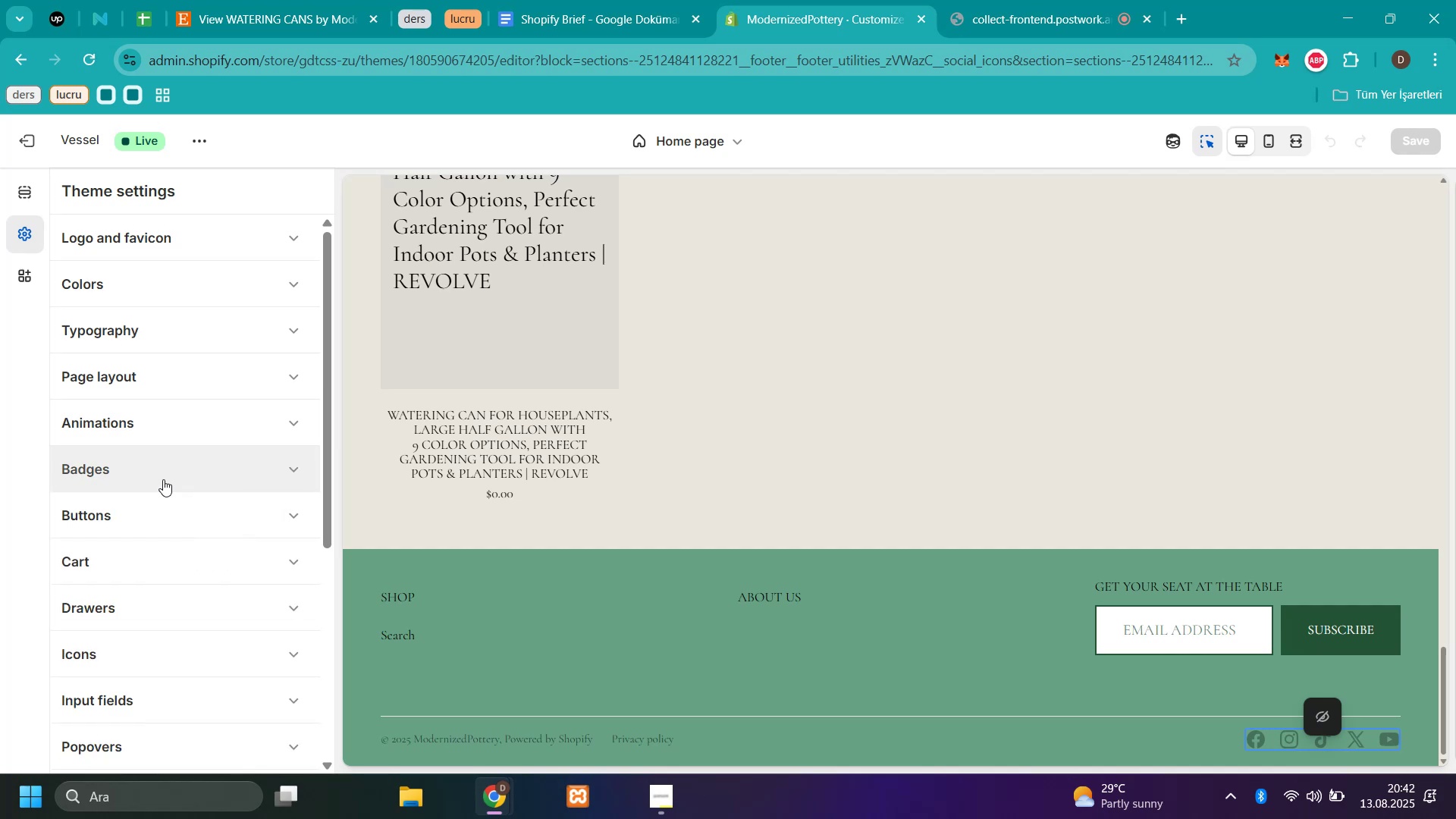 
scroll: coordinate [163, 479], scroll_direction: down, amount: 1.0
 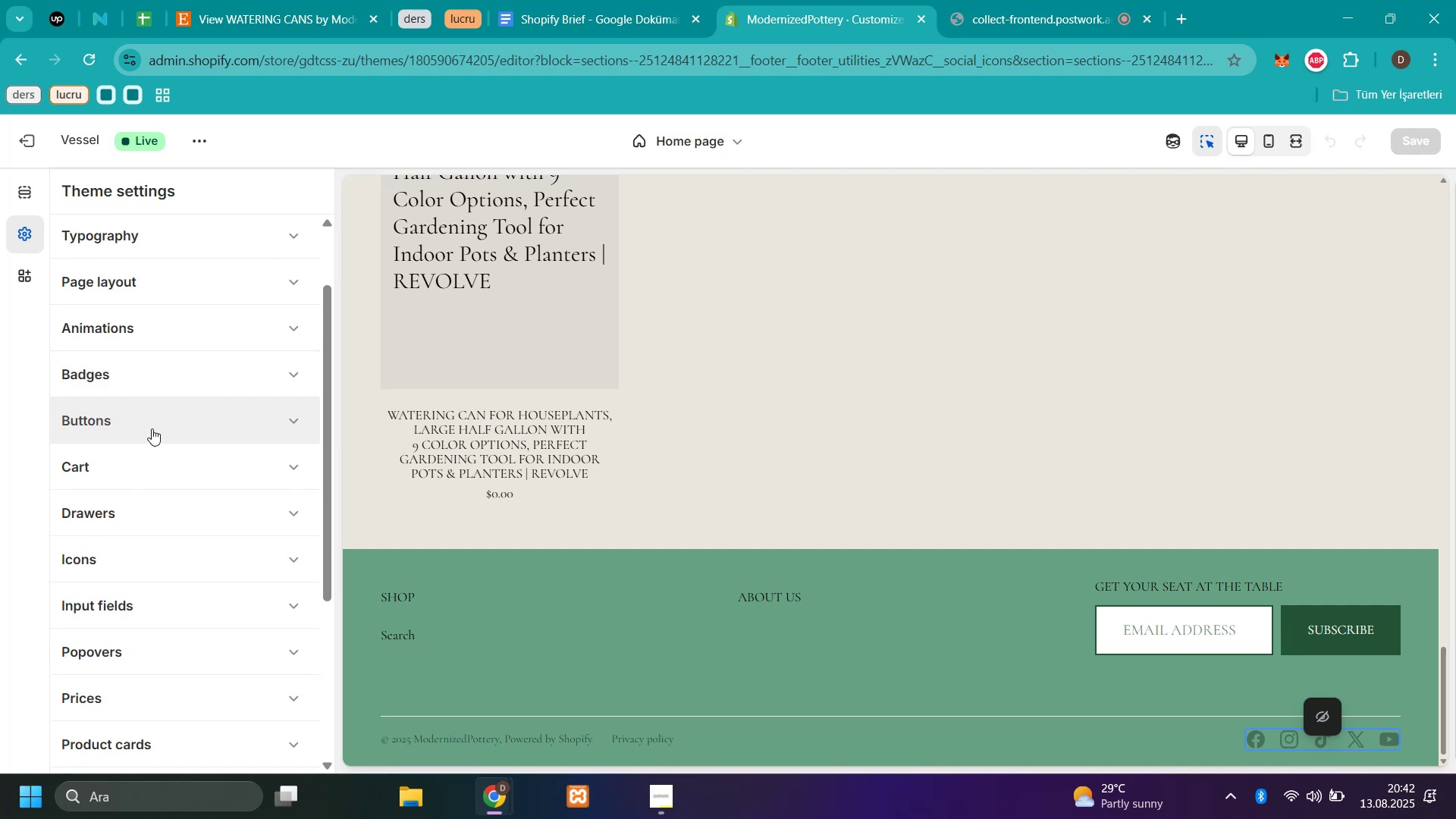 
left_click([155, 419])
 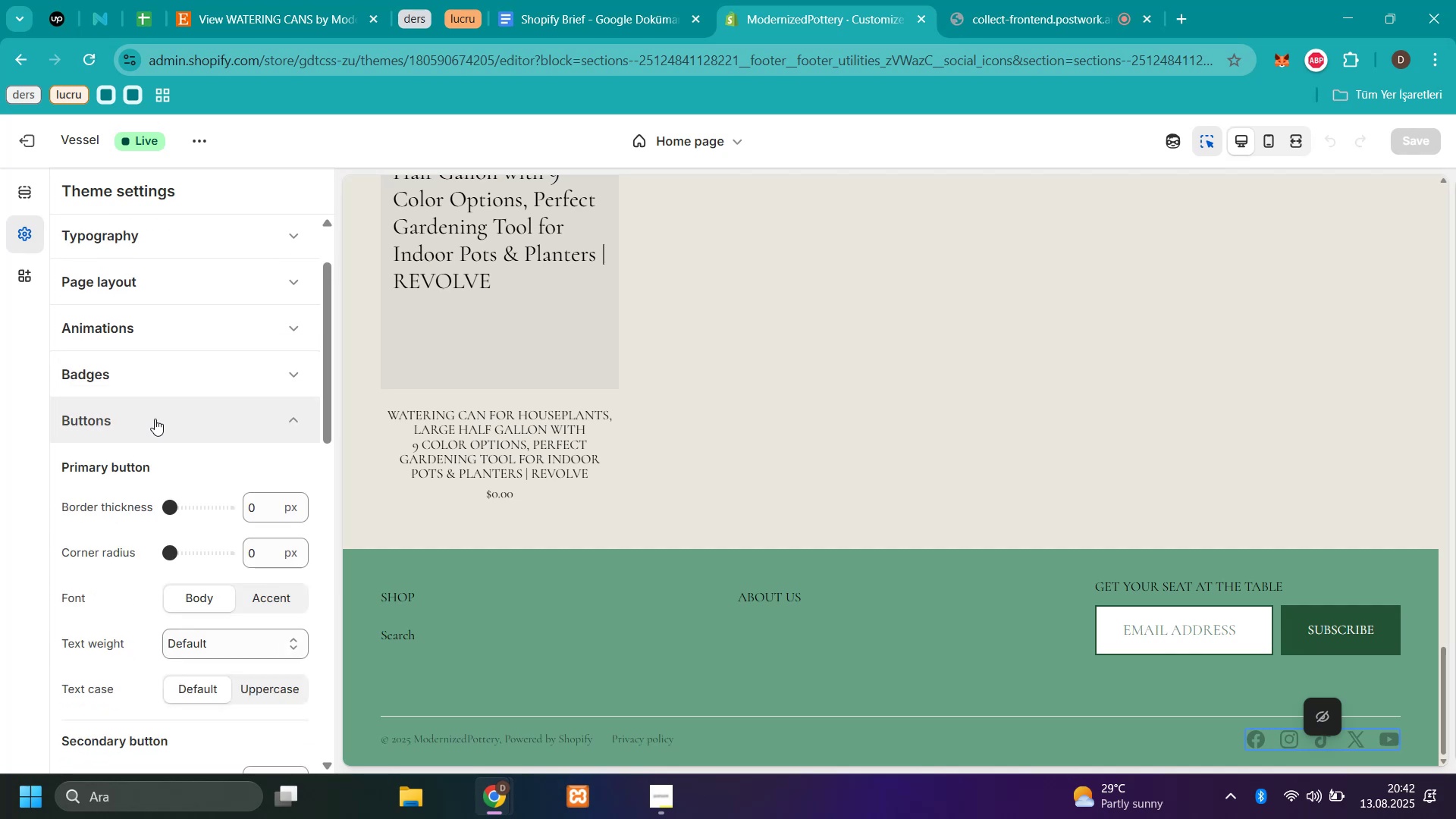 
scroll: coordinate [155, 419], scroll_direction: down, amount: 4.0
 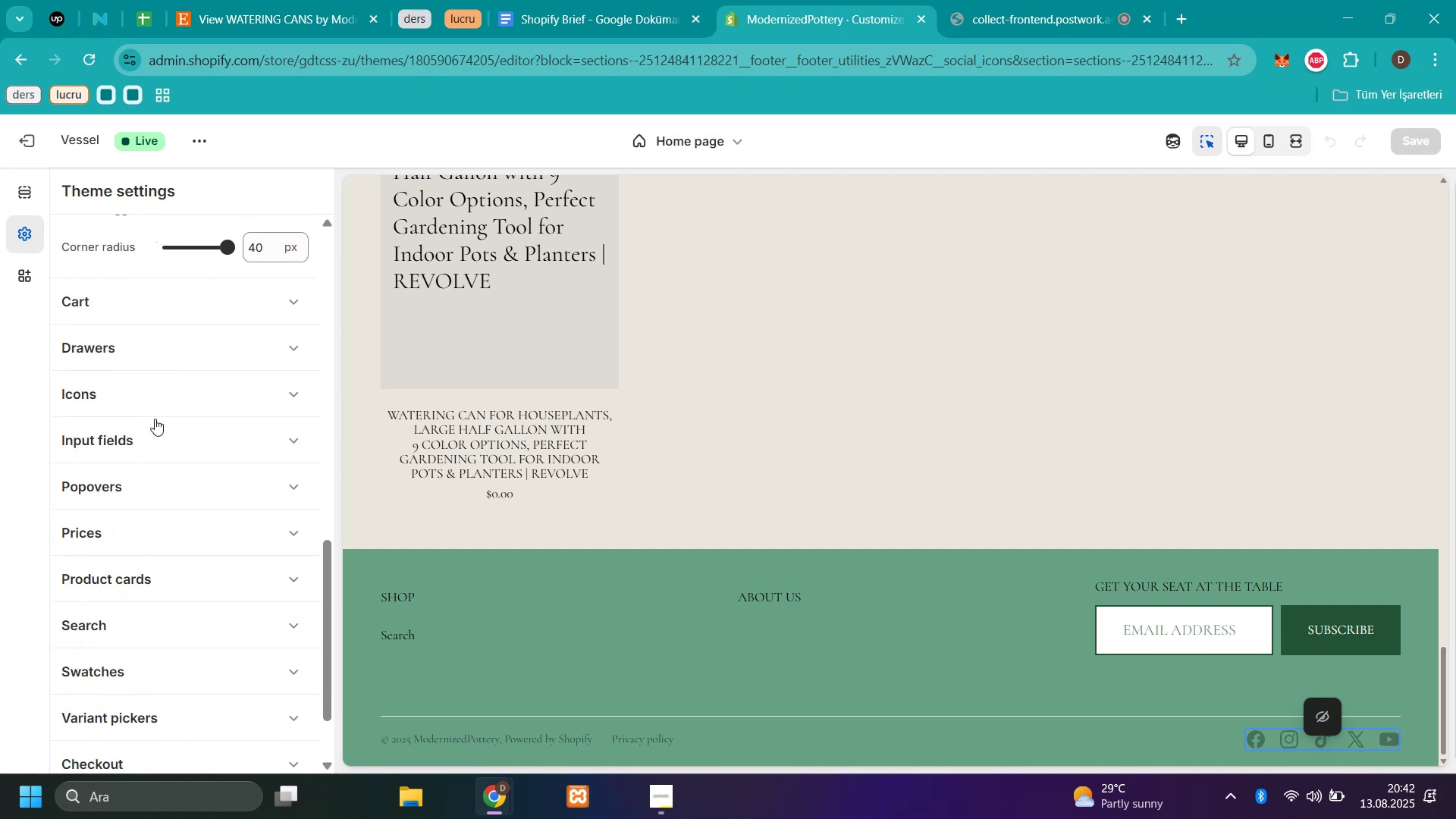 
left_click([162, 391])
 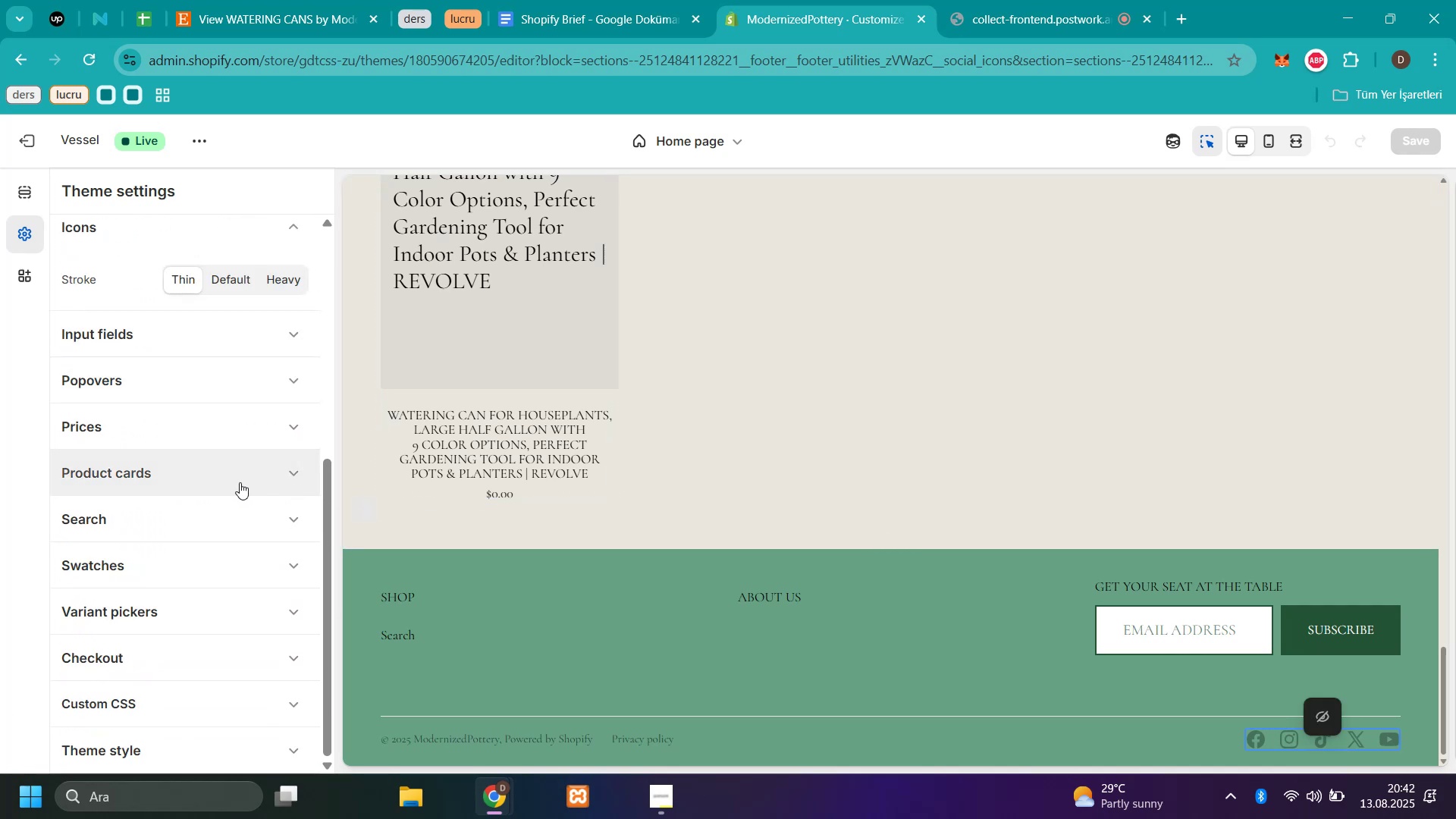 
scroll: coordinate [240, 482], scroll_direction: up, amount: 4.0
 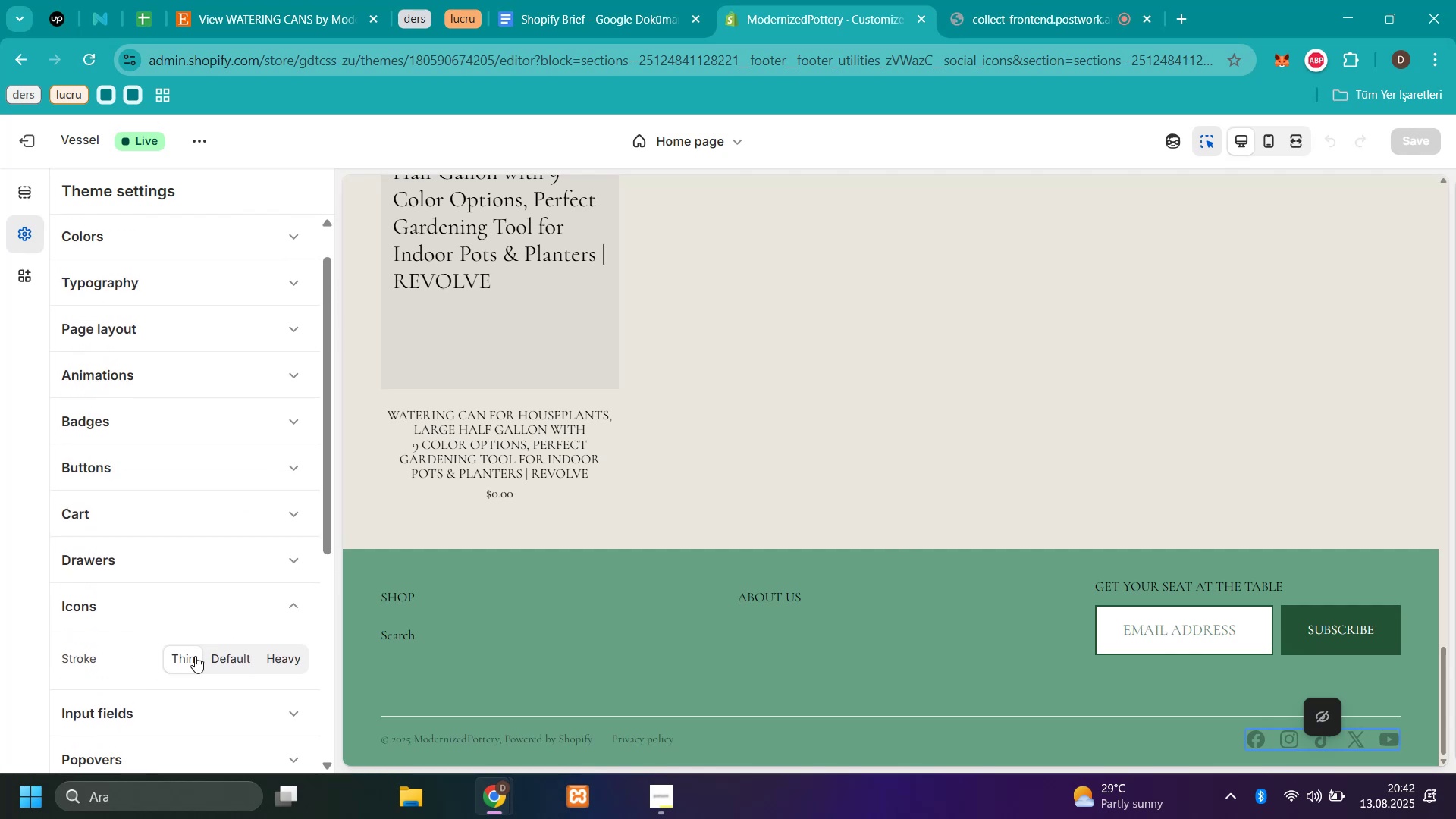 
left_click([197, 600])
 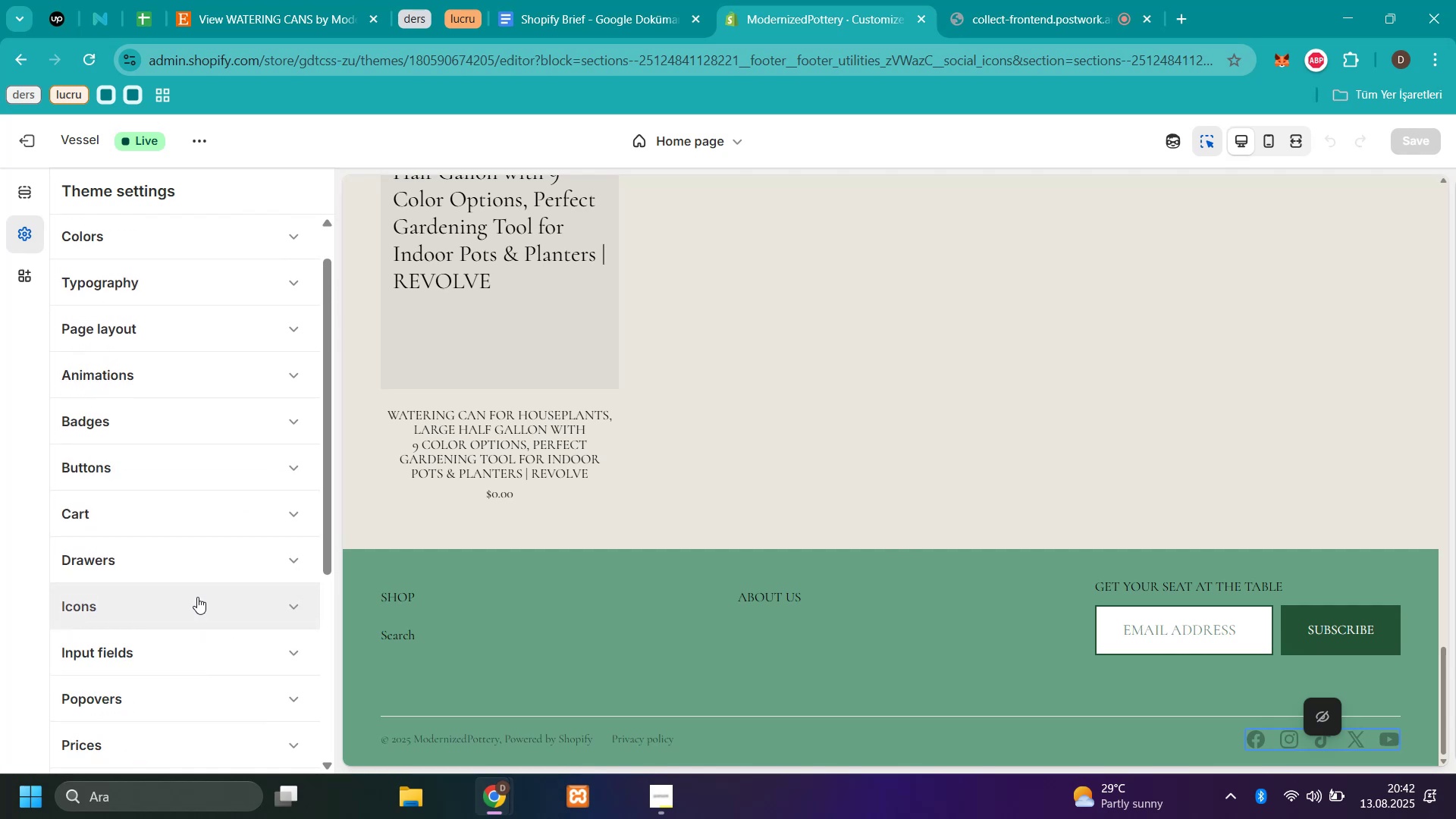 
scroll: coordinate [196, 595], scroll_direction: down, amount: 9.0
 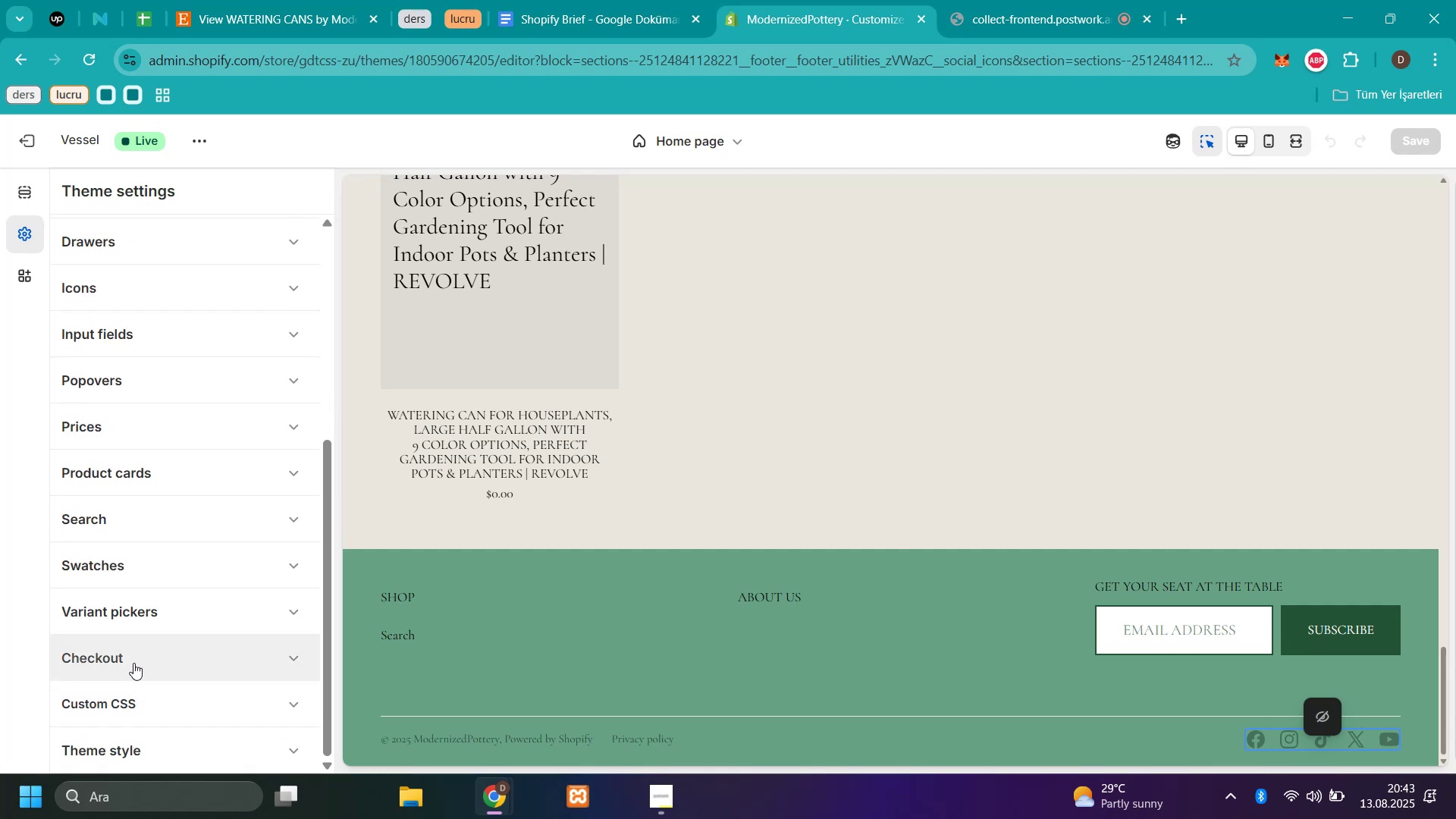 
left_click([134, 661])
 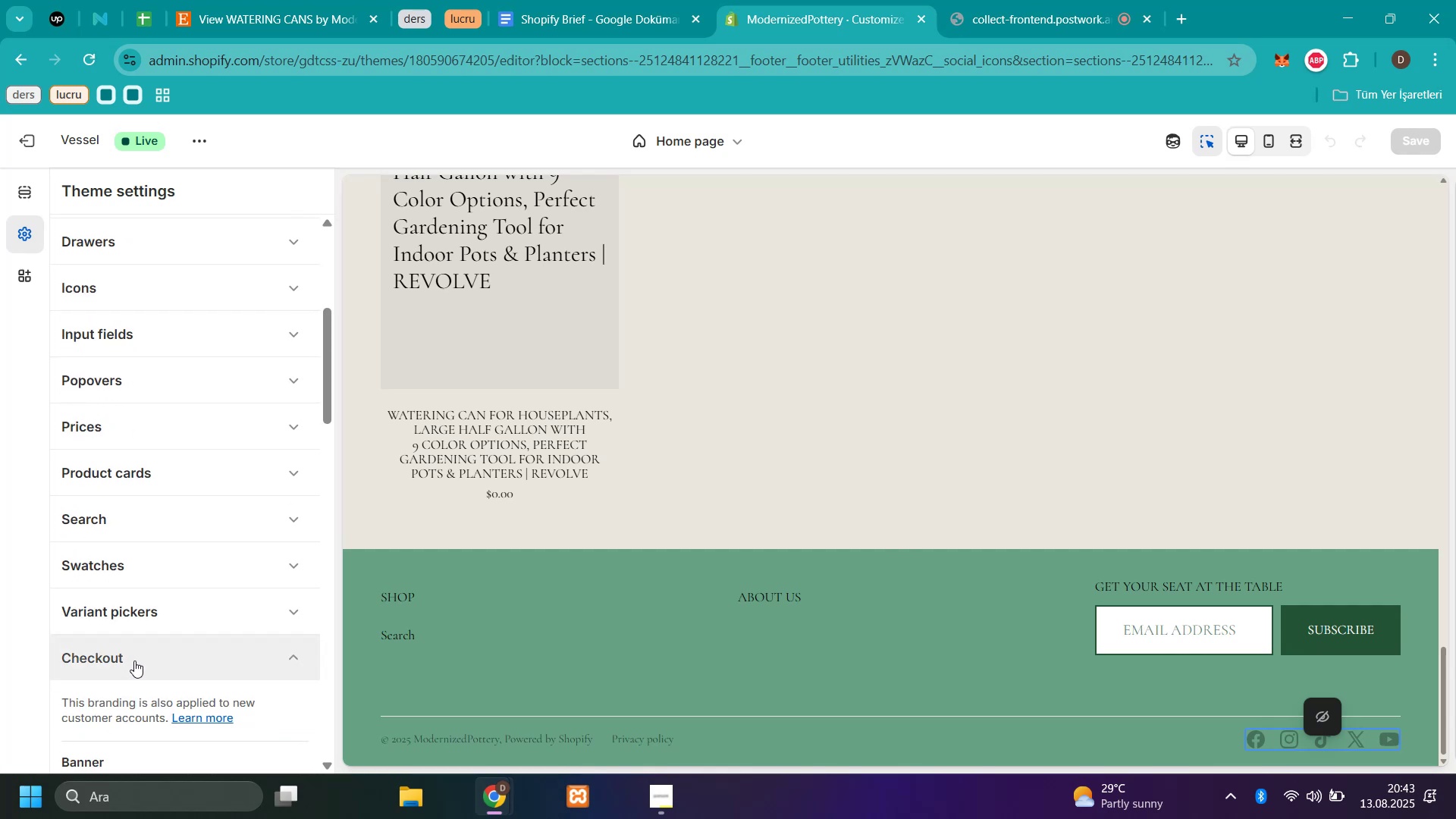 
scroll: coordinate [153, 638], scroll_direction: down, amount: 20.0
 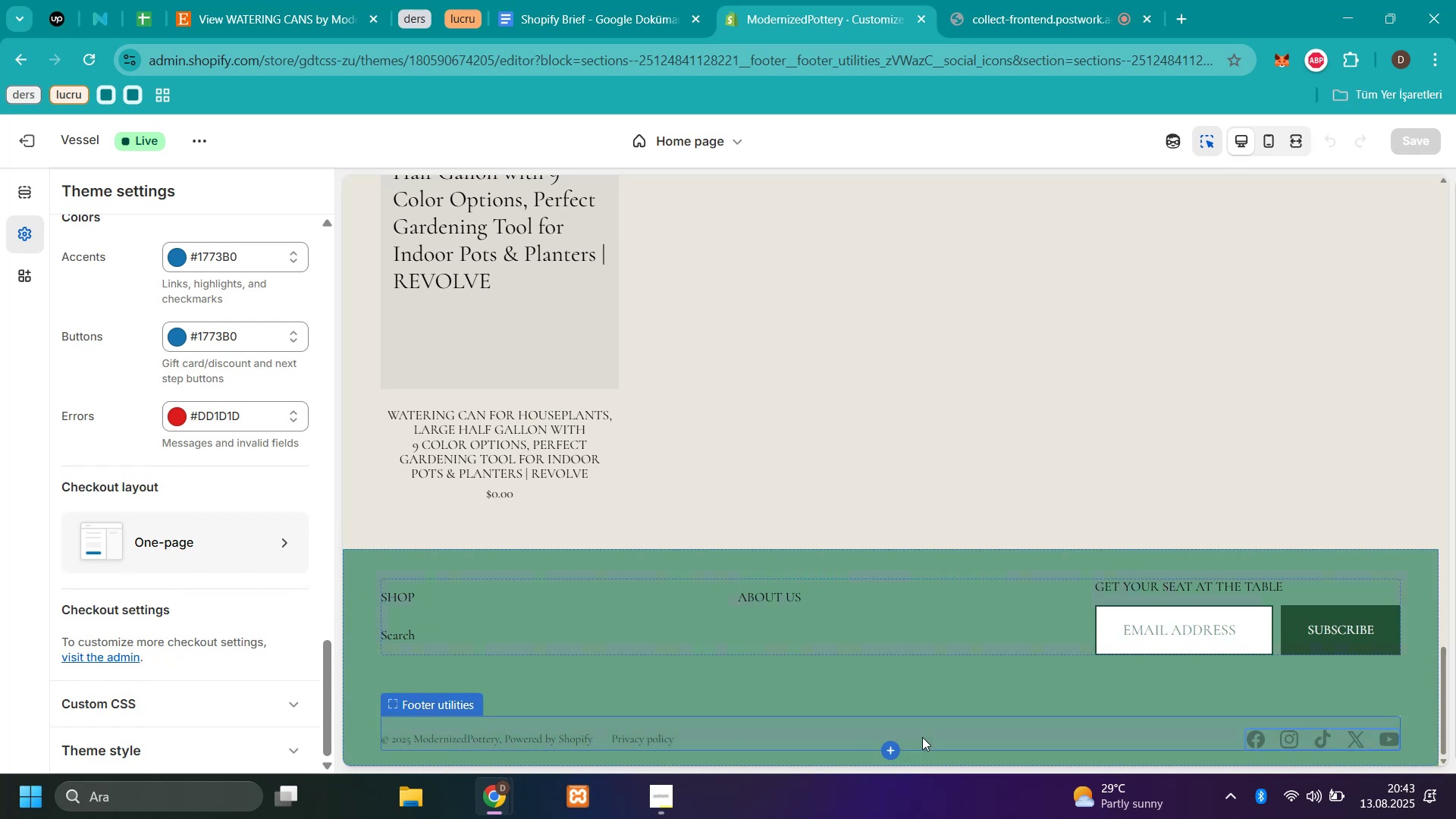 
left_click([922, 737])
 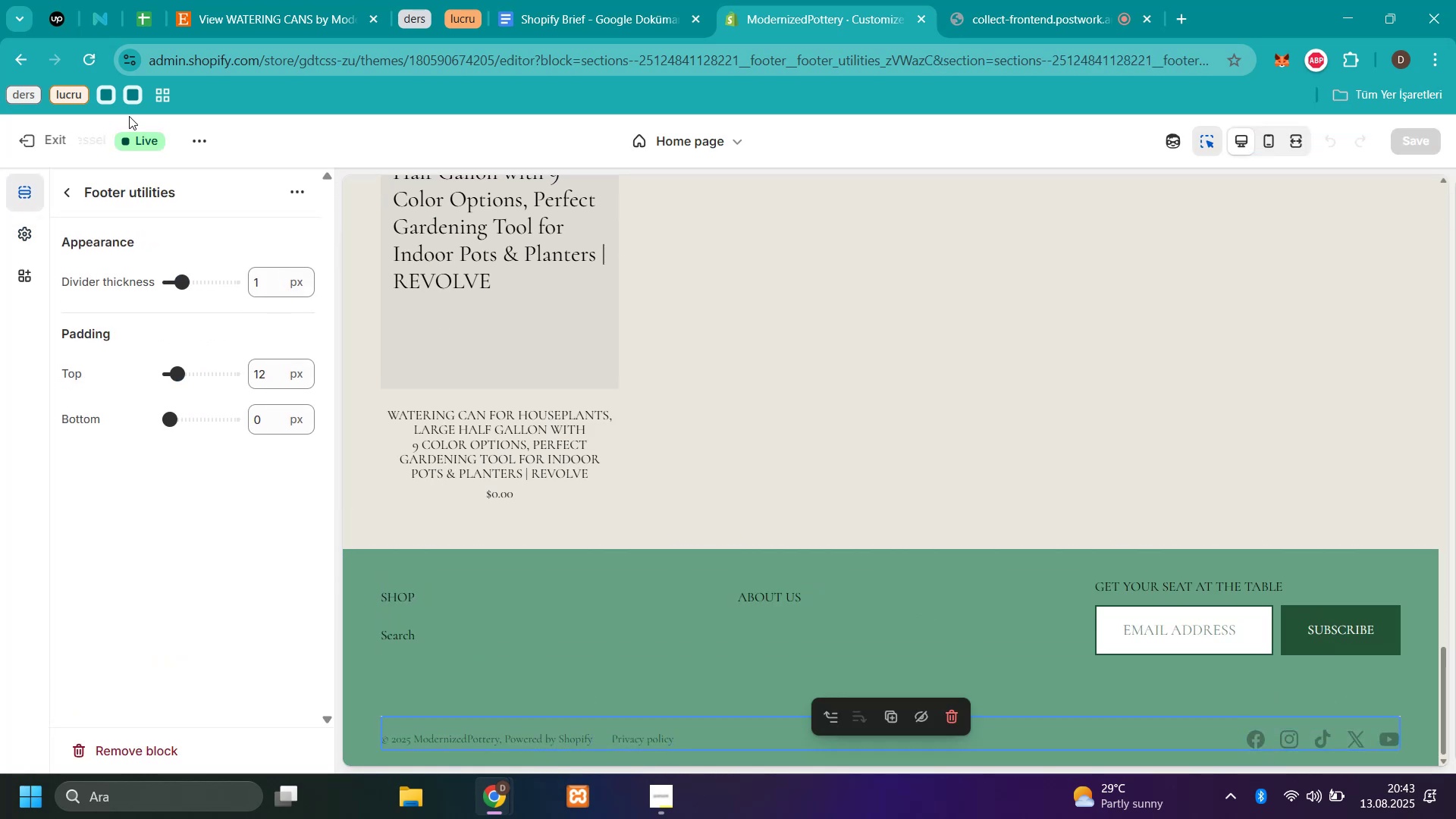 
left_click([24, 187])
 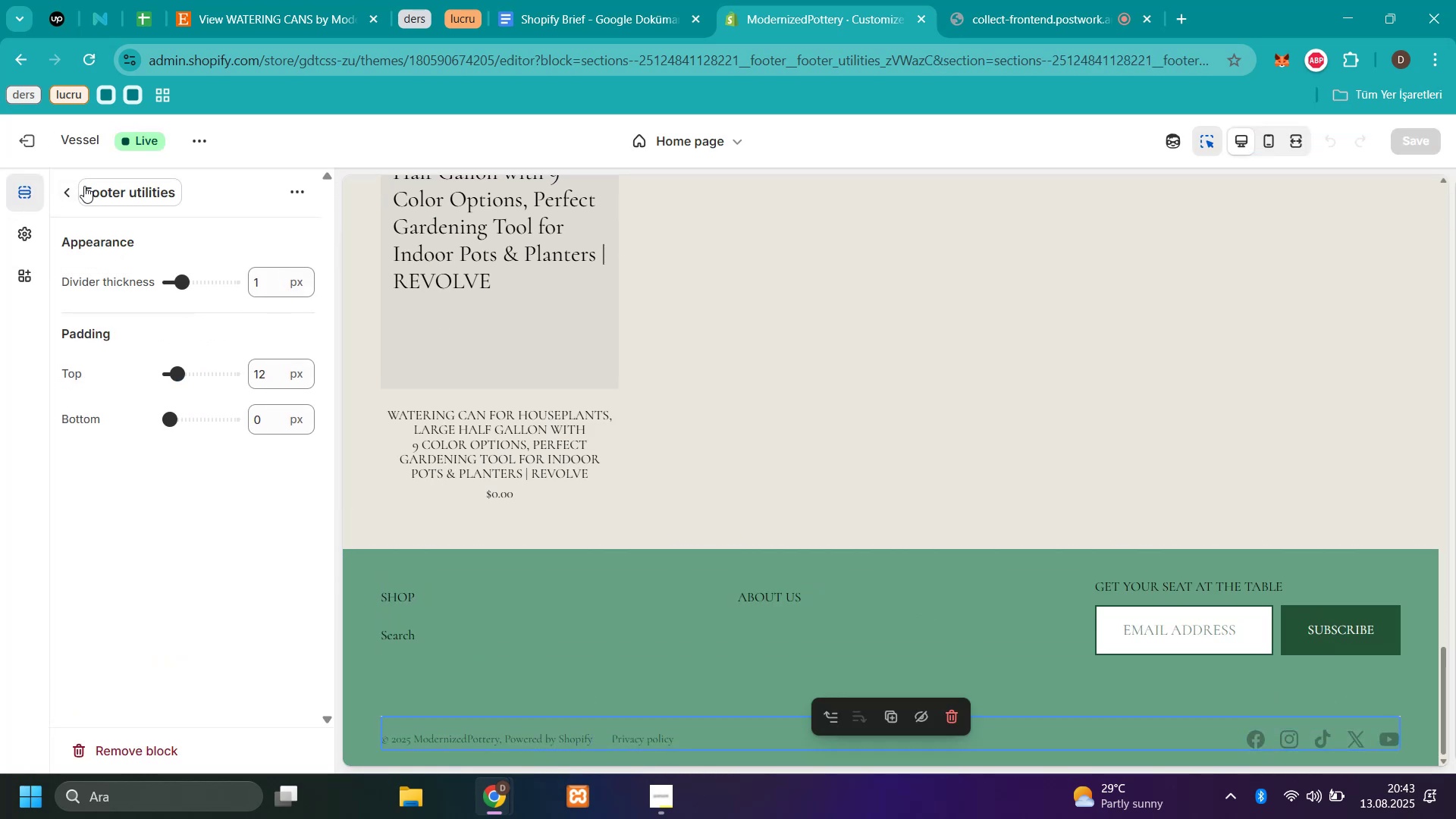 
left_click([73, 185])
 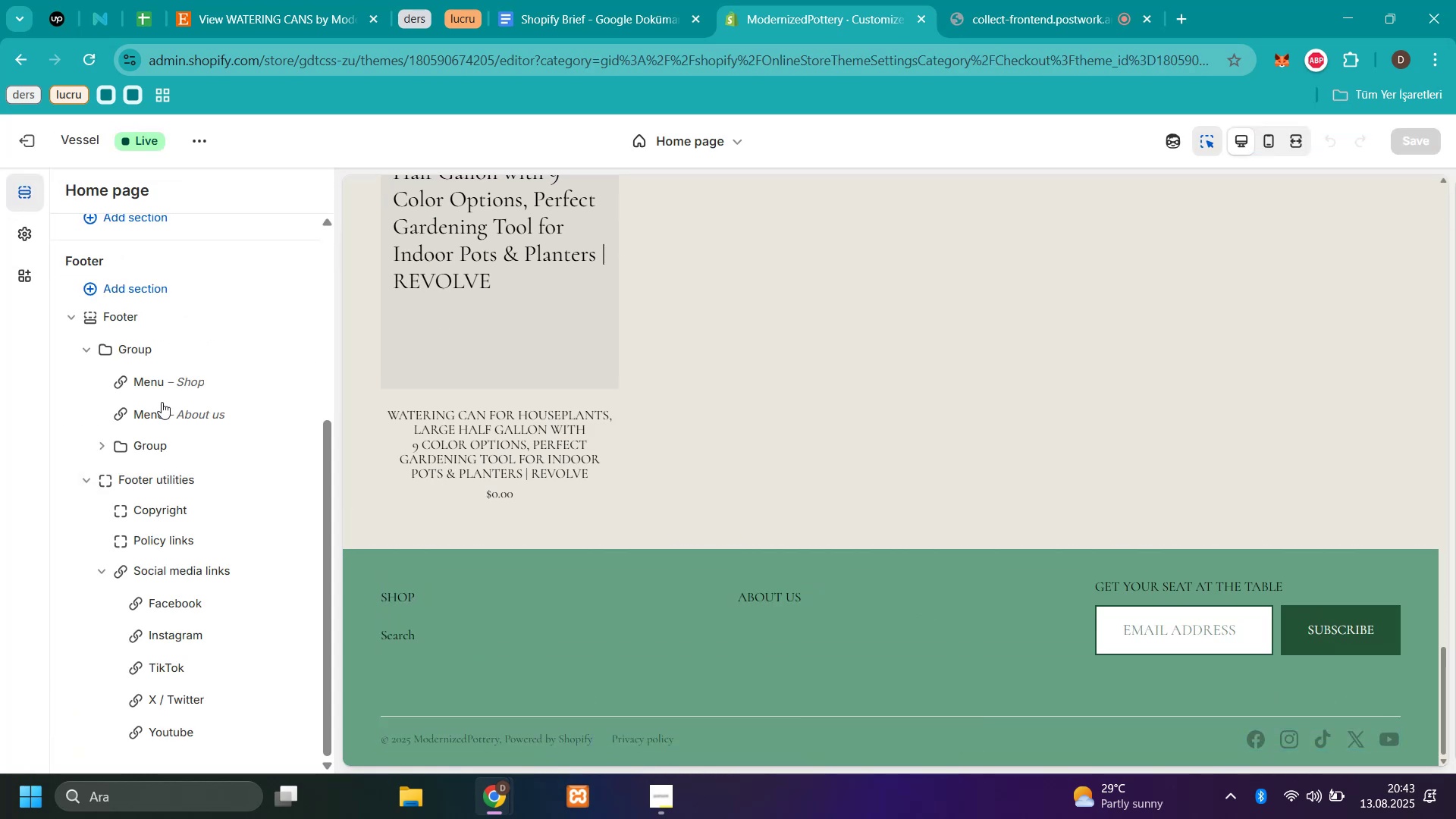 
scroll: coordinate [214, 547], scroll_direction: down, amount: 3.0
 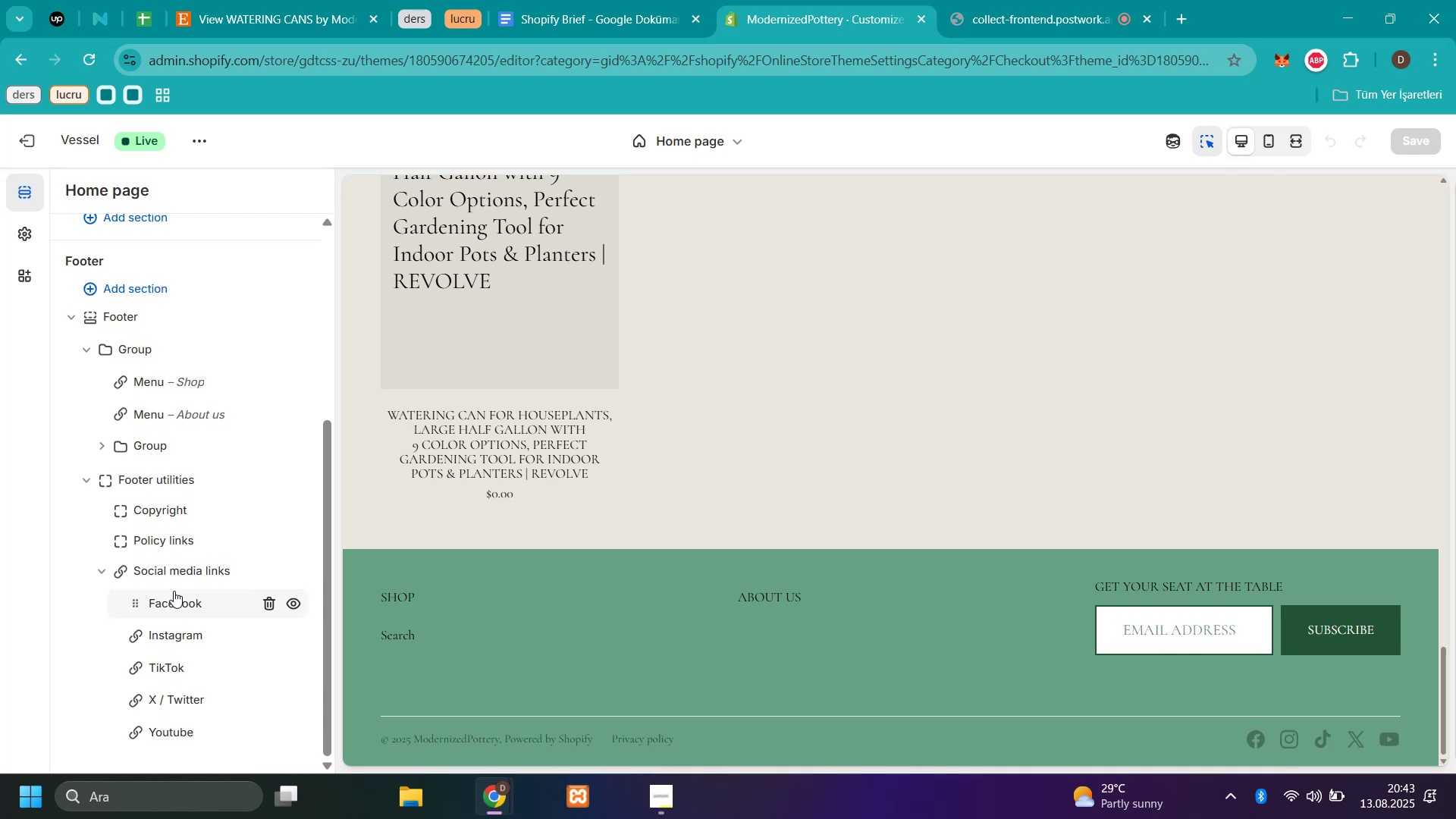 
left_click([174, 591])
 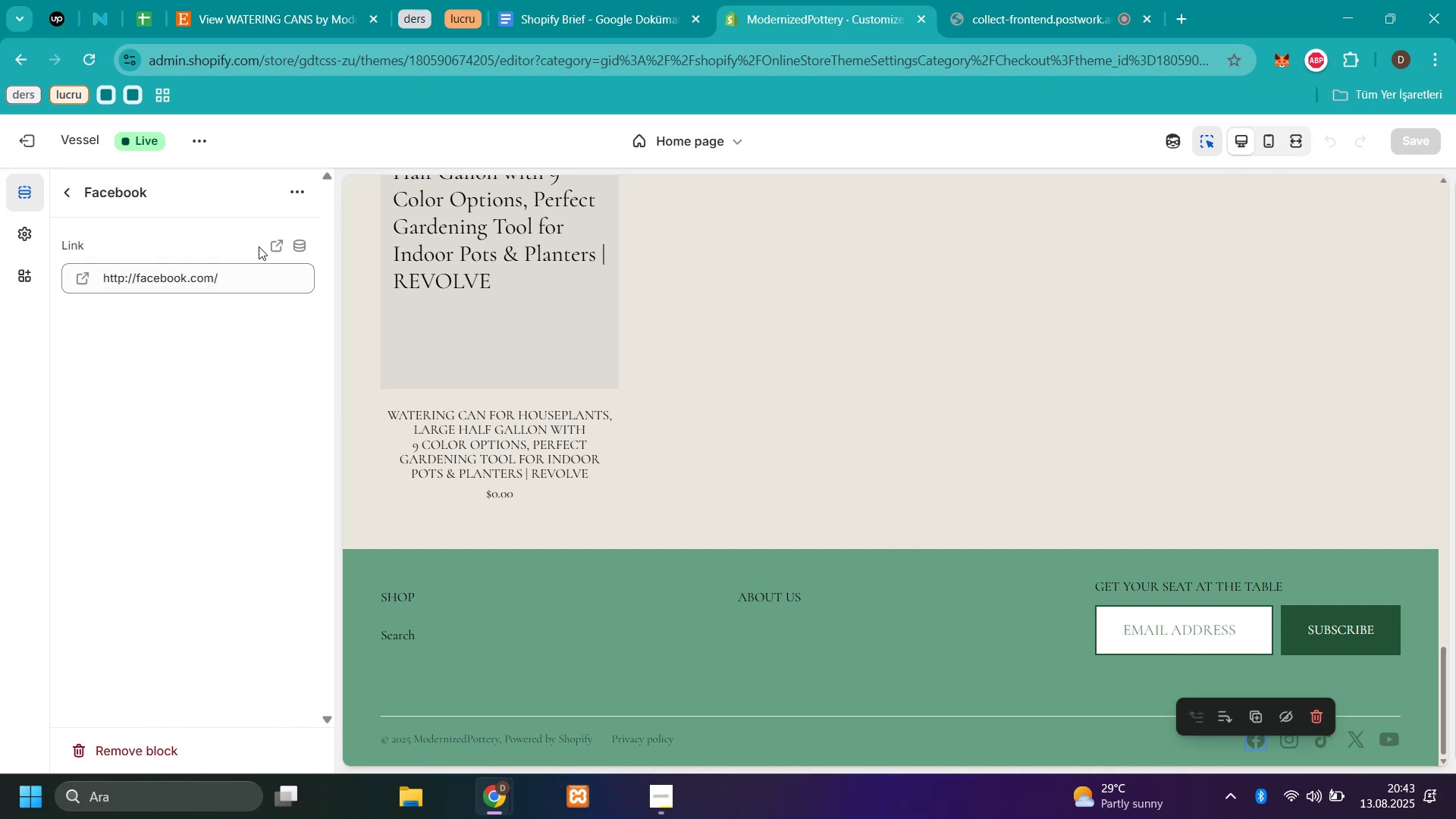 
left_click([83, 189])
 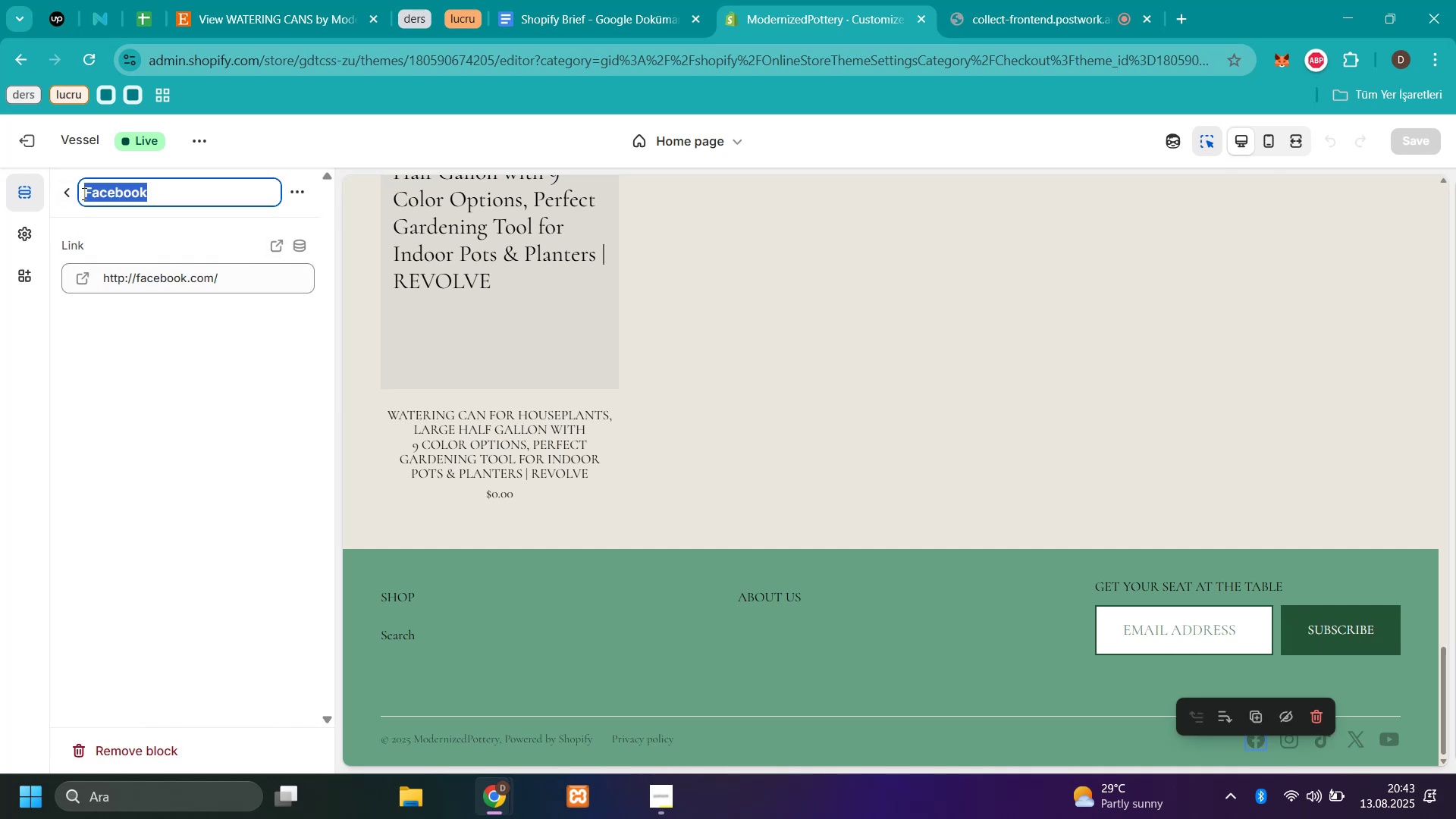 
left_click([64, 197])
 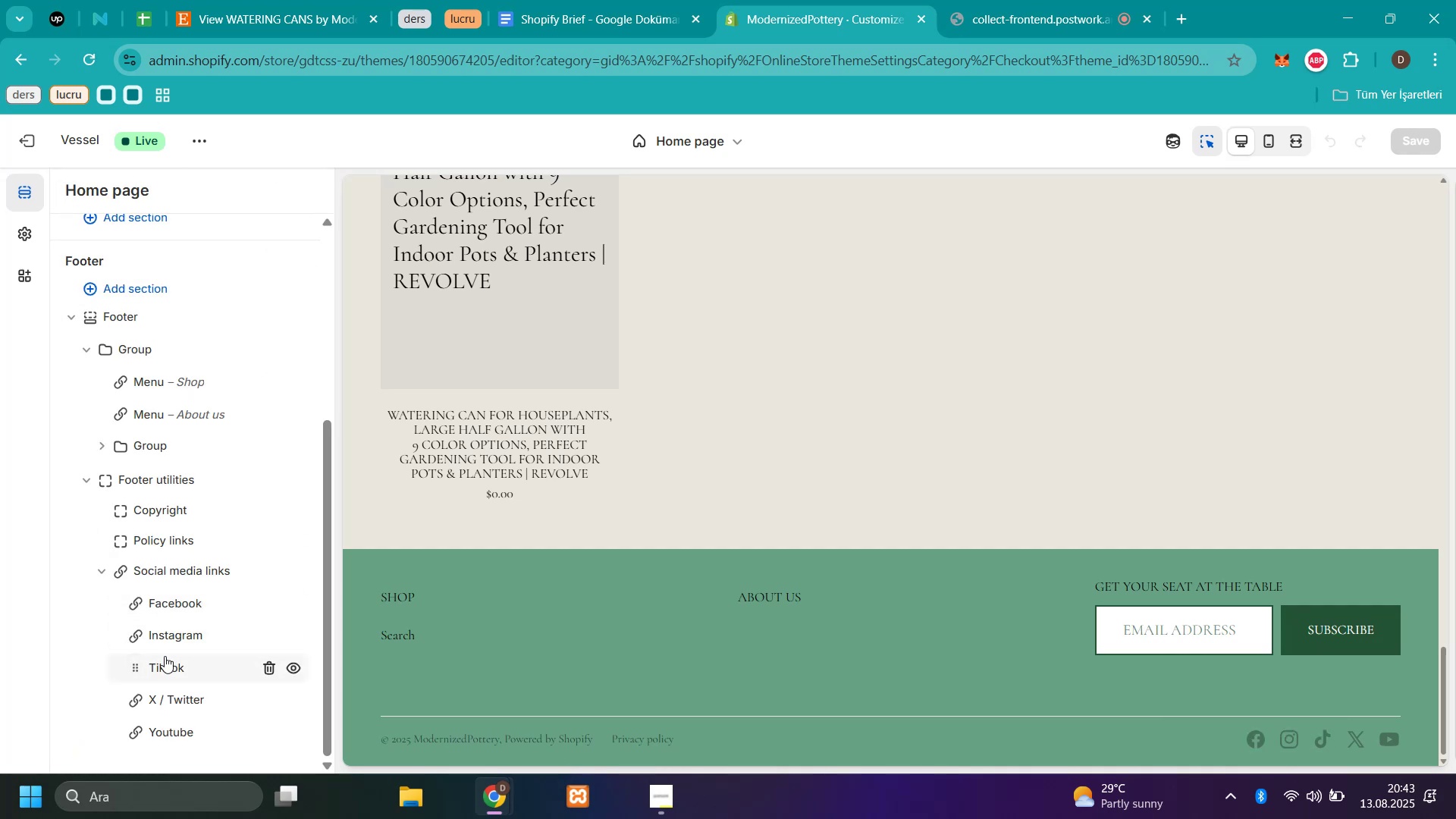 
left_click([167, 633])
 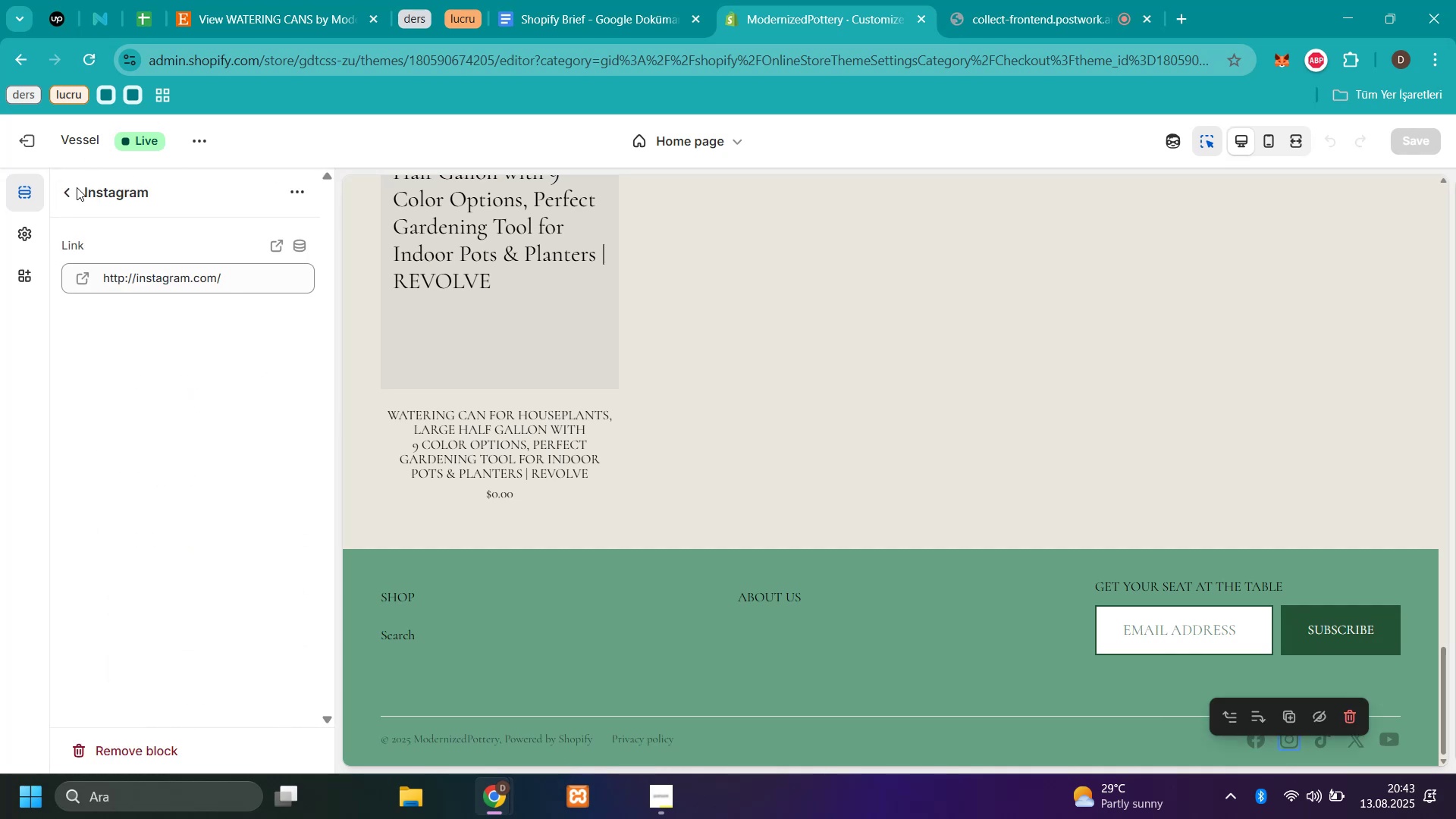 
left_click([68, 202])
 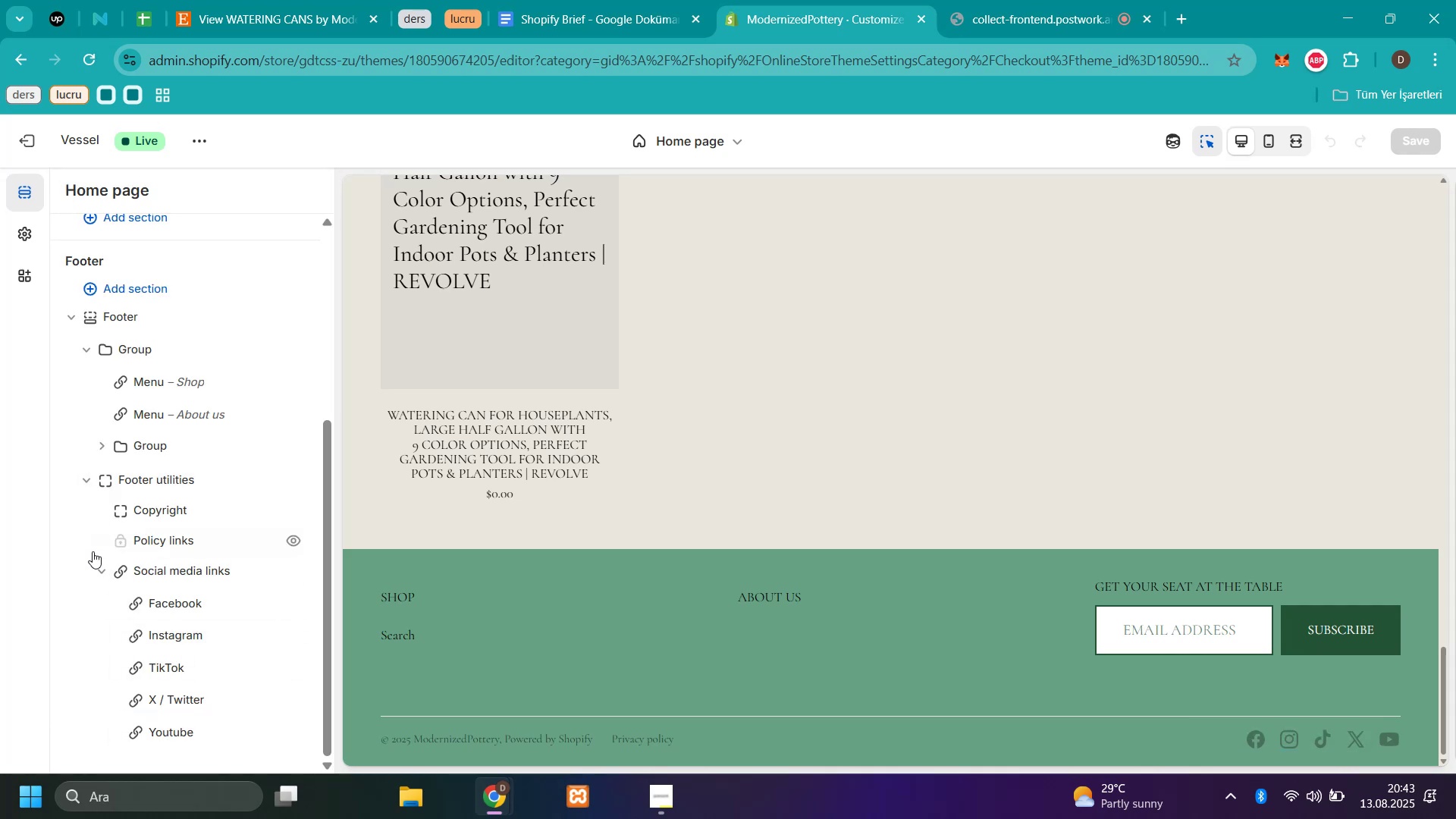 
left_click([102, 570])
 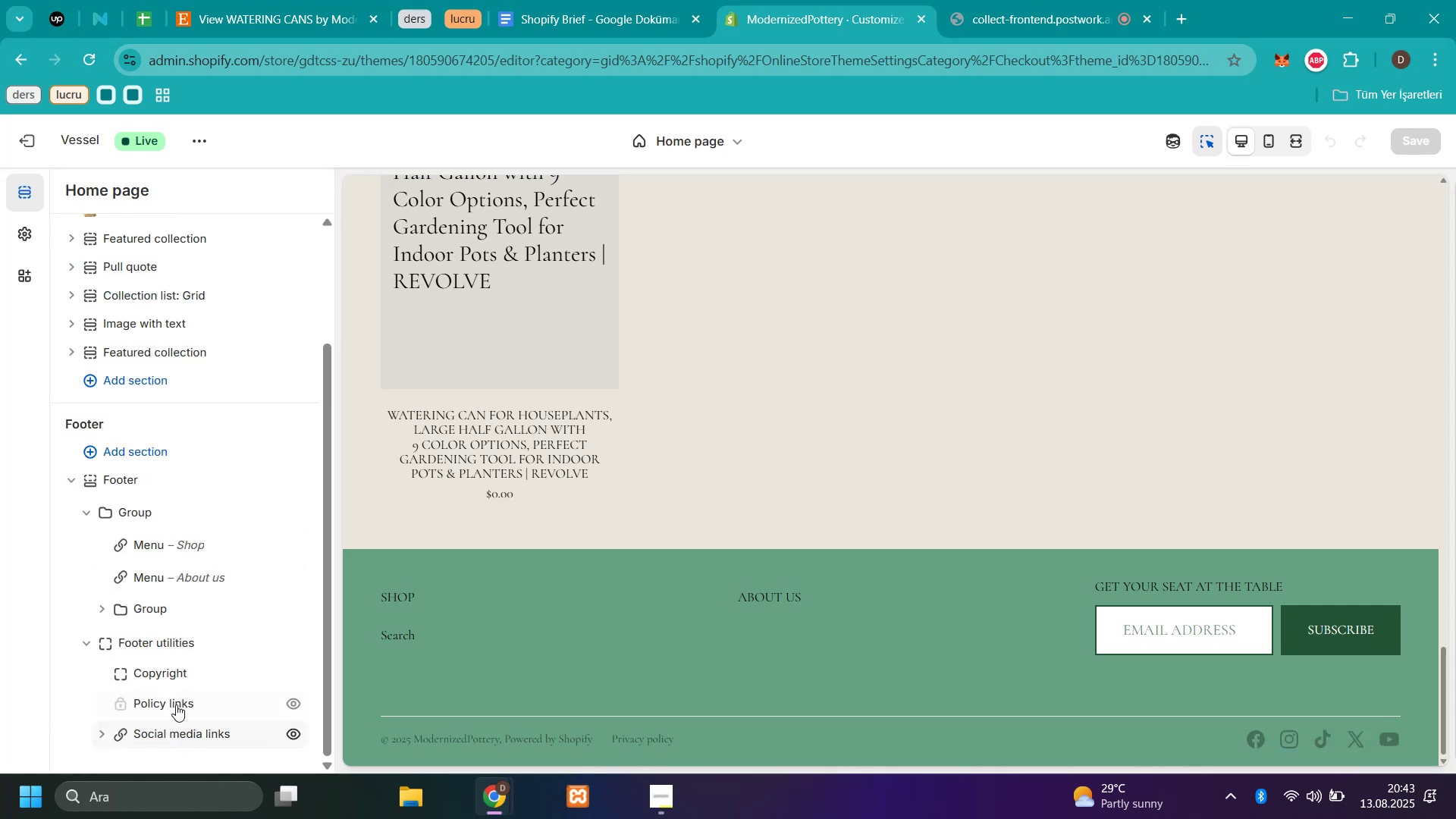 
left_click([176, 701])
 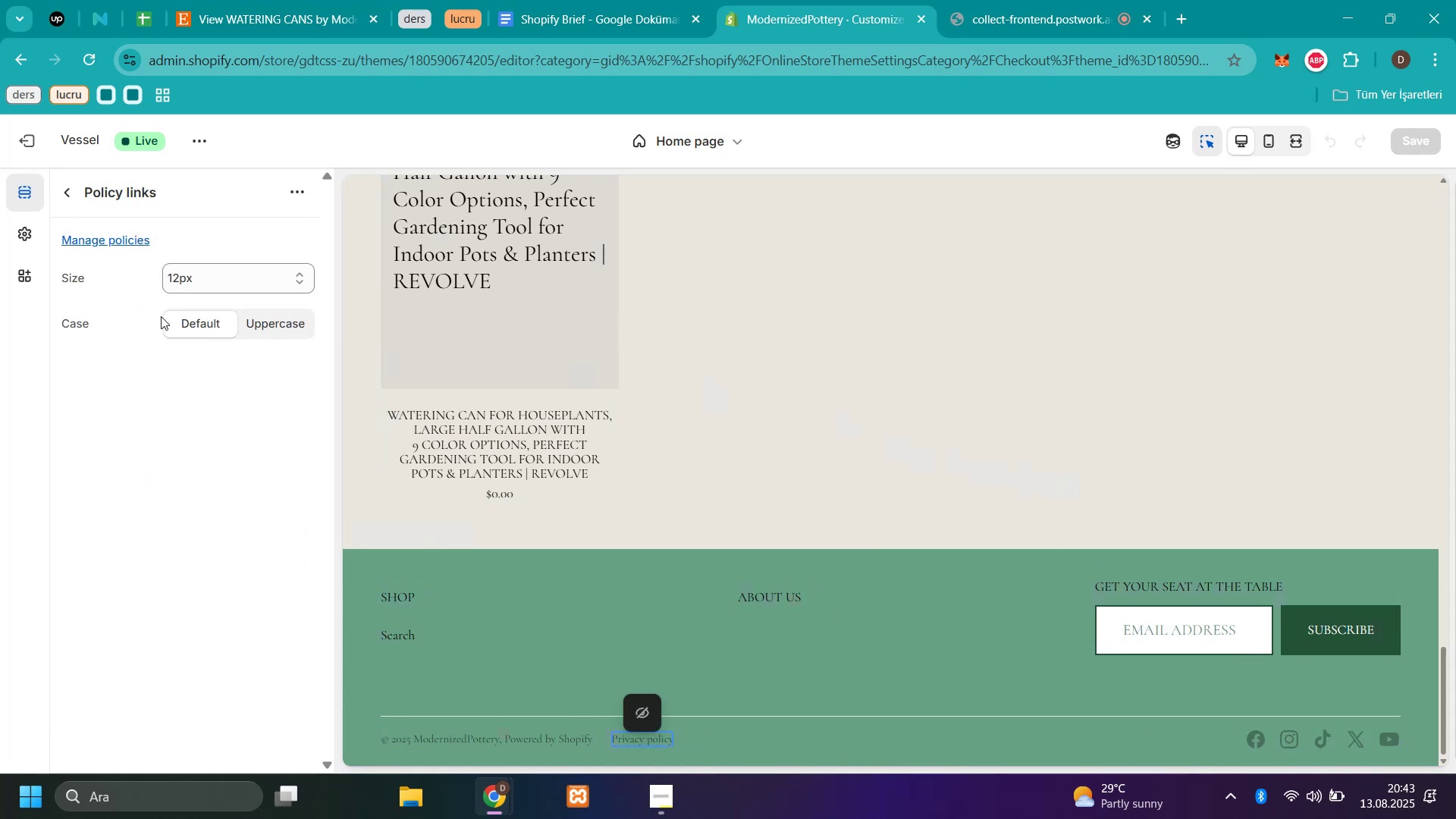 
wait(9.14)
 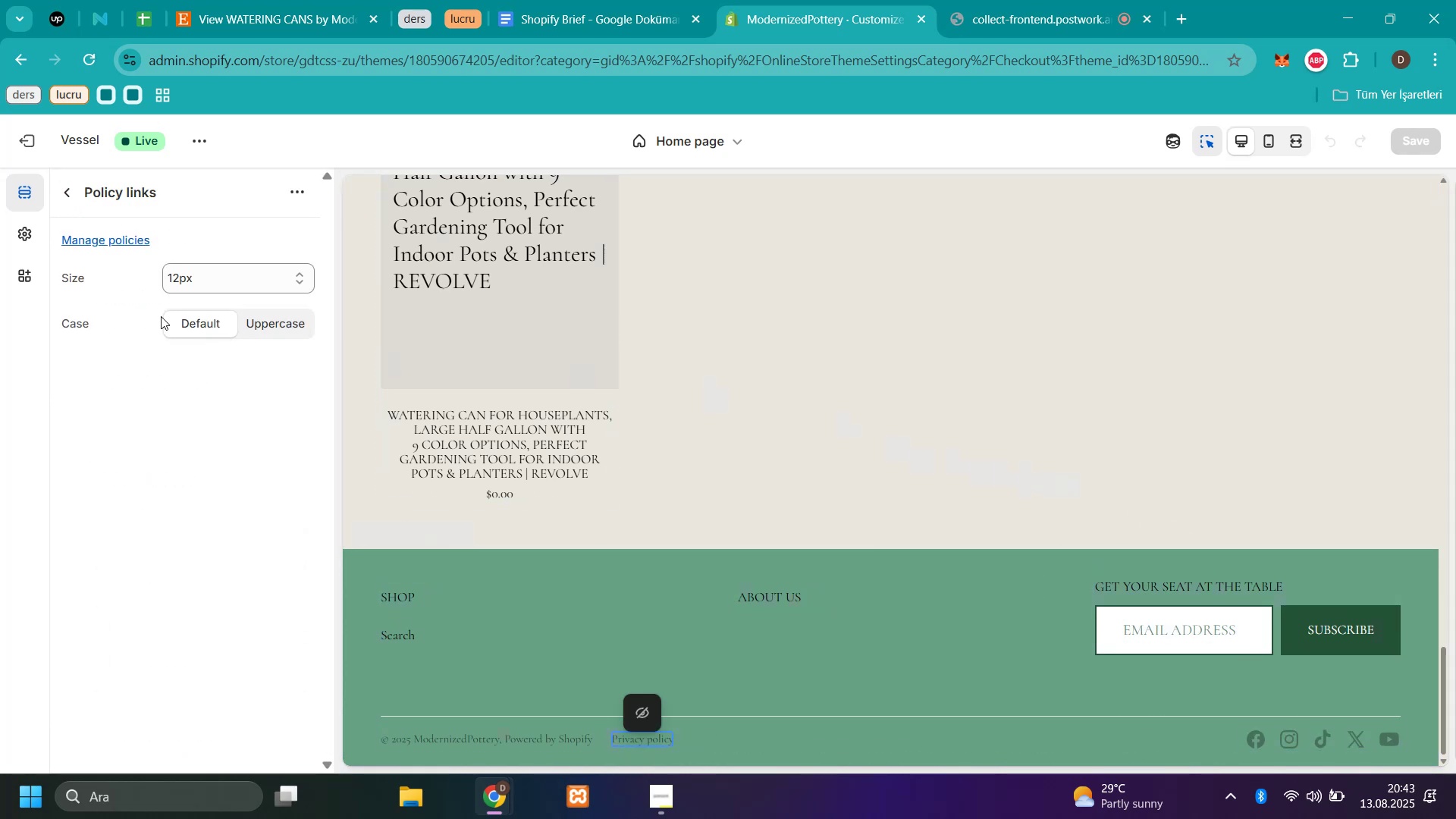 
left_click([538, 597])
 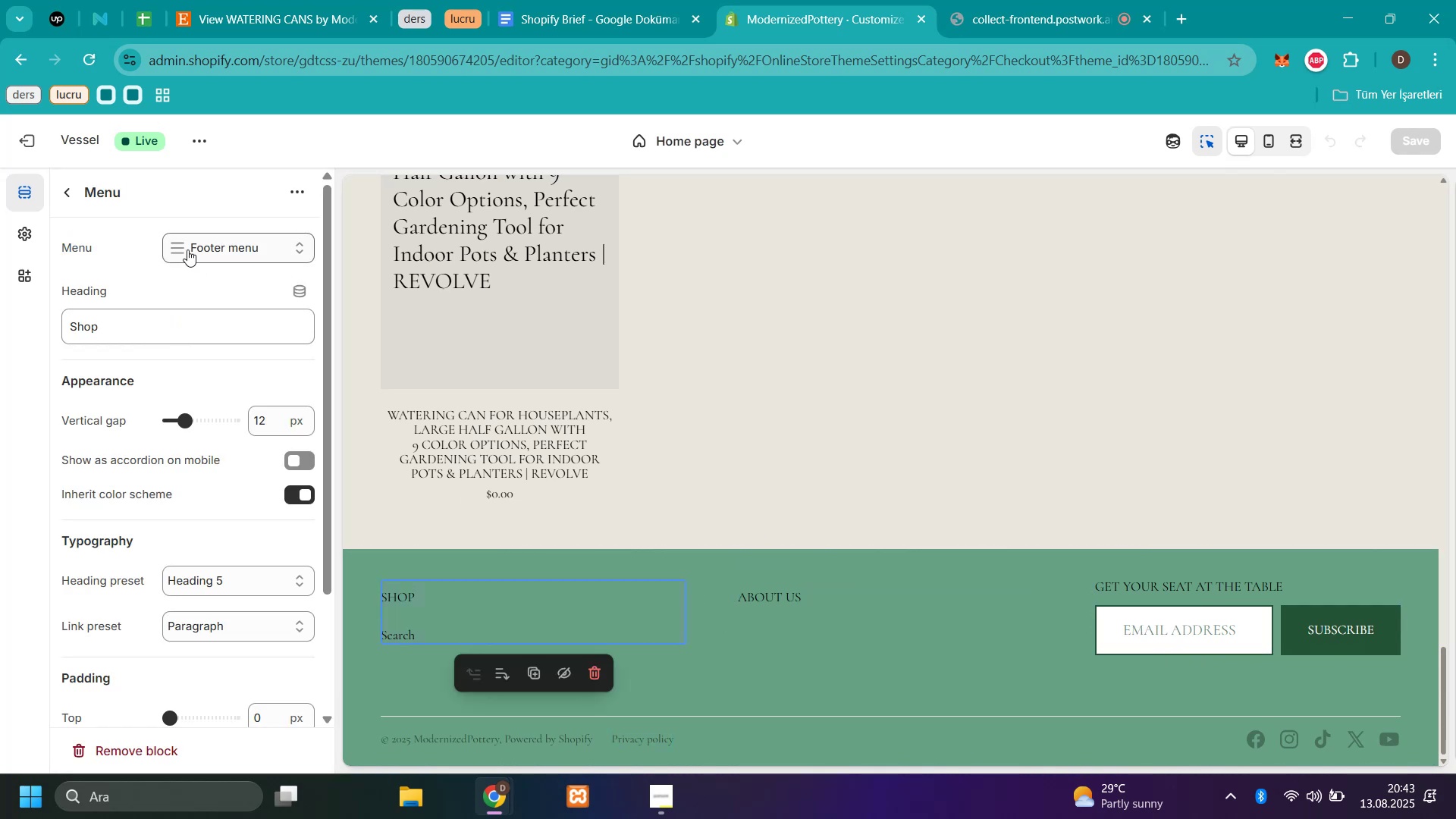 
left_click([69, 193])
 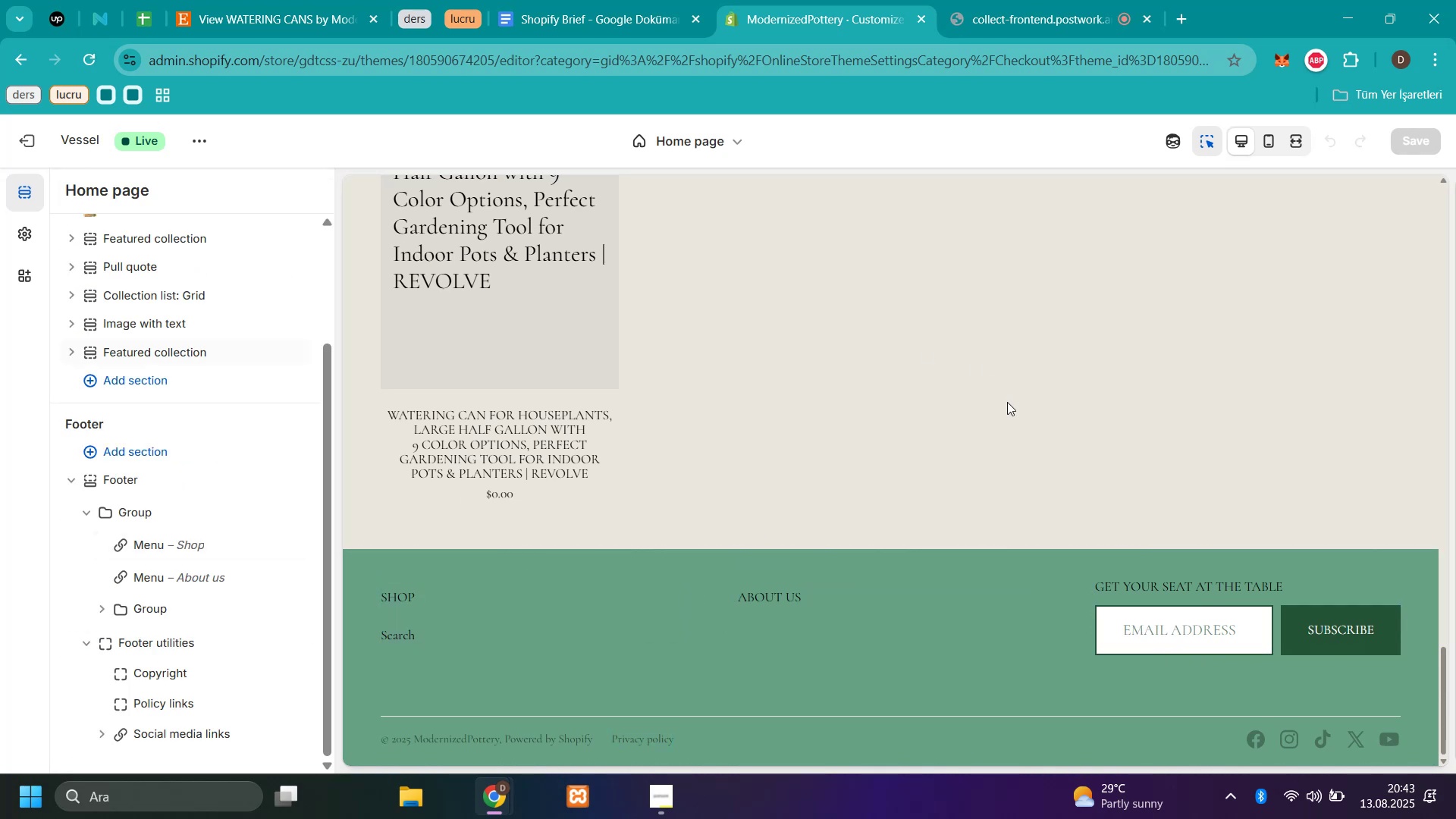 
scroll: coordinate [1007, 402], scroll_direction: up, amount: 4.0
 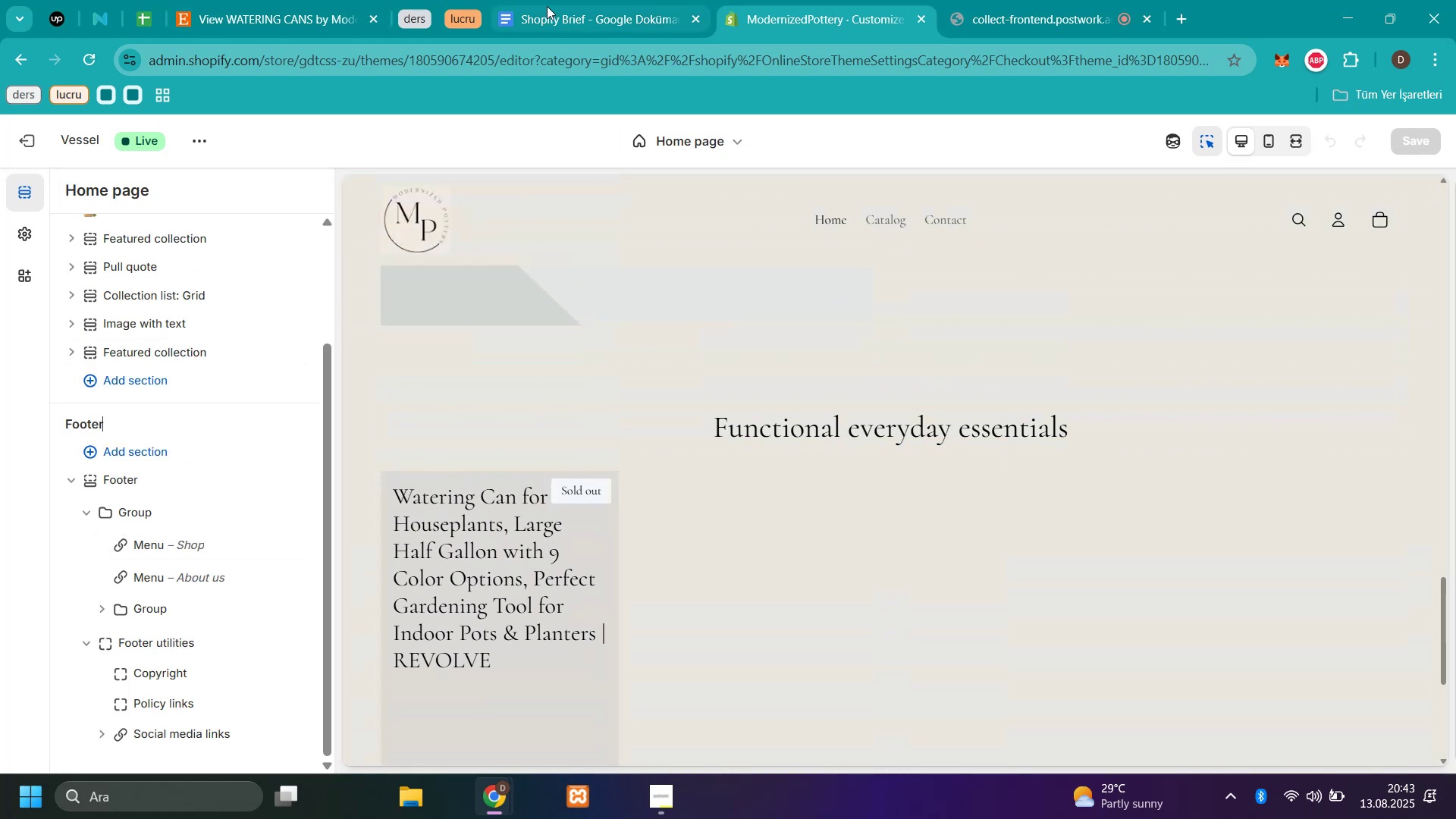 
left_click([541, 24])
 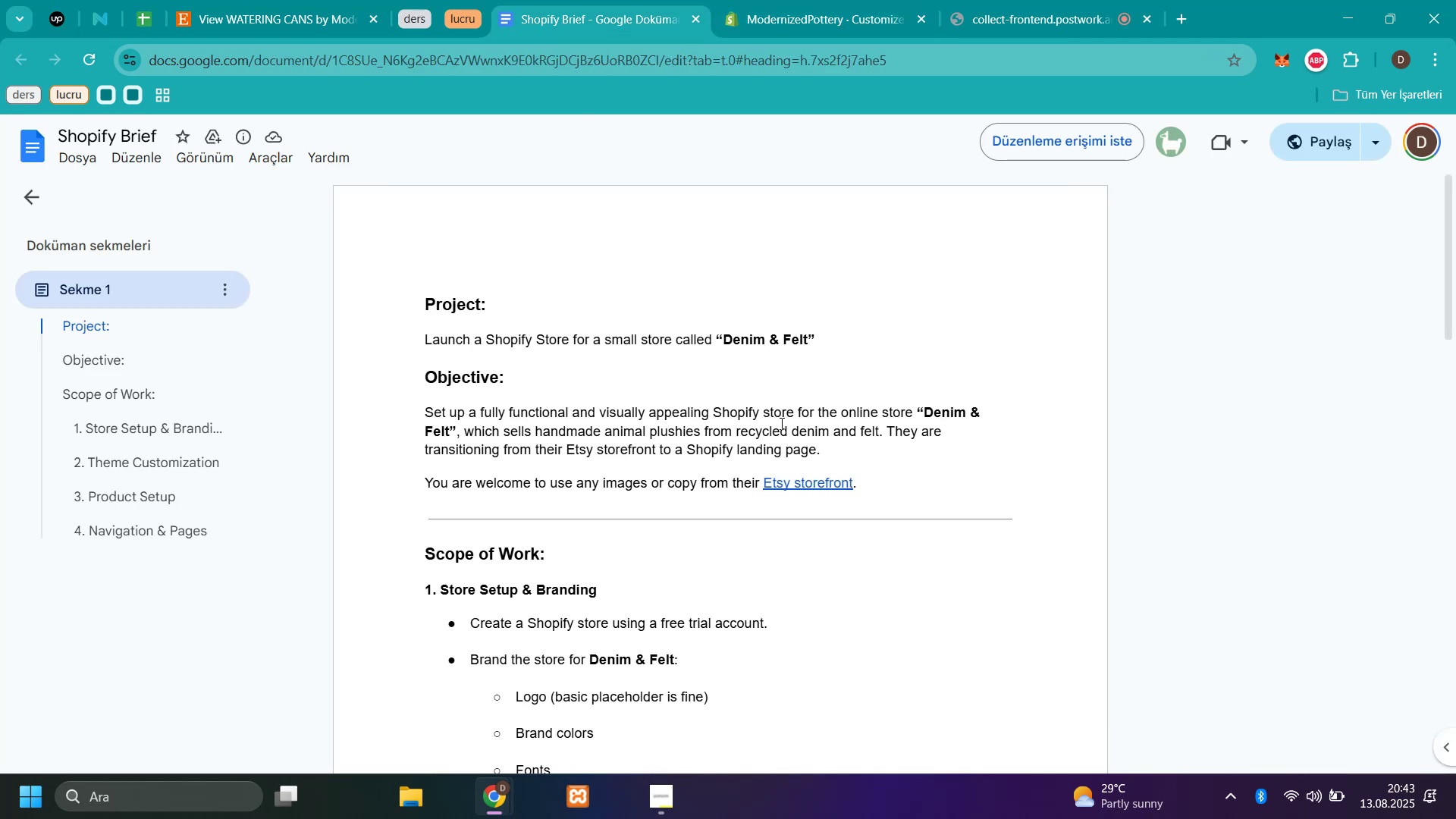 
scroll: coordinate [780, 416], scroll_direction: down, amount: 9.0
 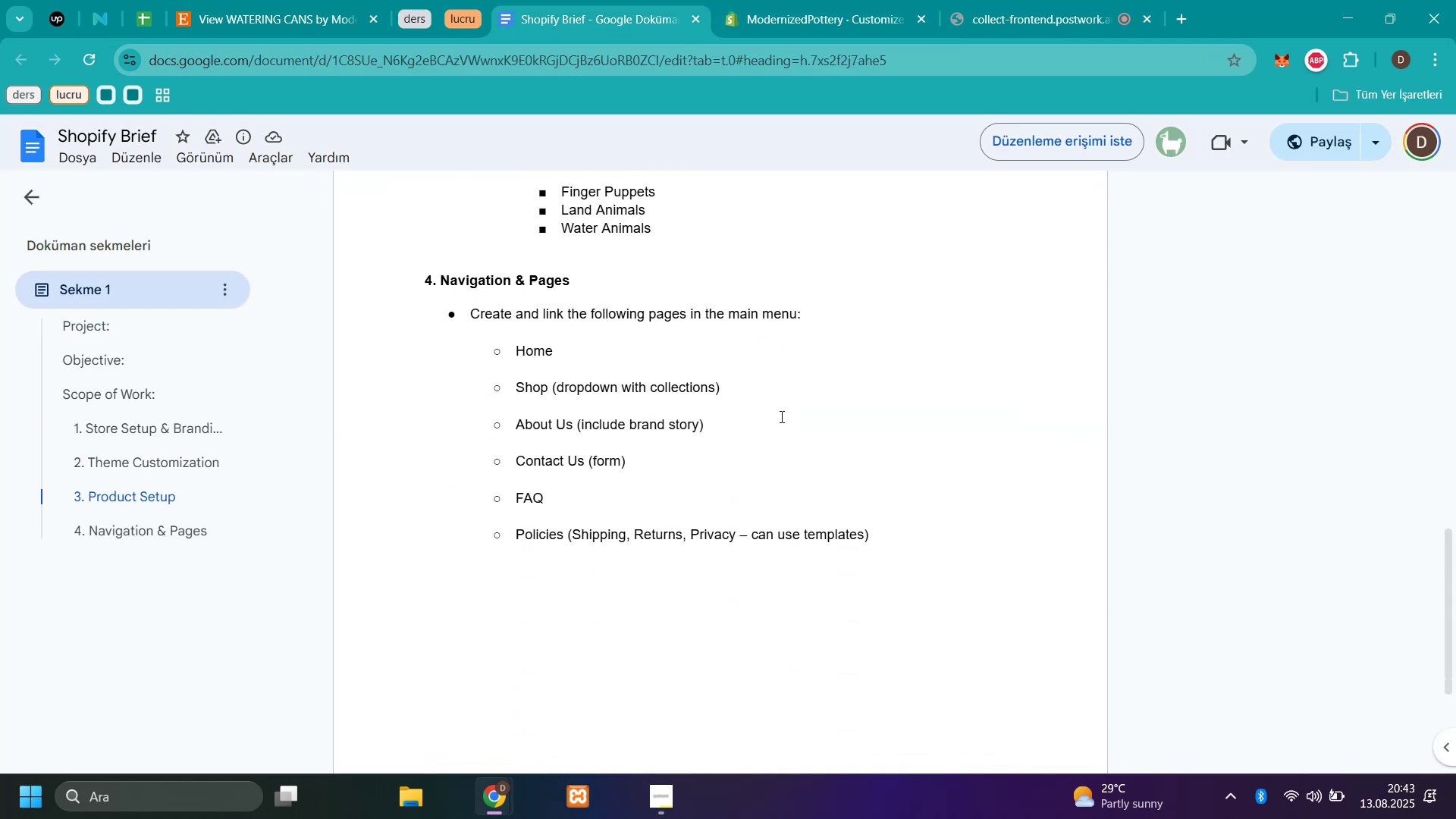 
scroll: coordinate [780, 416], scroll_direction: up, amount: 3.0
 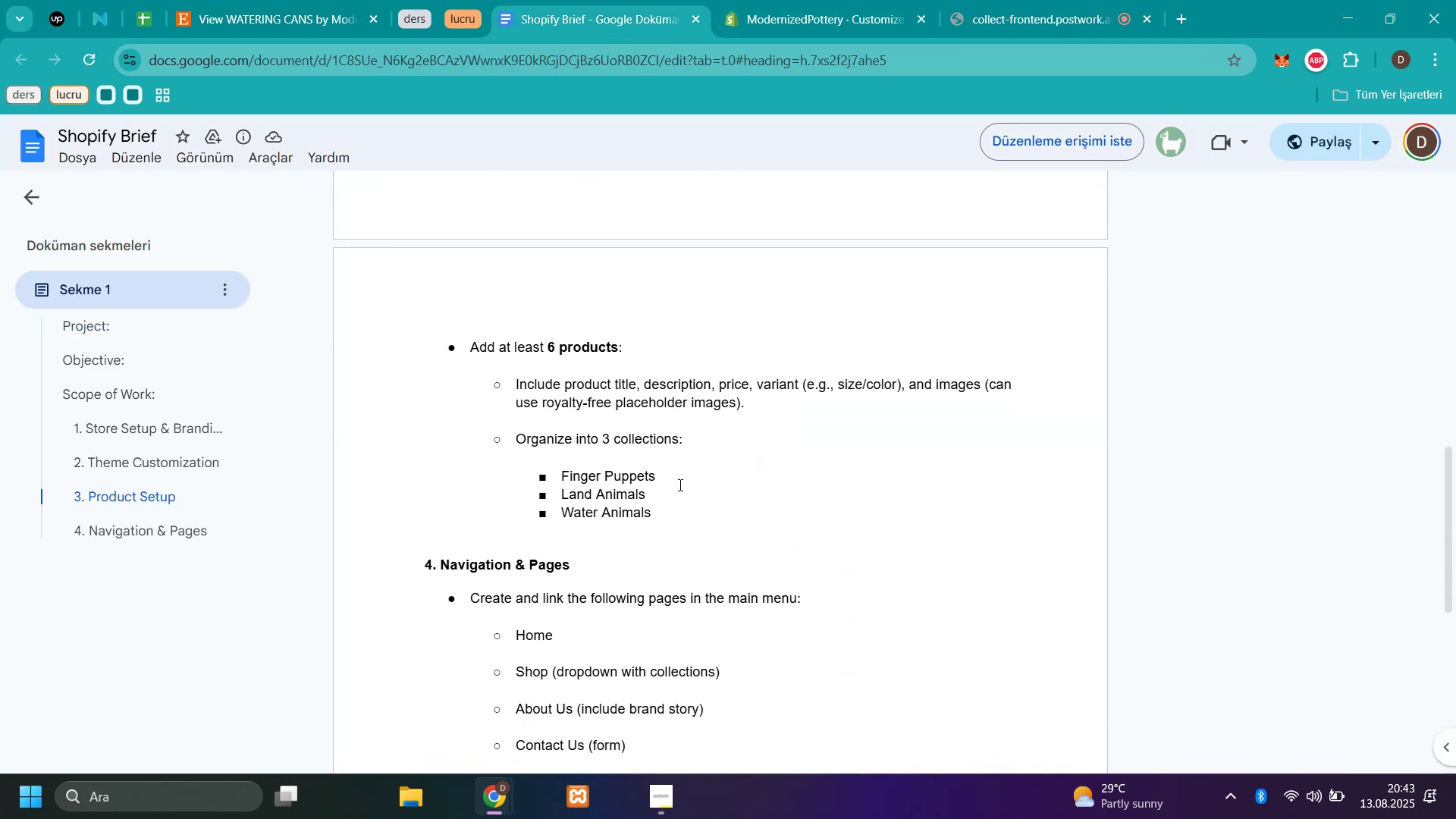 
left_click_drag(start_coordinate=[677, 517], to_coordinate=[555, 469])
 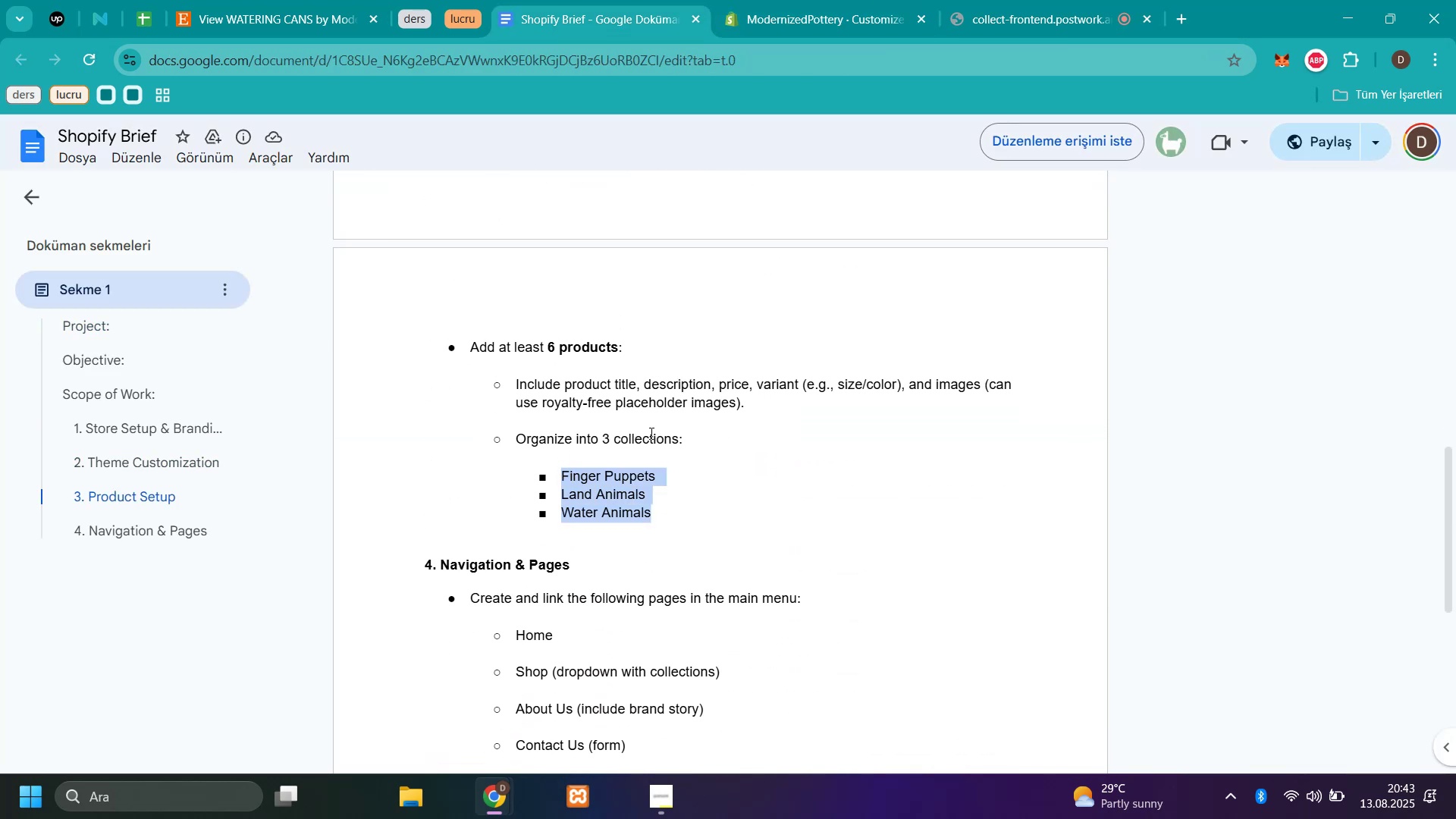 
left_click_drag(start_coordinate=[698, 435], to_coordinate=[592, 434])
 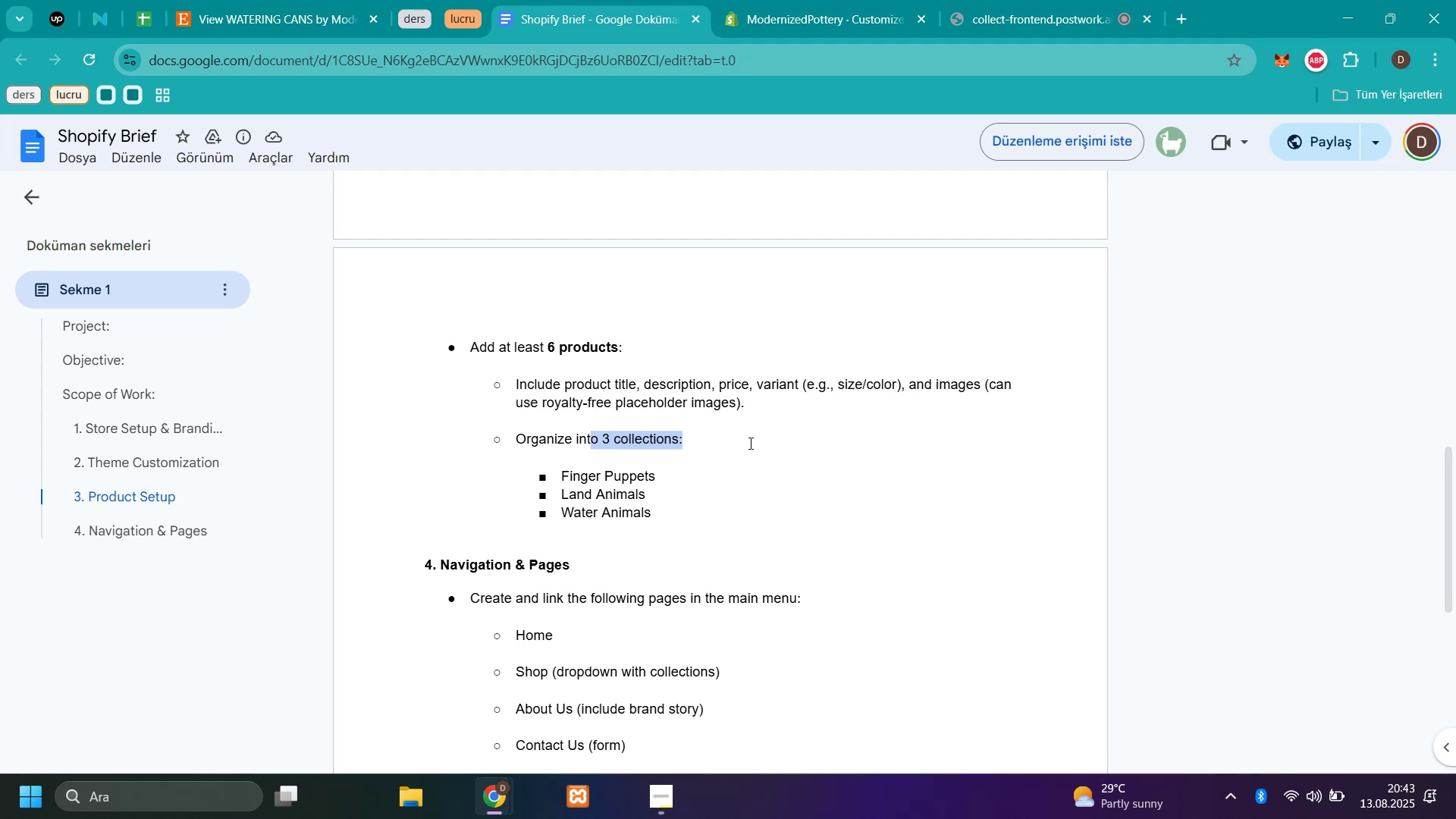 
scroll: coordinate [818, 256], scroll_direction: up, amount: 18.0
 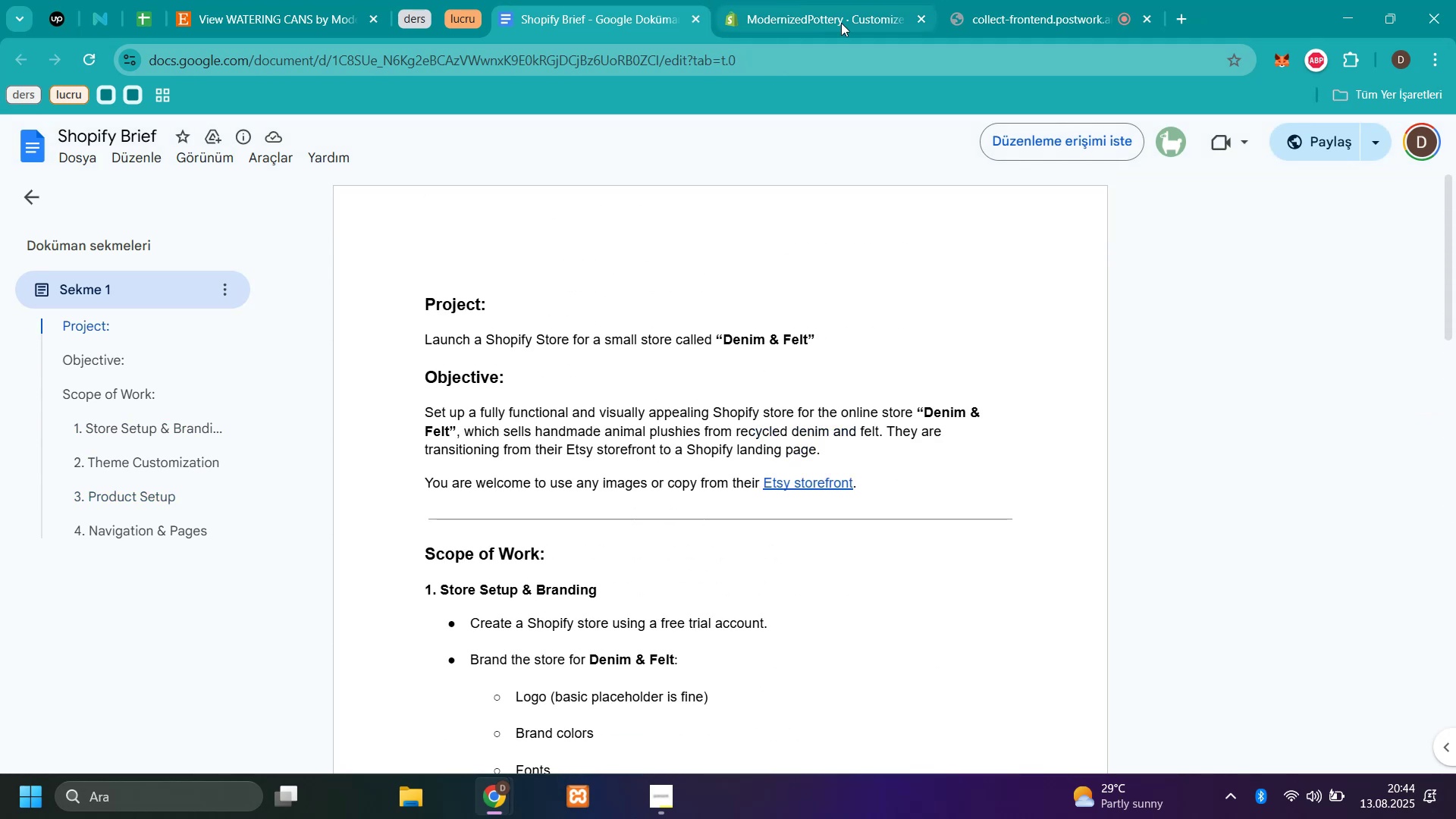 
left_click([833, 22])
 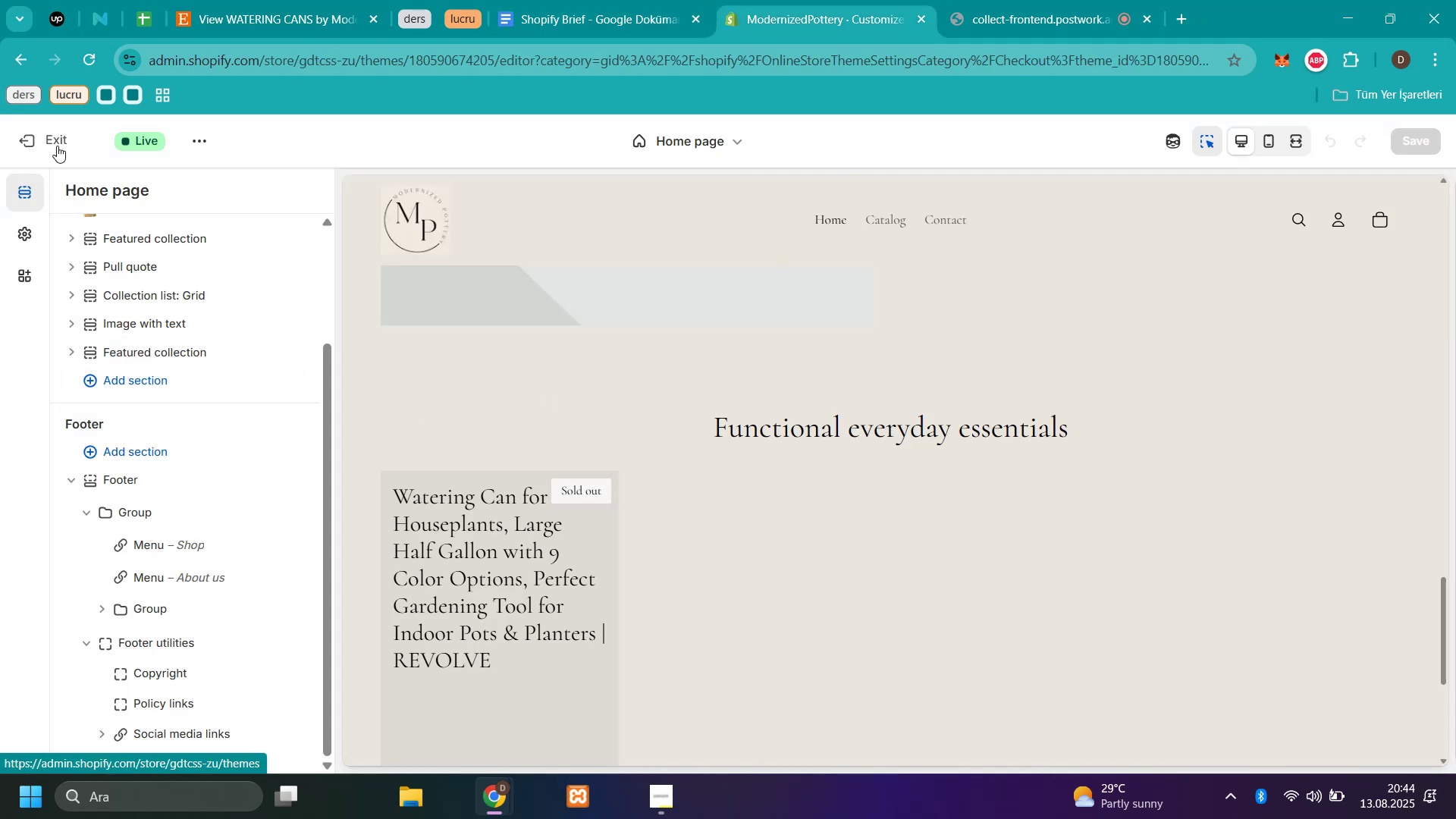 
left_click([46, 142])
 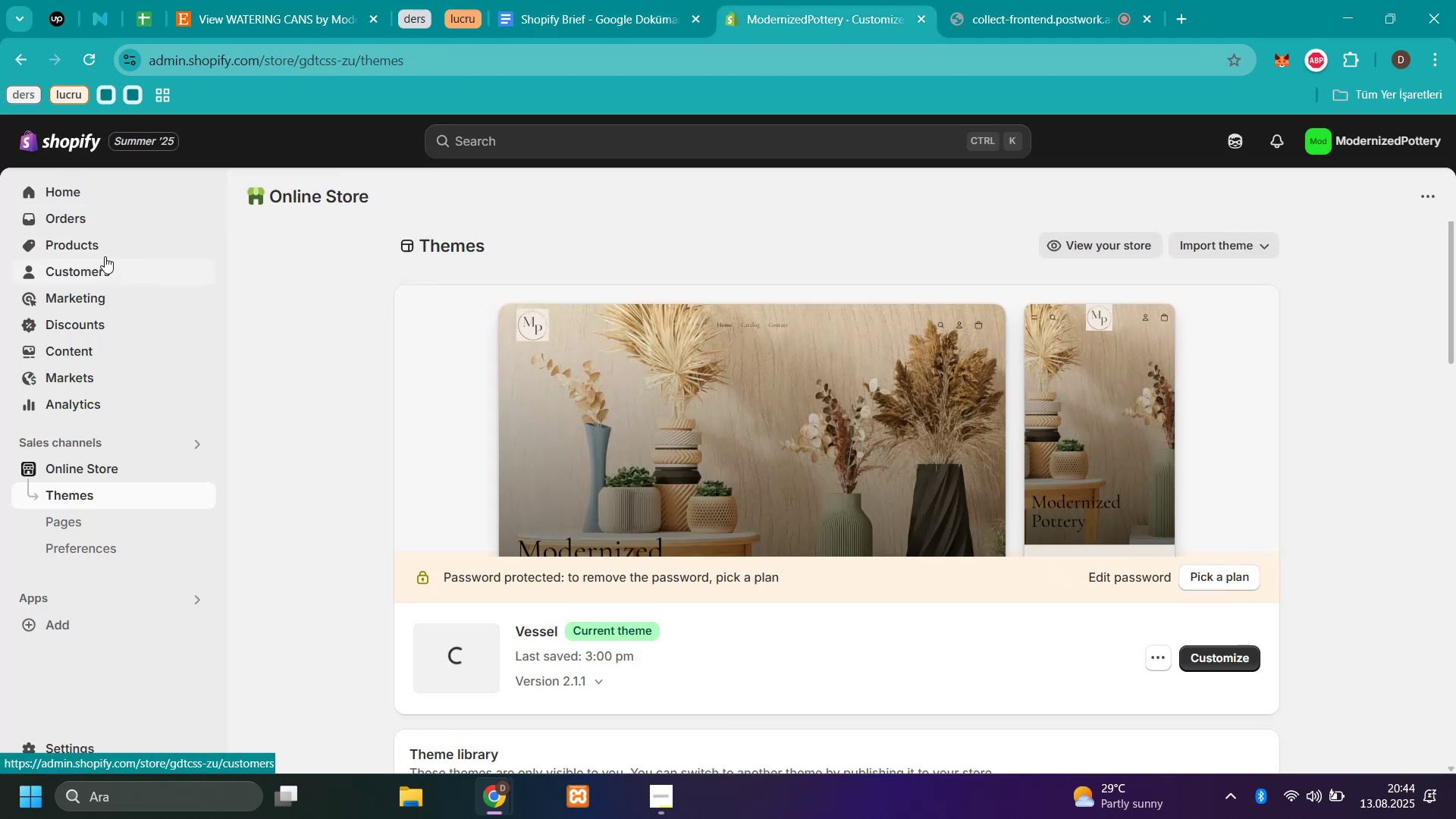 
left_click([103, 242])
 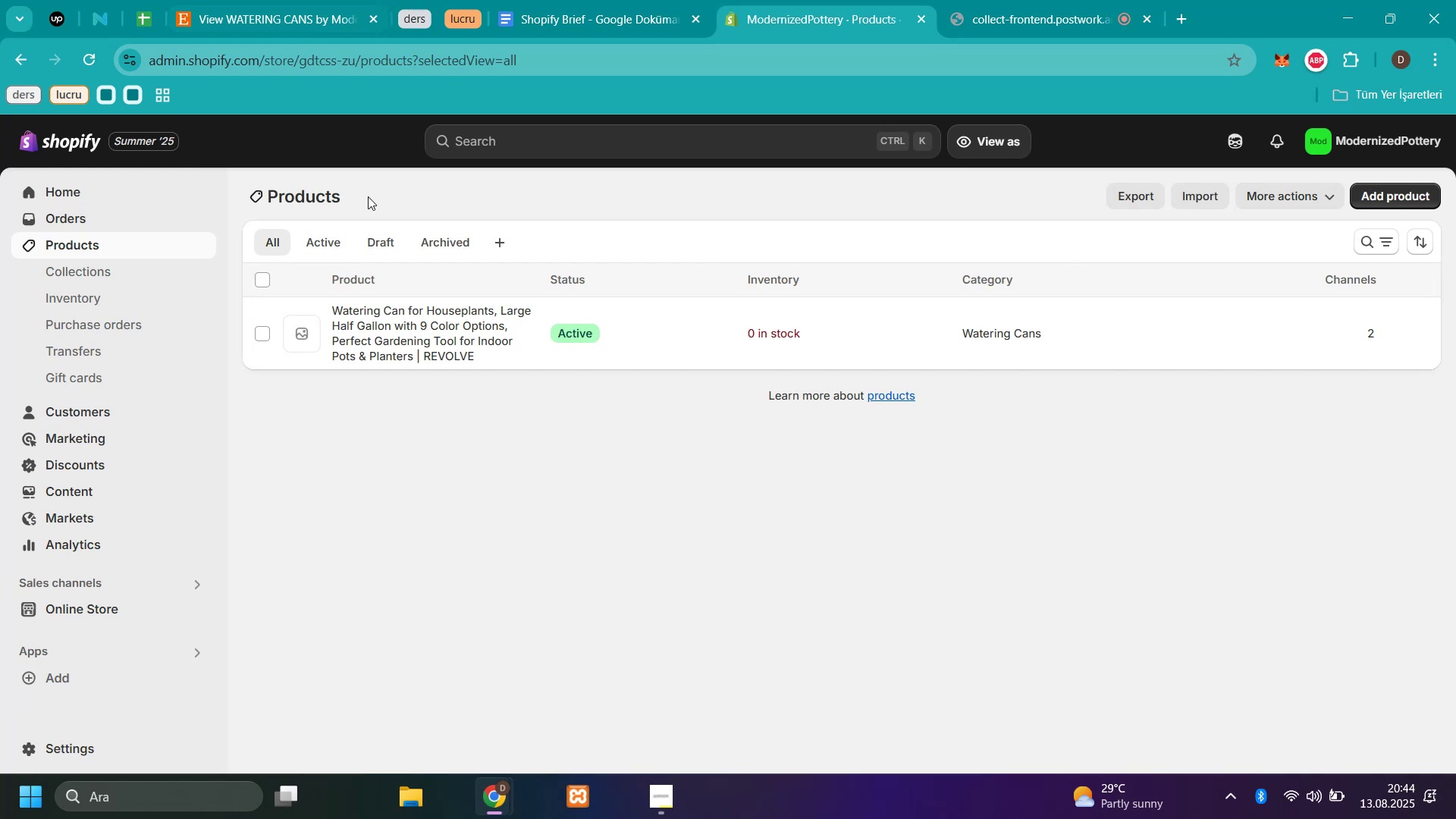 
left_click([414, 337])
 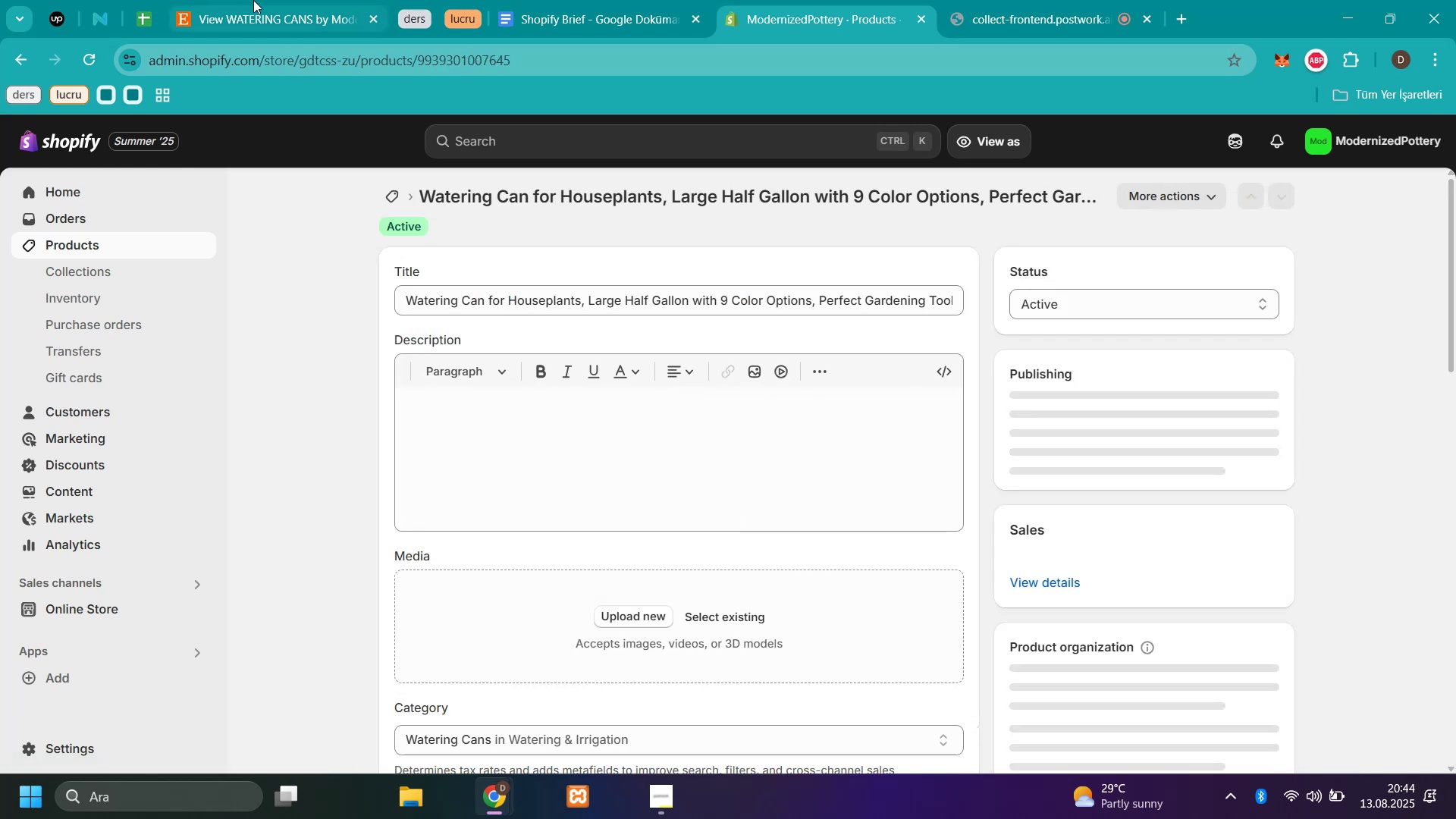 
left_click([250, 21])
 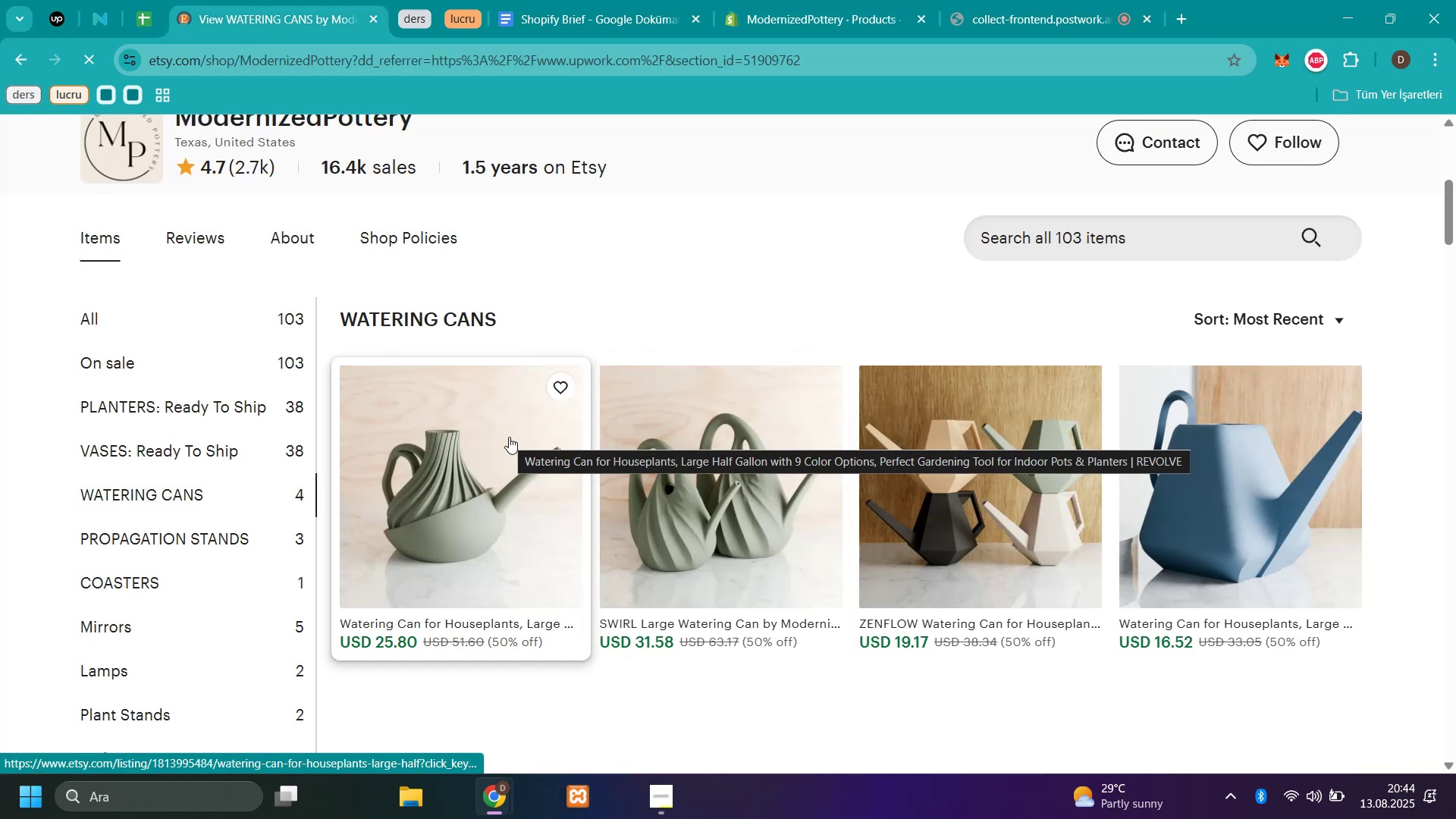 
left_click([509, 437])
 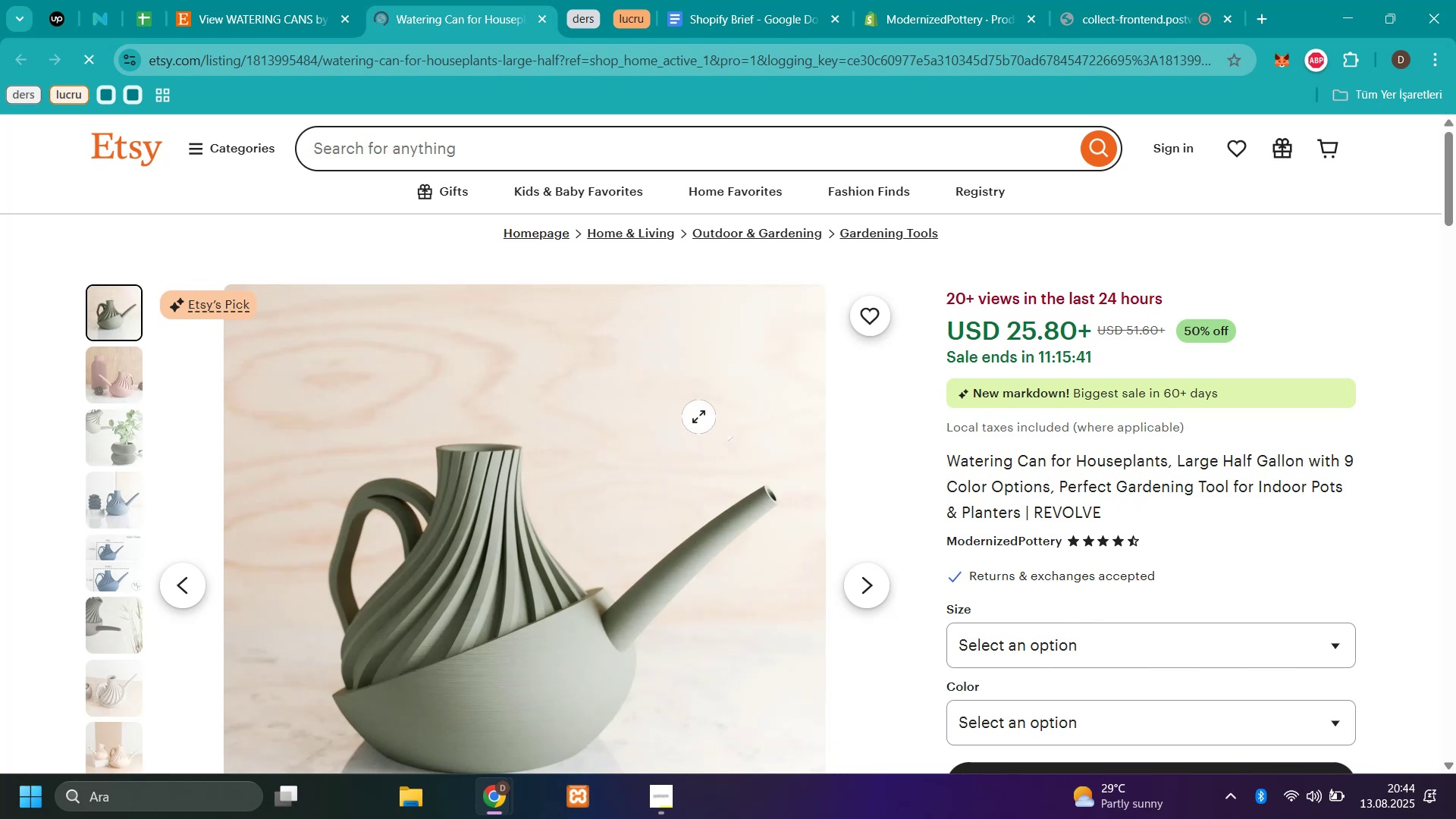 
scroll: coordinate [716, 409], scroll_direction: down, amount: 1.0
 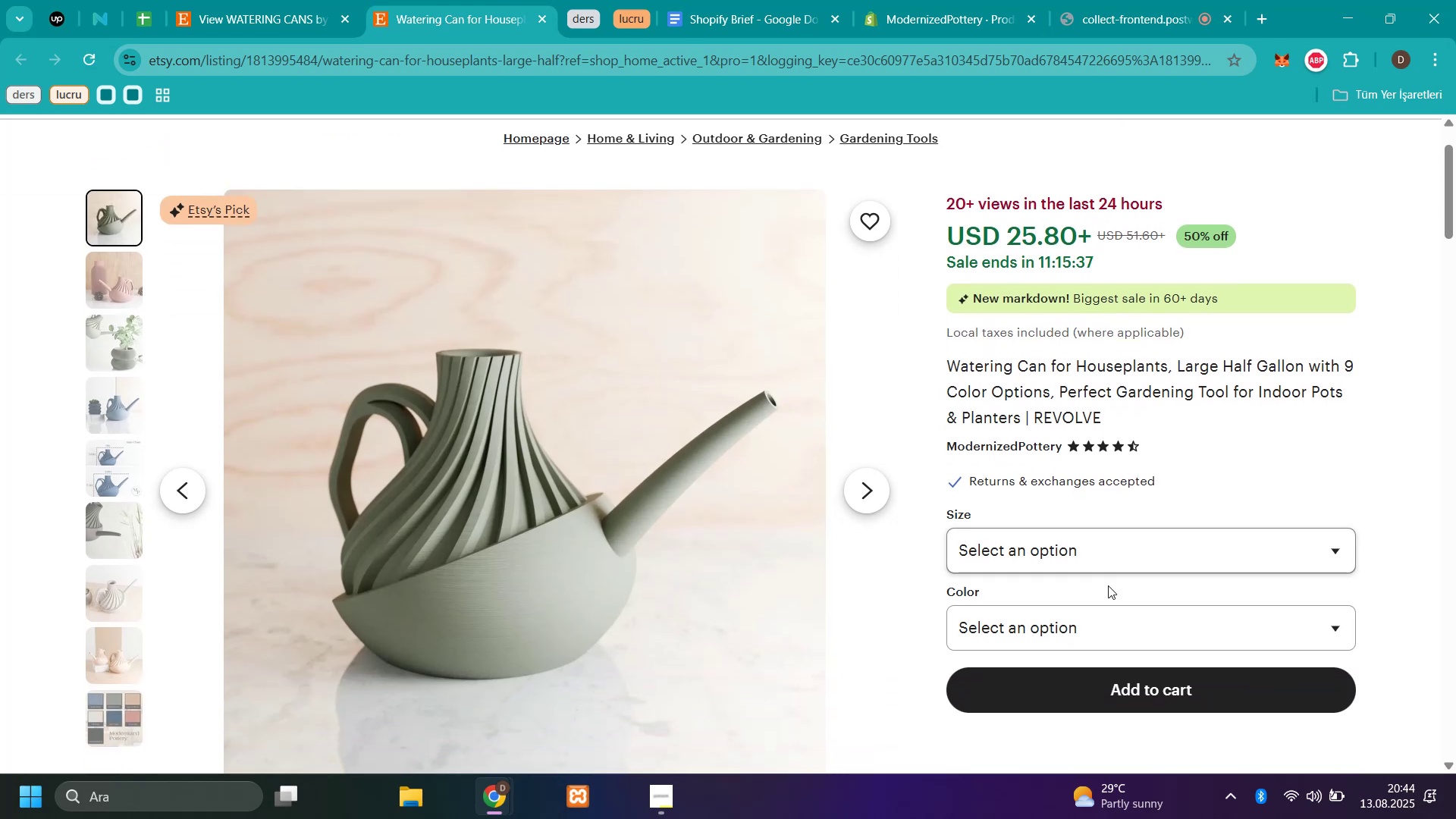 
left_click([1063, 550])
 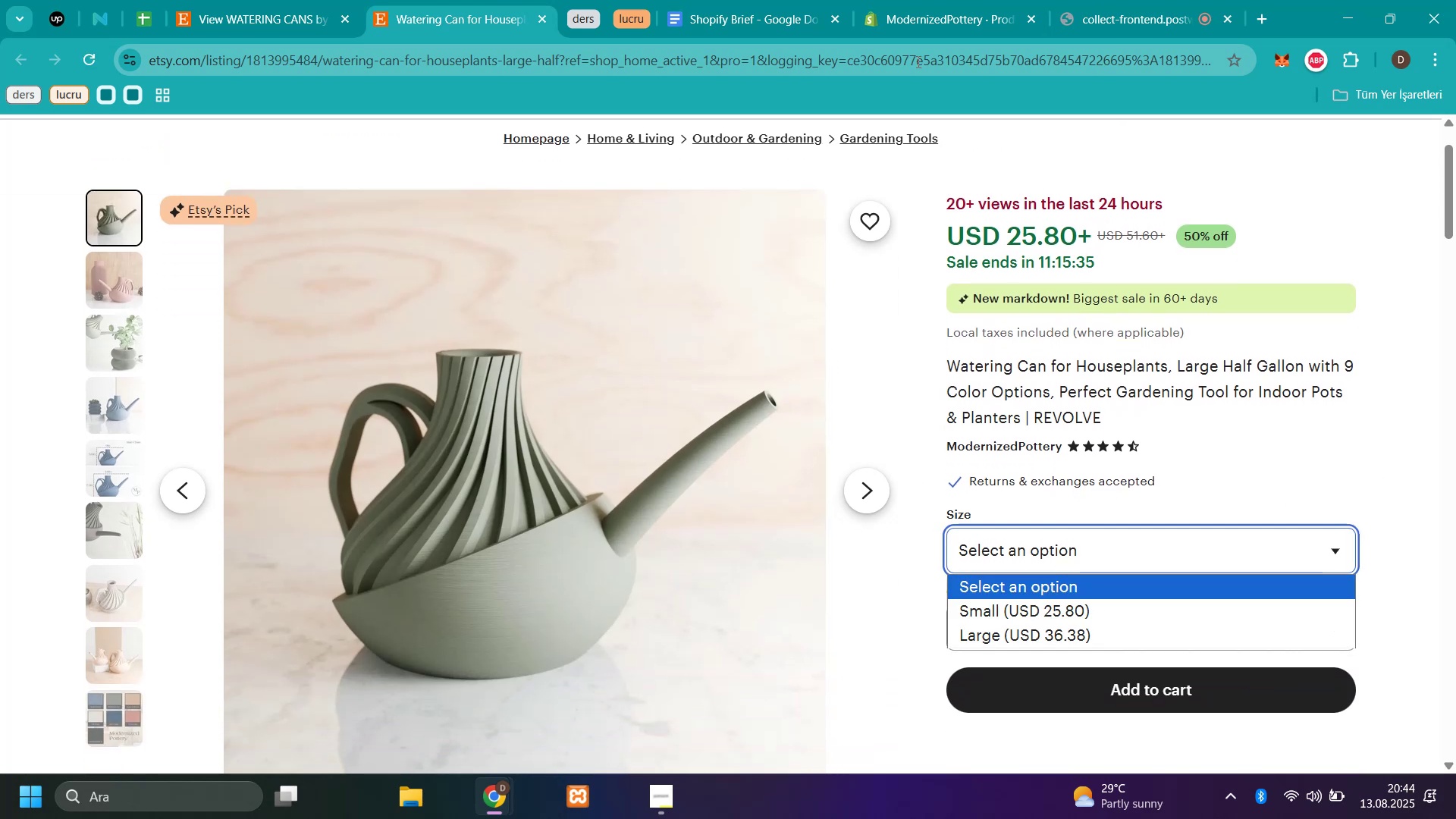 
mouse_move([758, 22])
 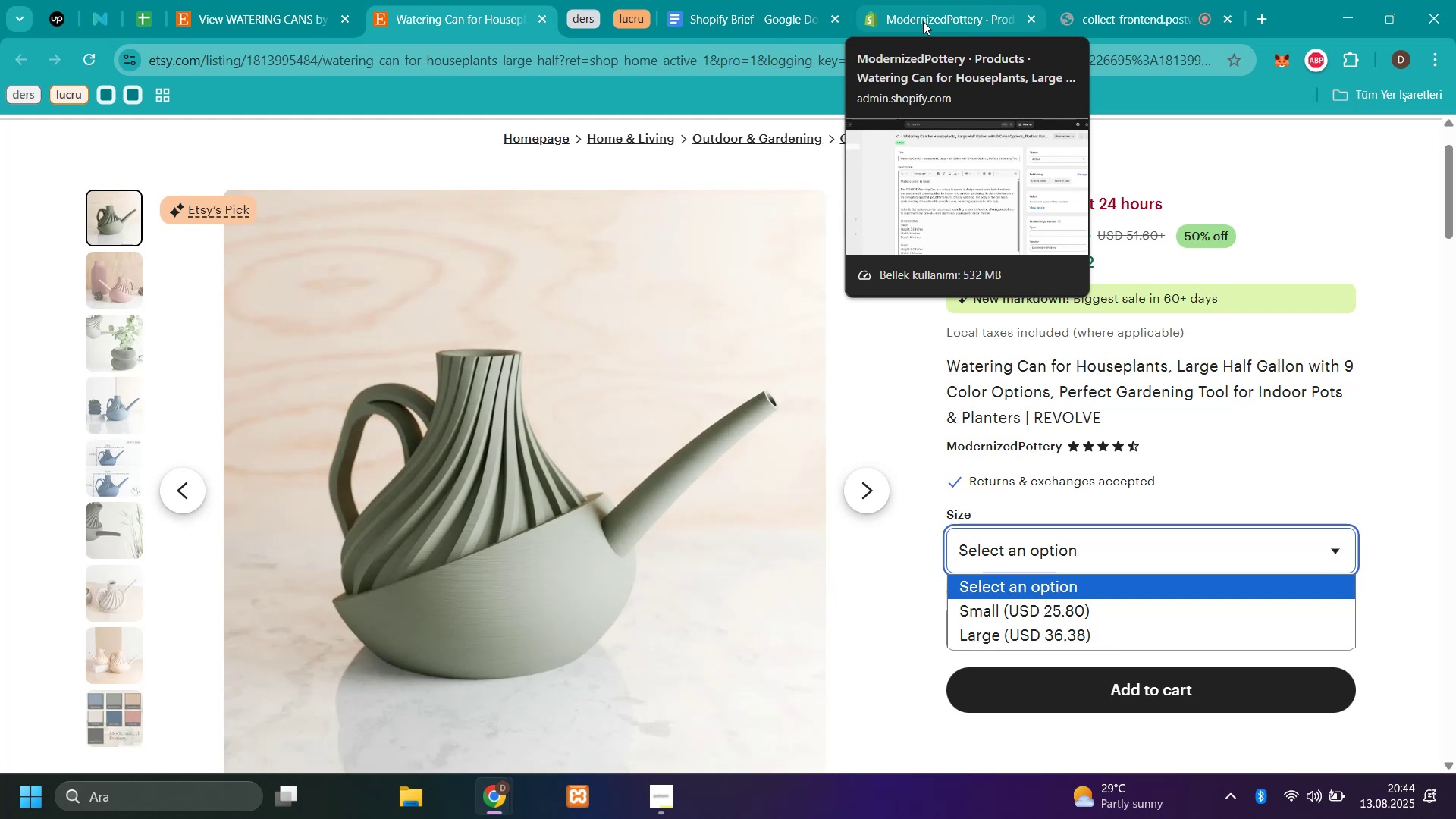 
left_click([923, 21])
 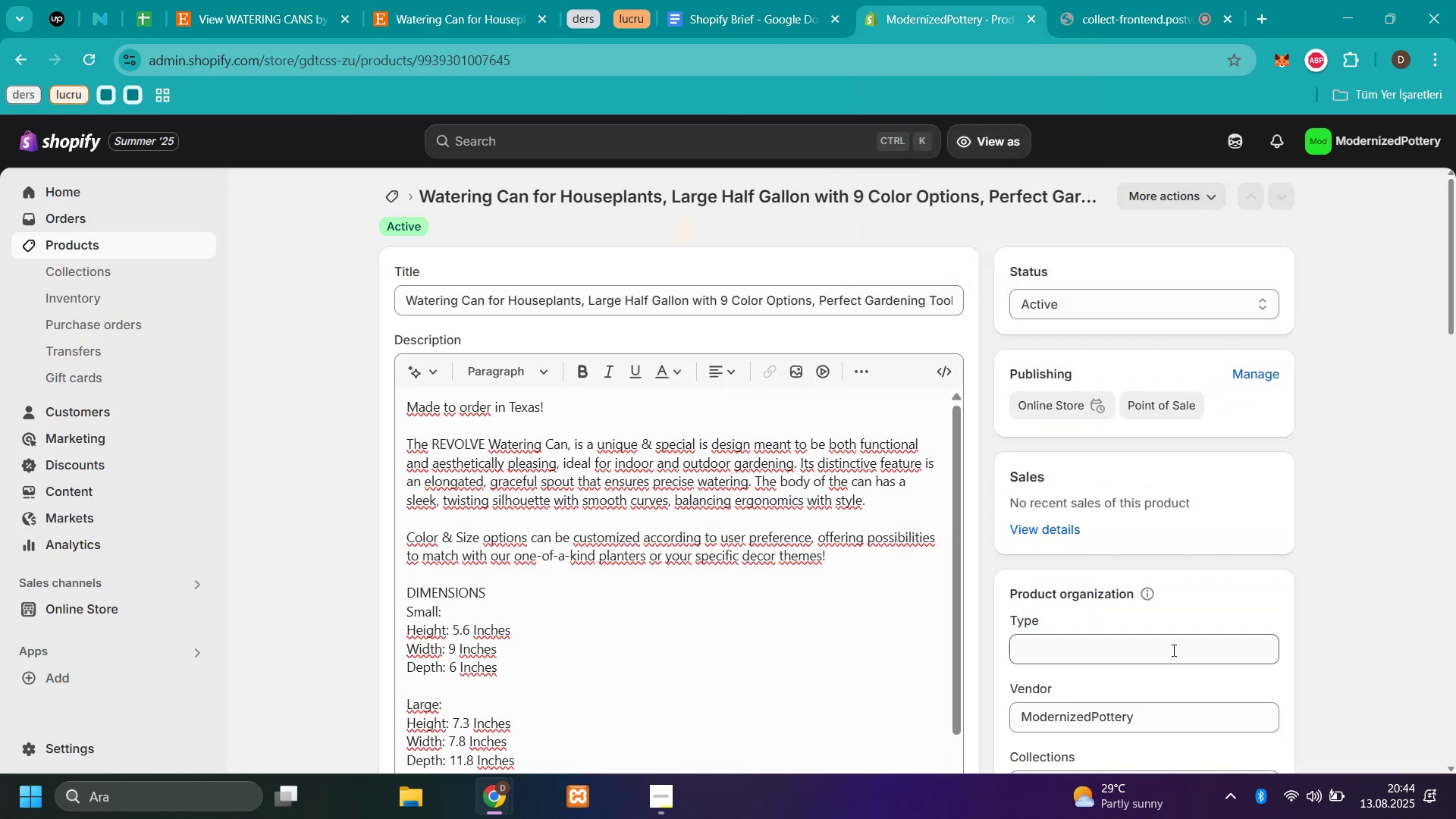 
scroll: coordinate [1160, 682], scroll_direction: down, amount: 2.0
 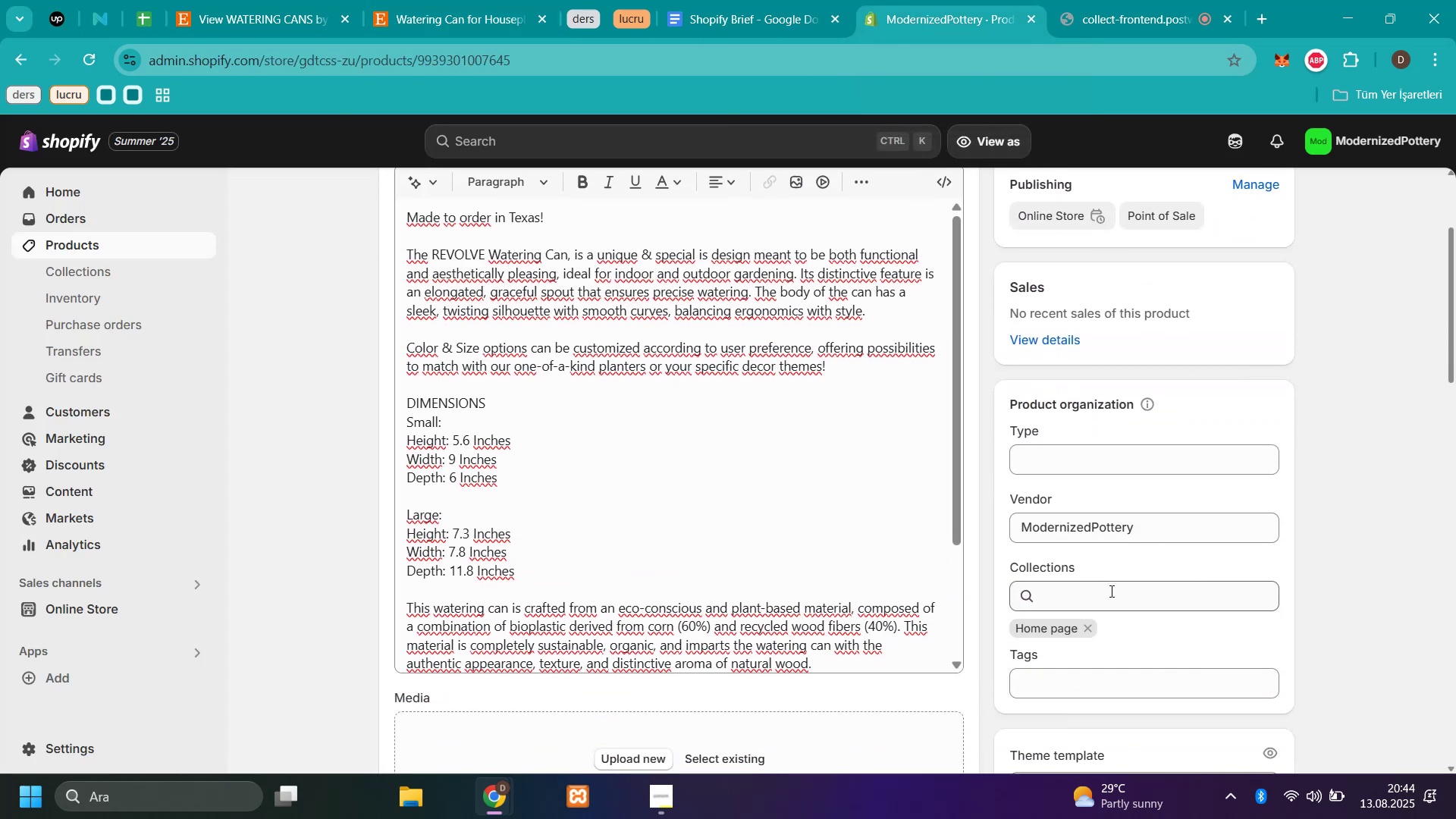 
left_click([1110, 591])
 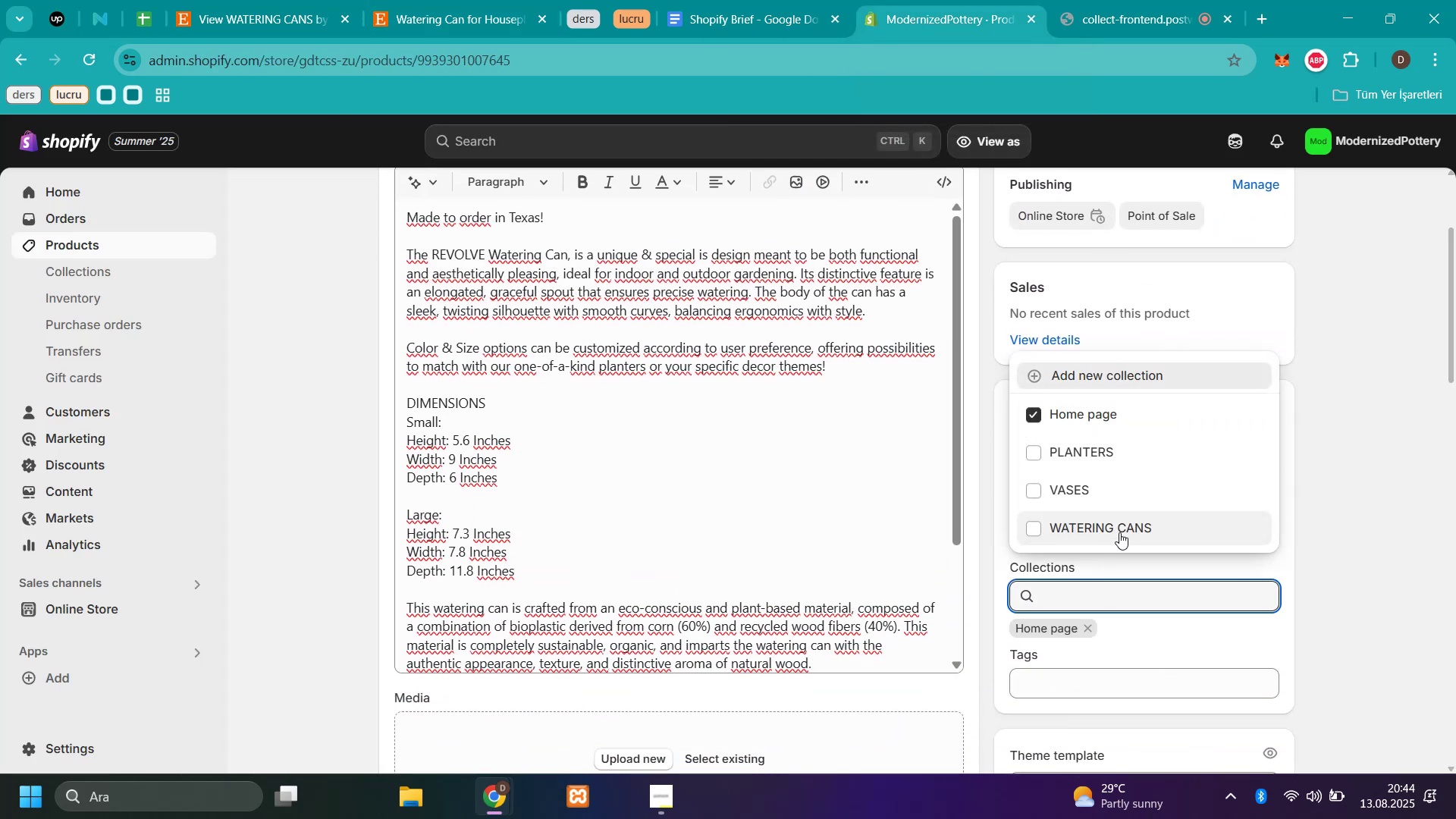 
left_click([1119, 530])
 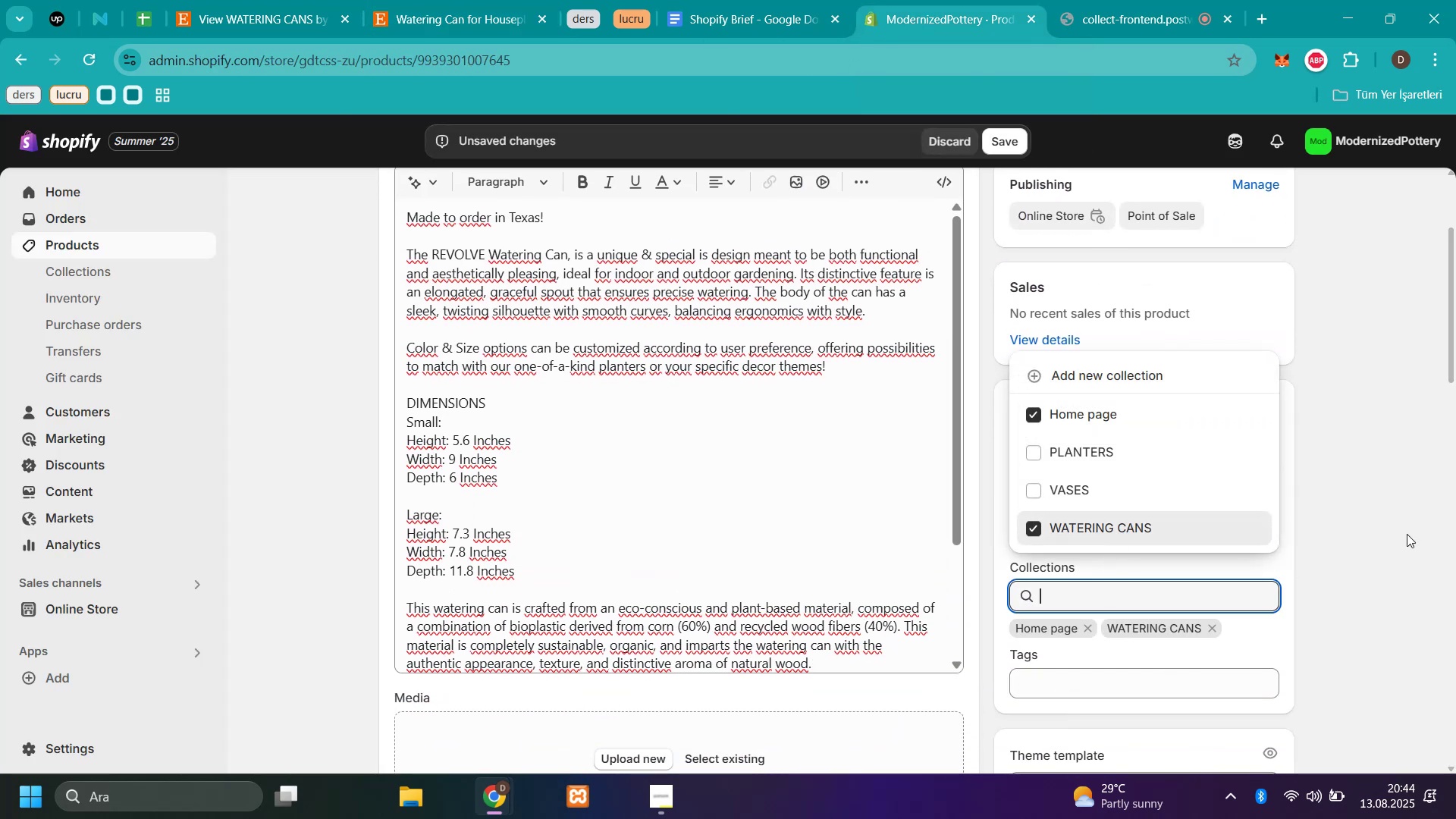 
scroll: coordinate [861, 568], scroll_direction: down, amount: 13.0
 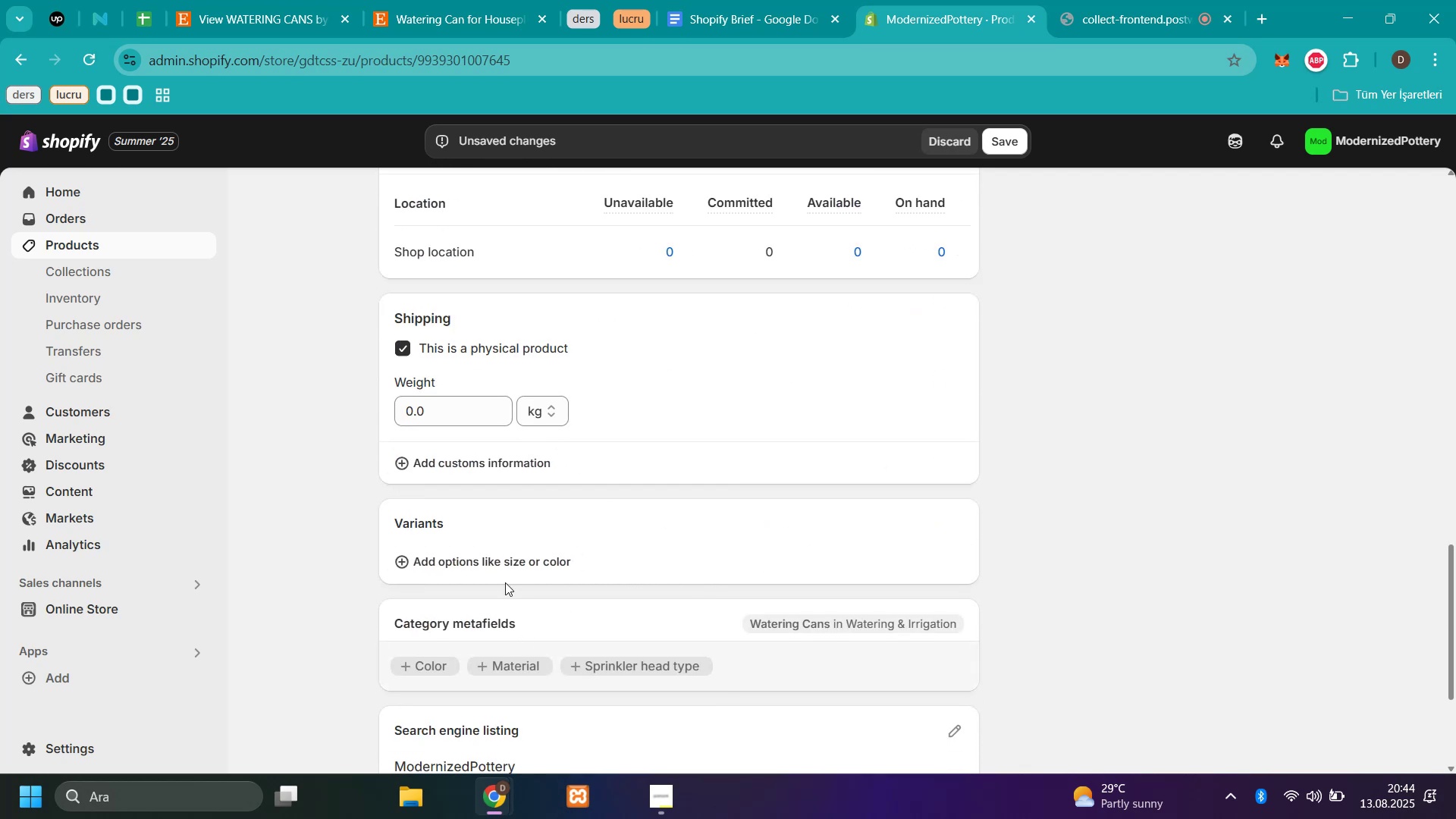 
left_click([508, 564])
 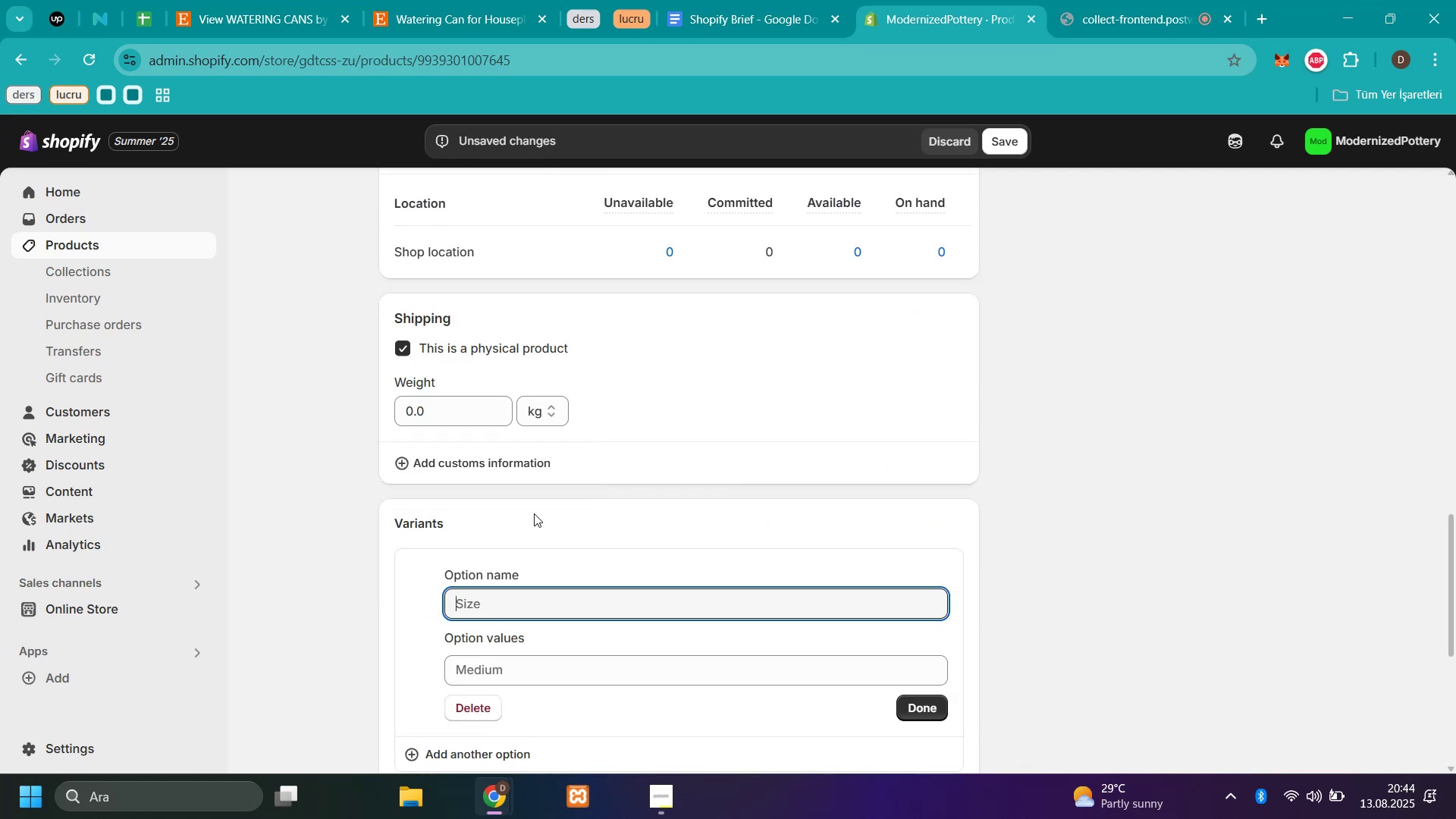 
type(s'ze)
 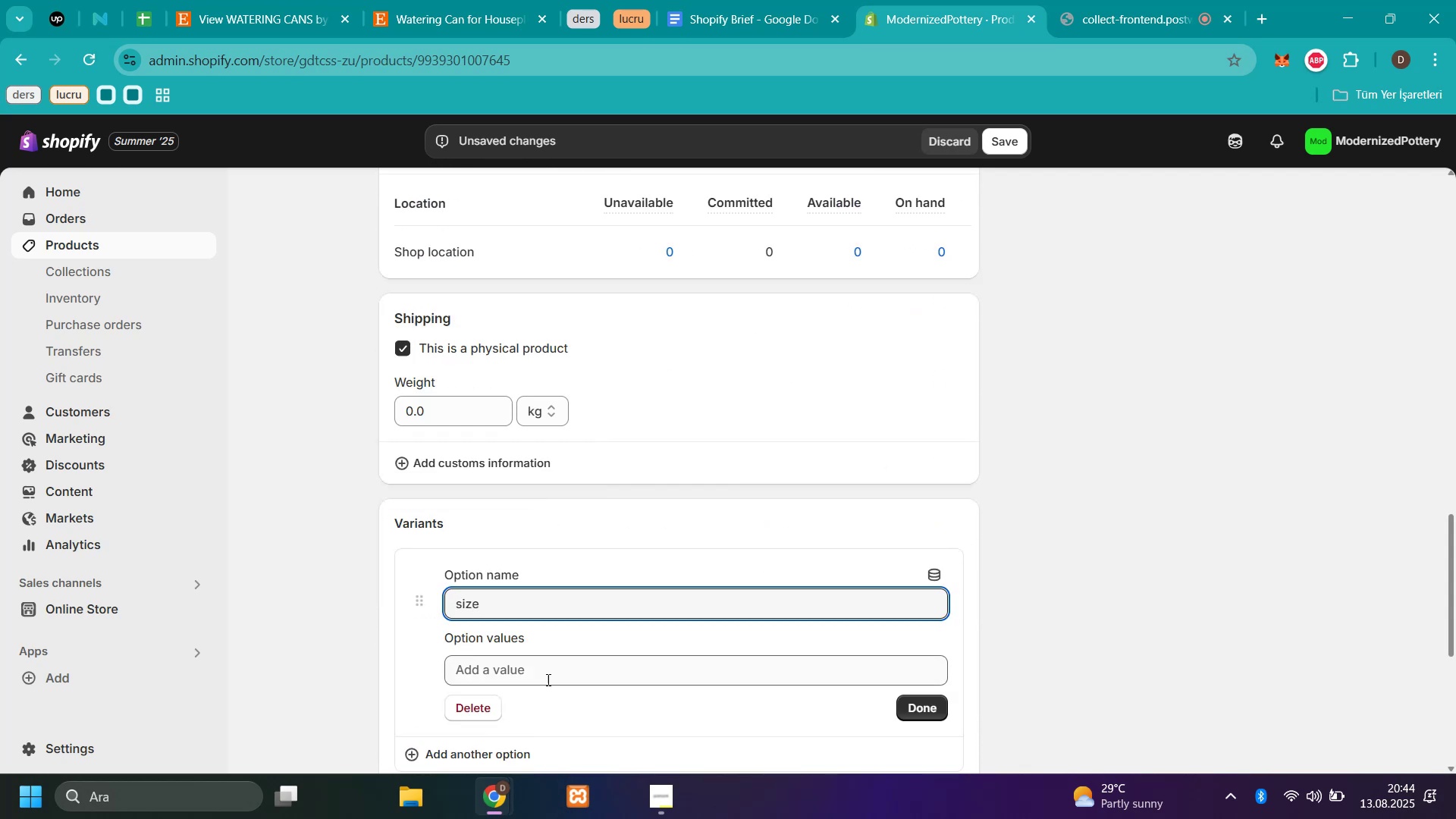 
left_click([543, 665])
 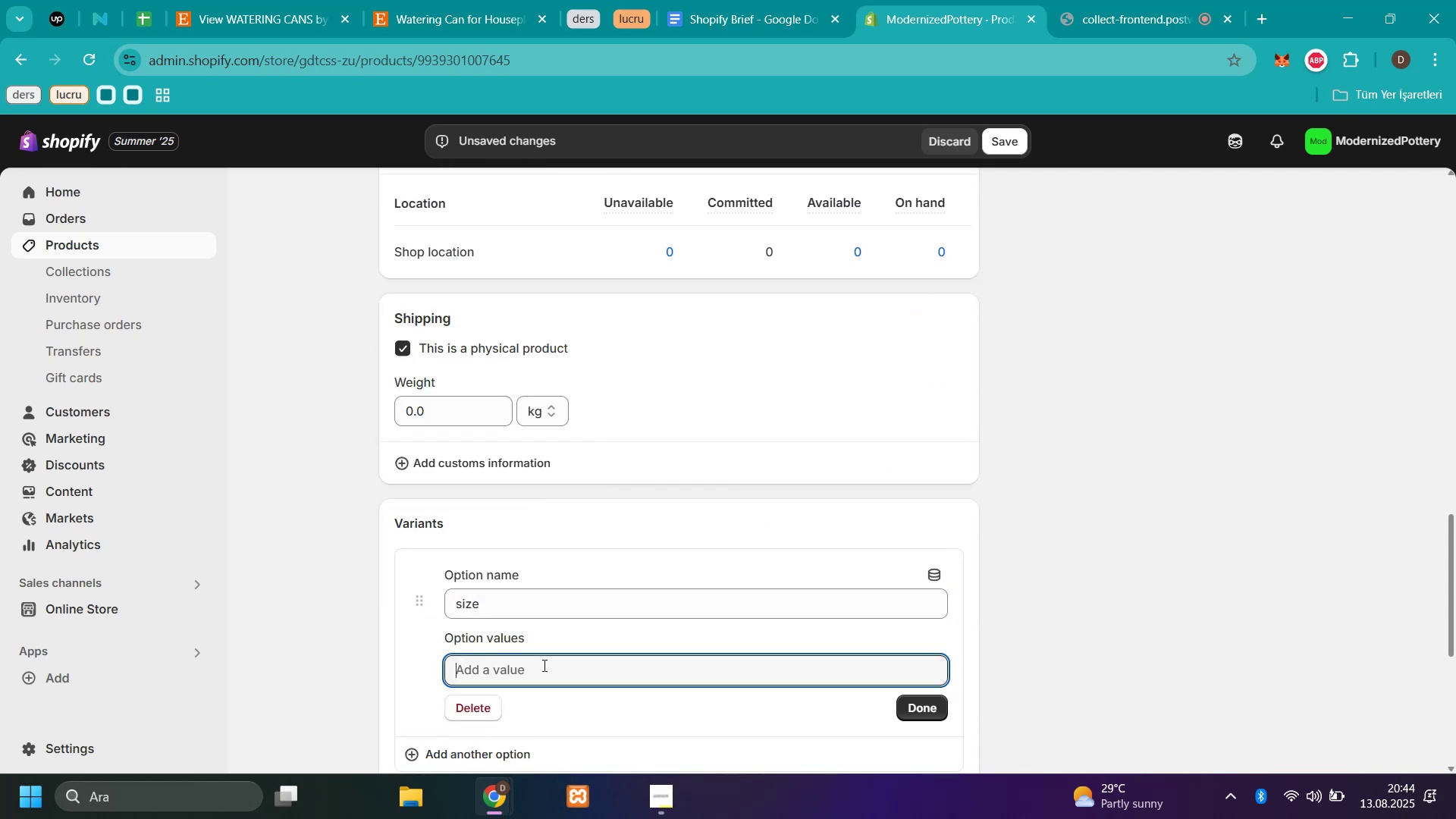 
key(S)
 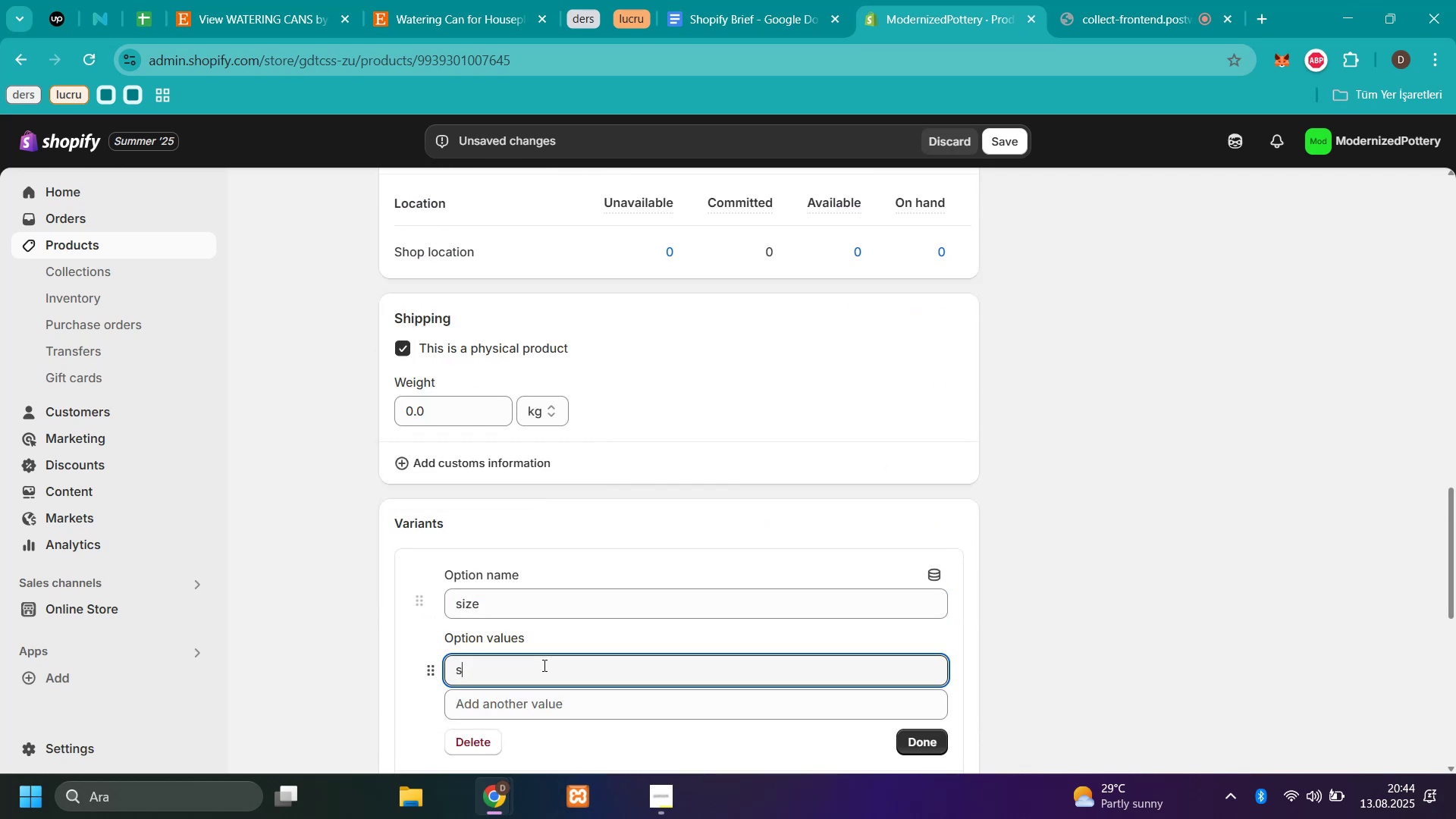 
key(Backspace)
 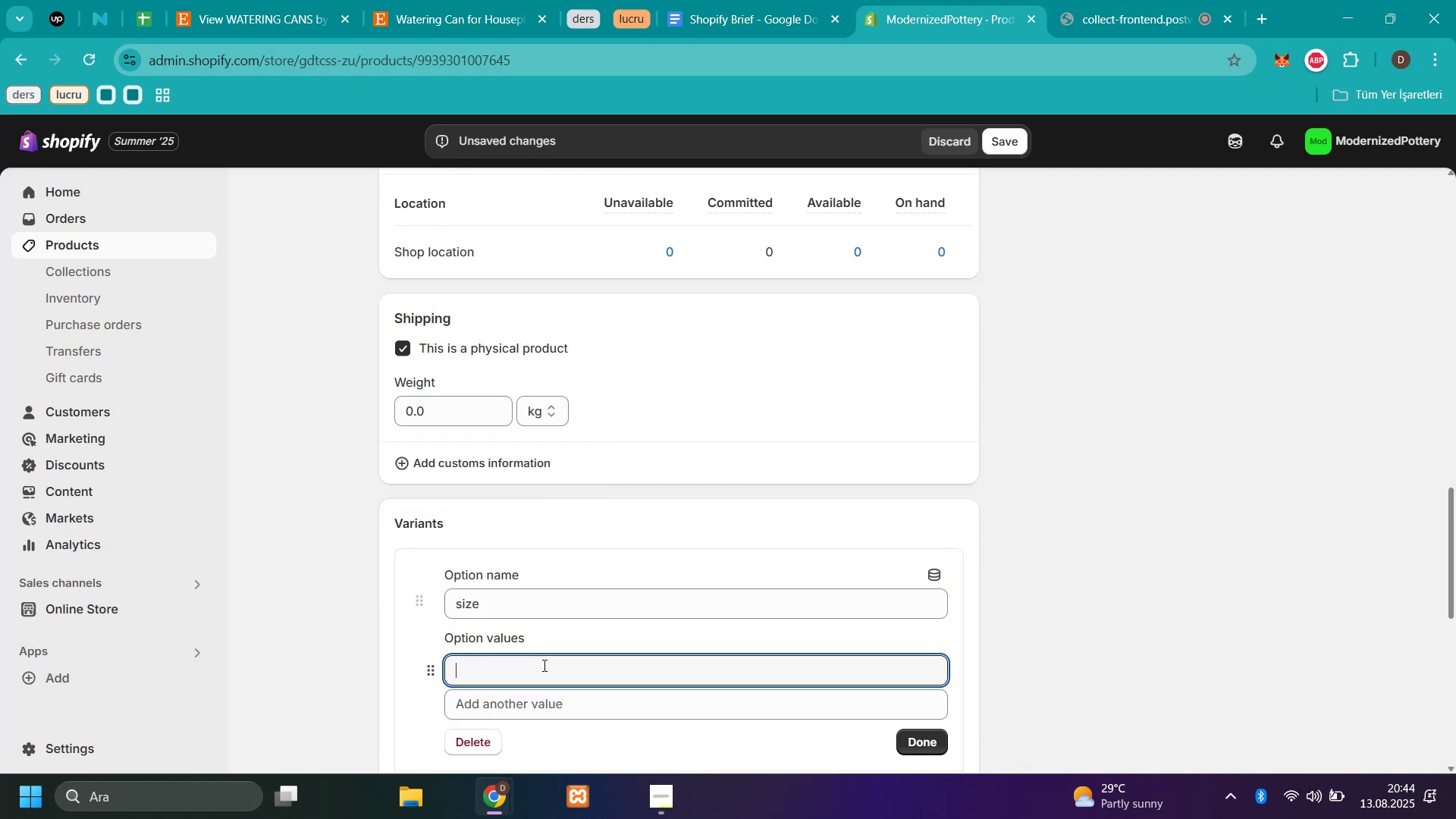 
key(CapsLock)
 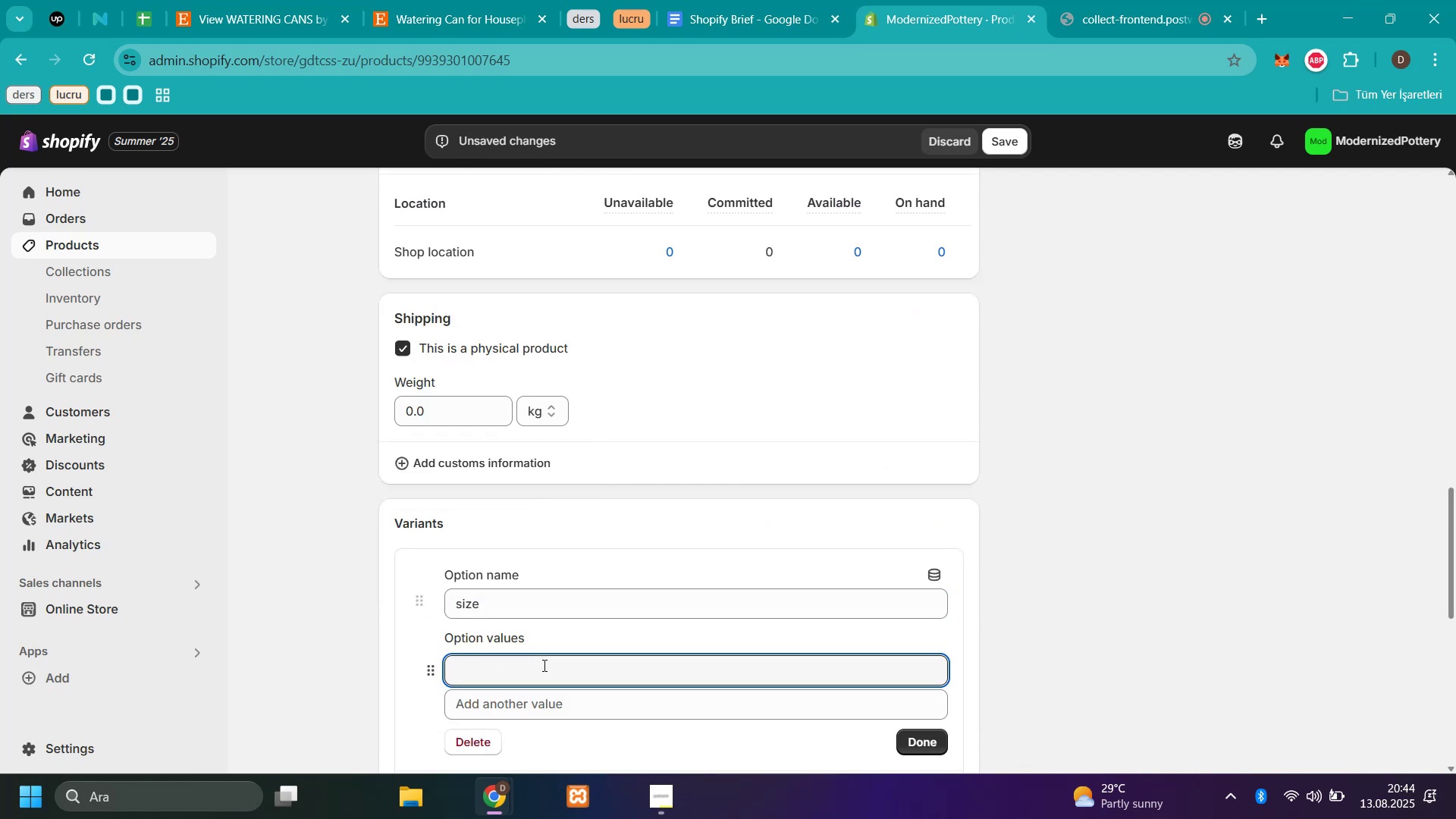 
key(S)
 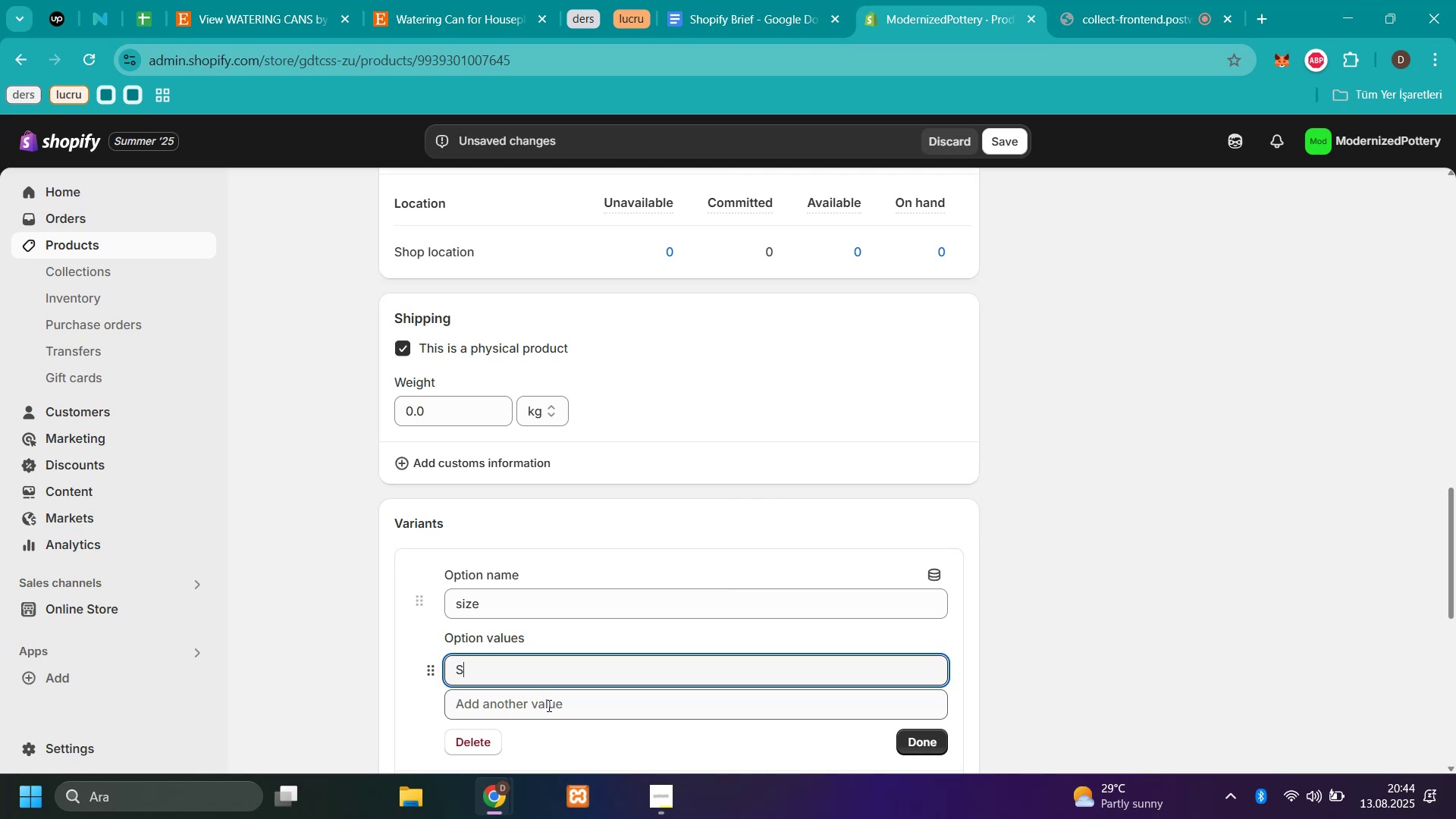 
left_click([549, 706])
 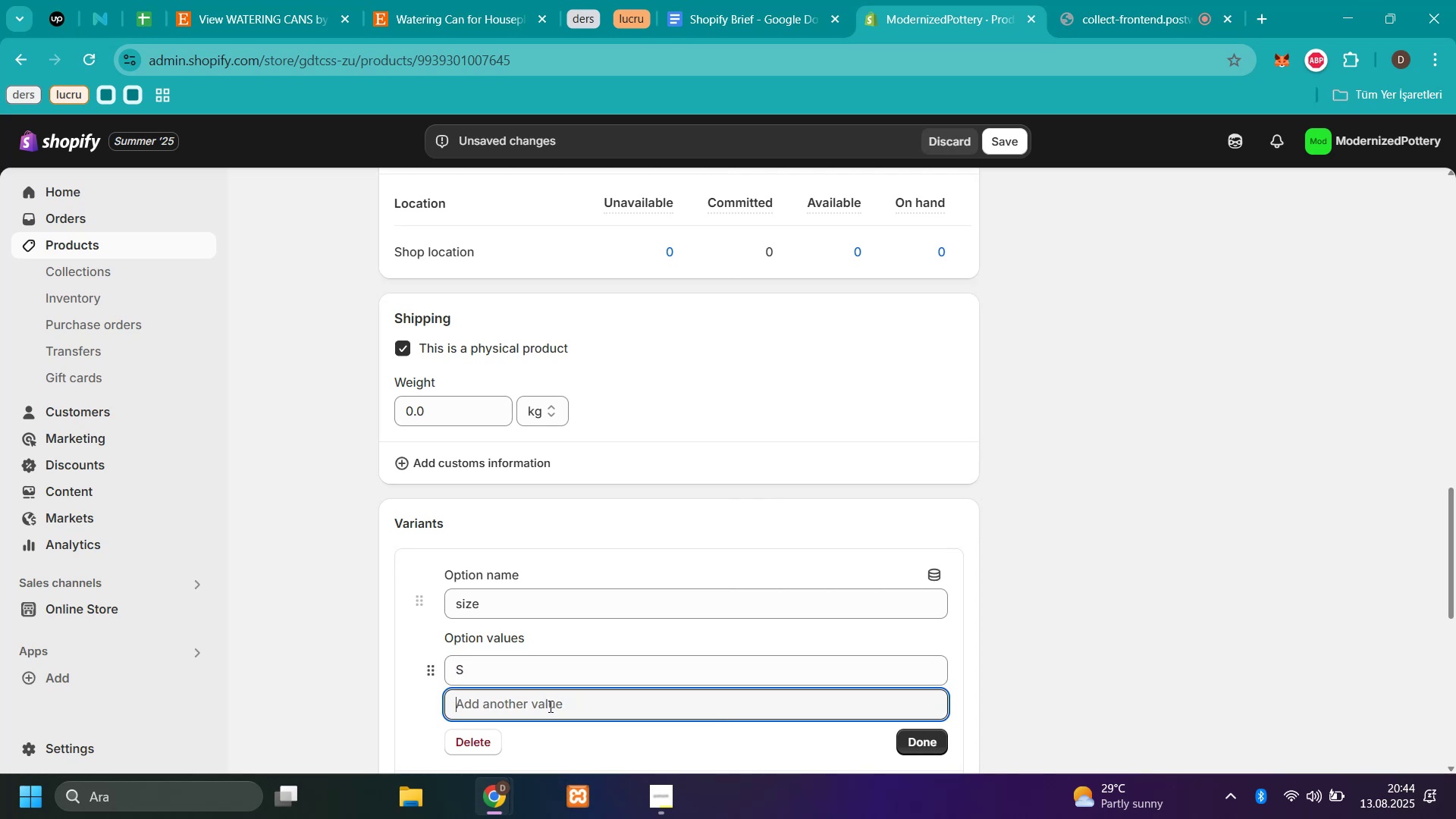 
key(L)
 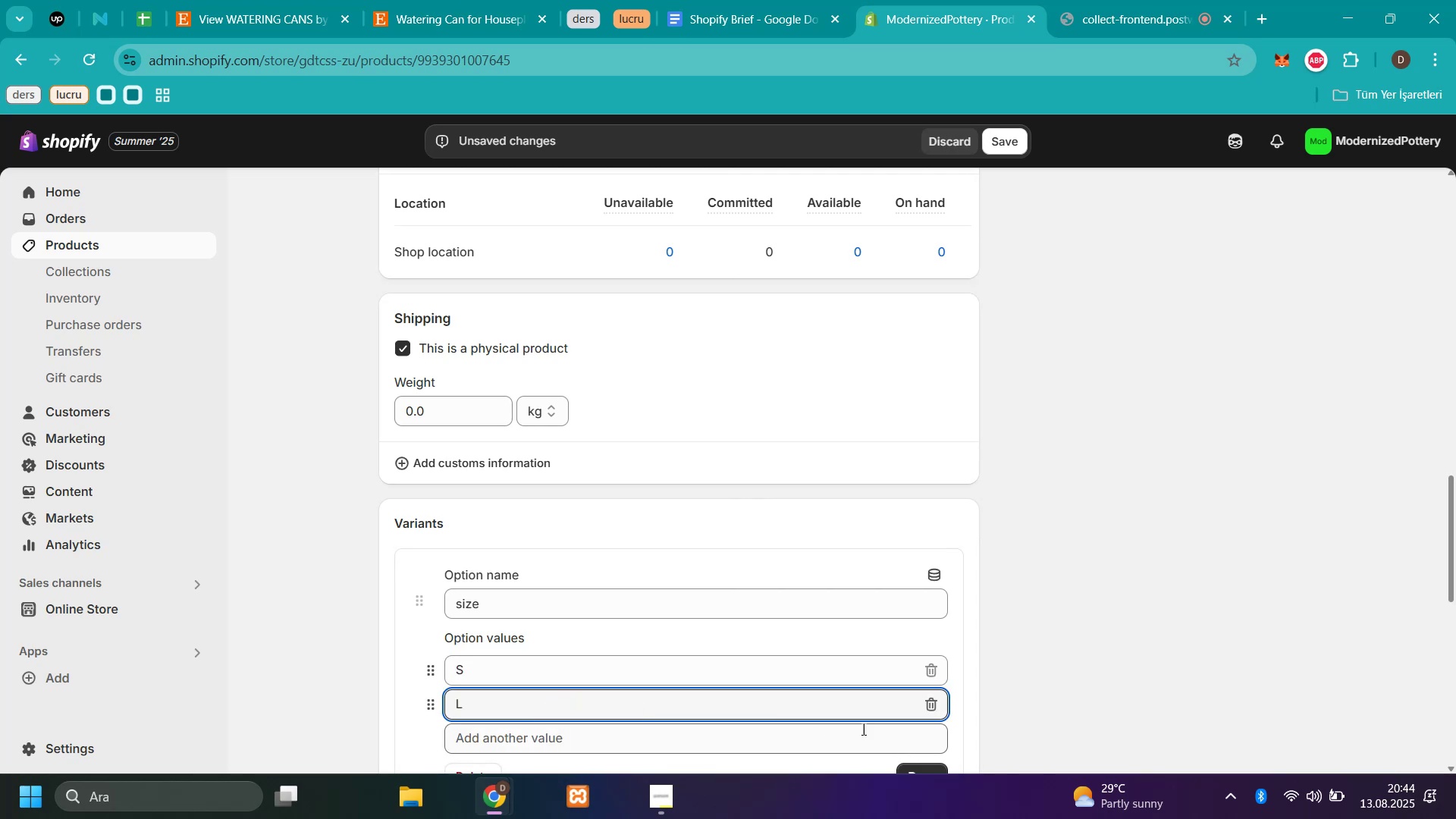 
scroll: coordinate [1100, 648], scroll_direction: down, amount: 2.0
 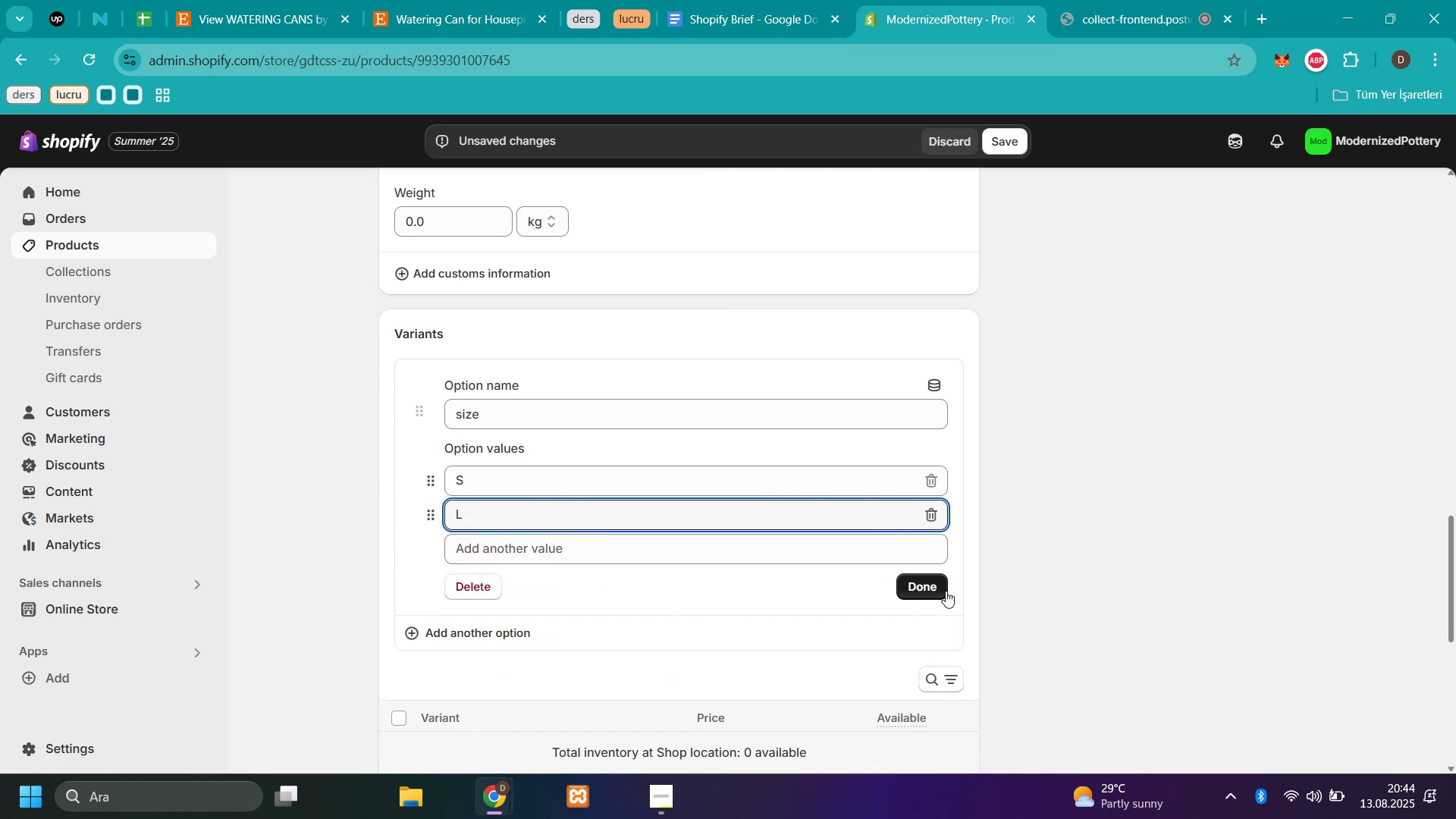 
left_click([924, 581])
 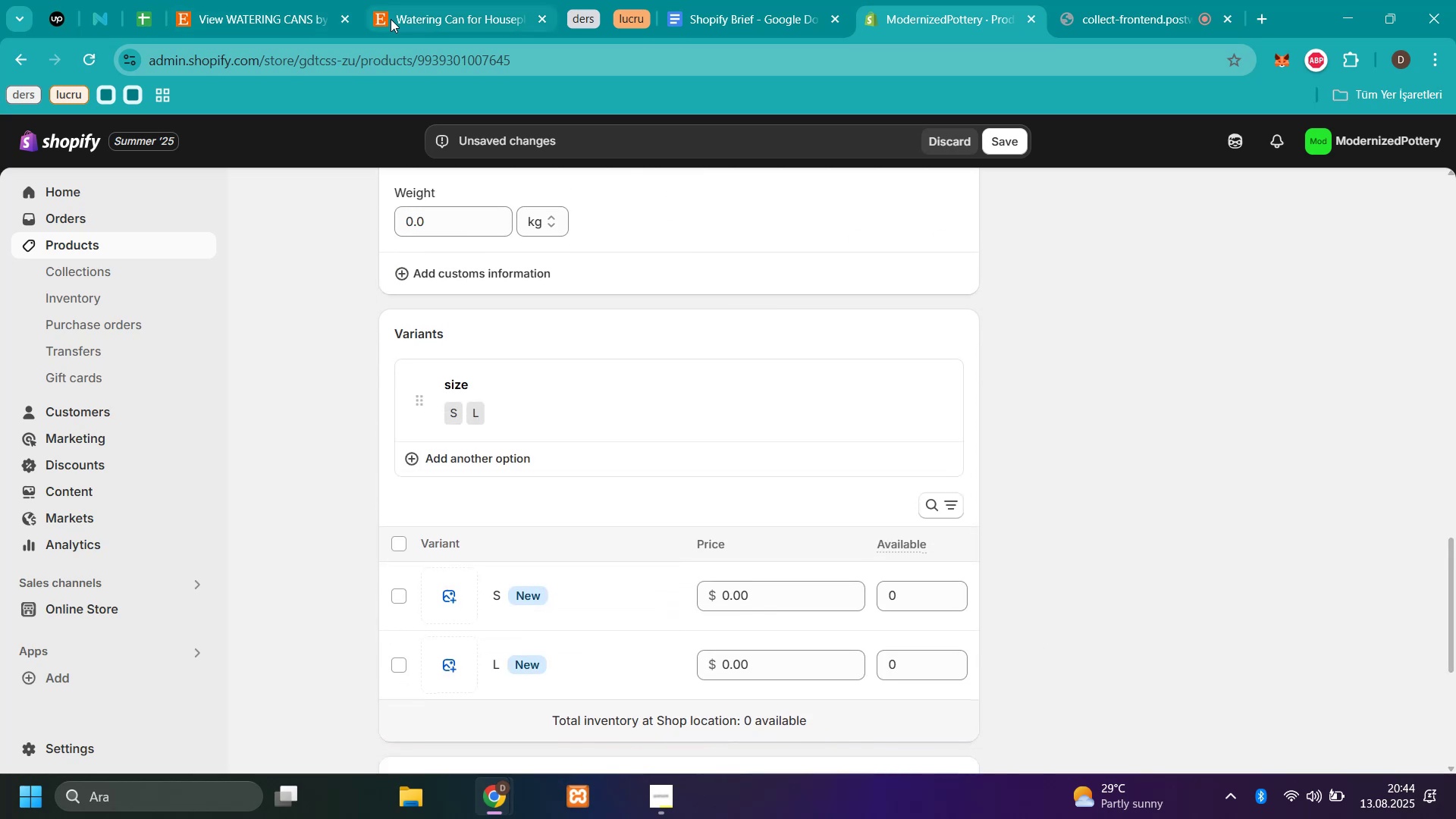 
left_click([435, 8])
 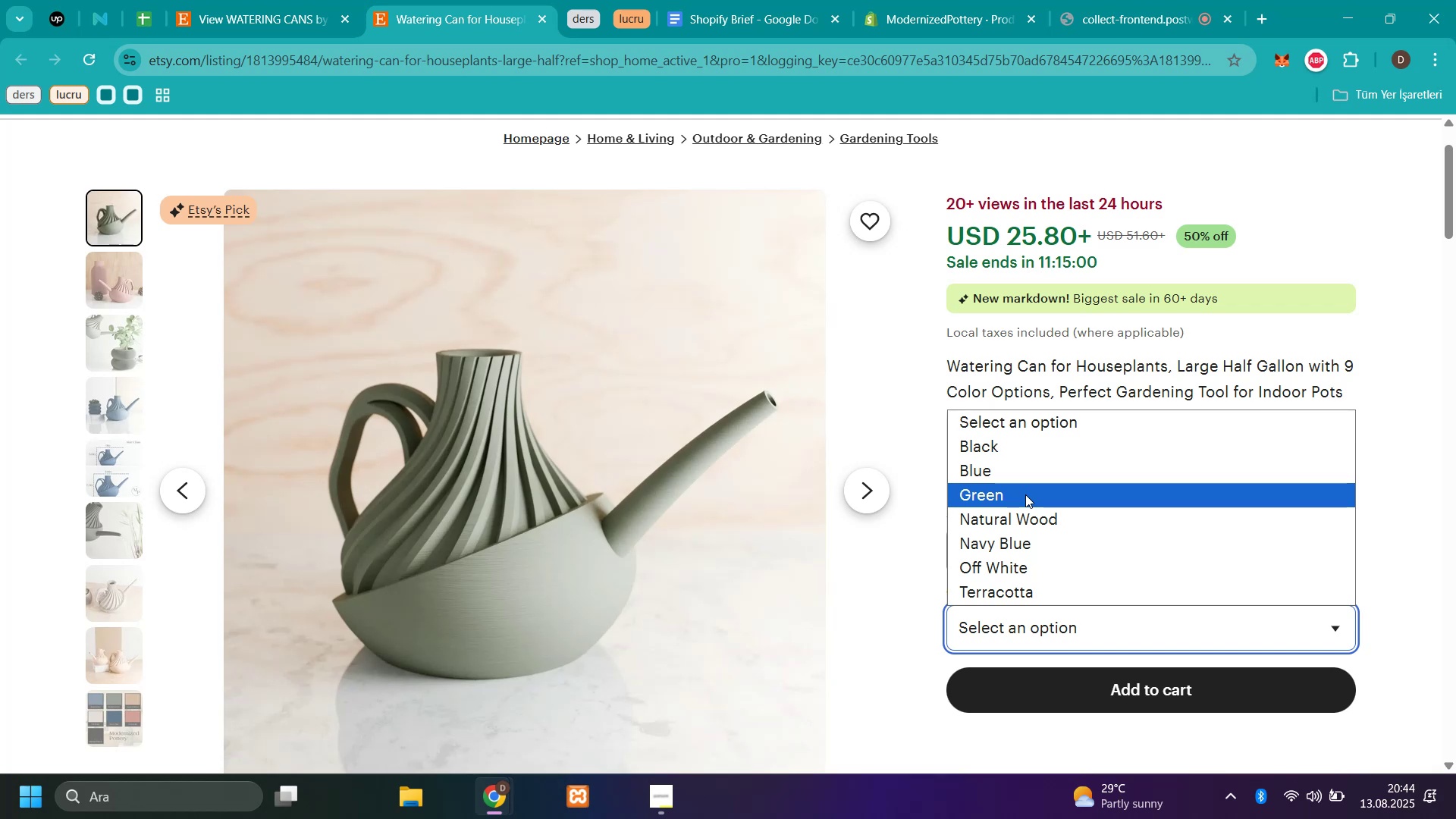 
wait(12.91)
 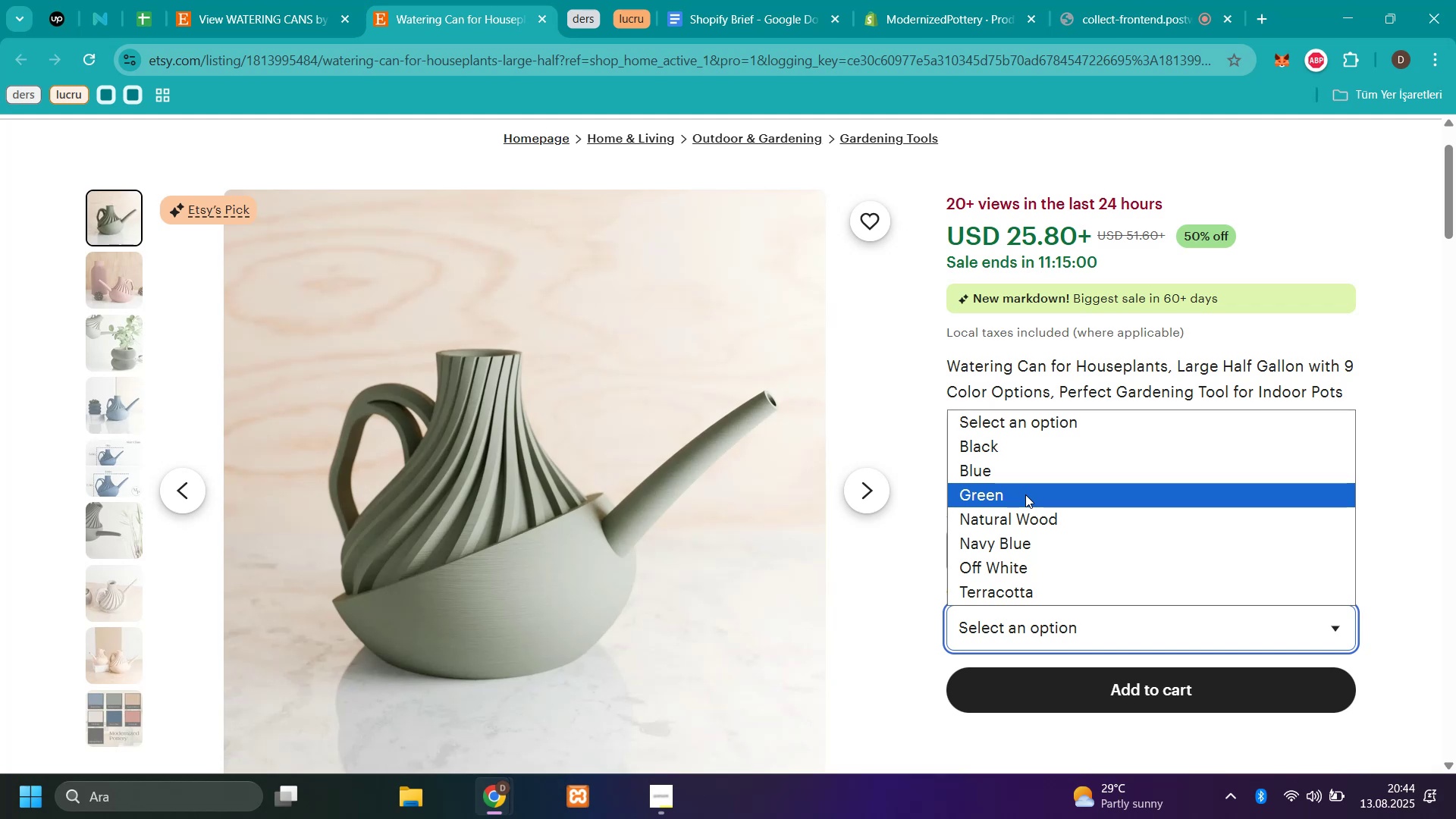 
left_click([949, 27])
 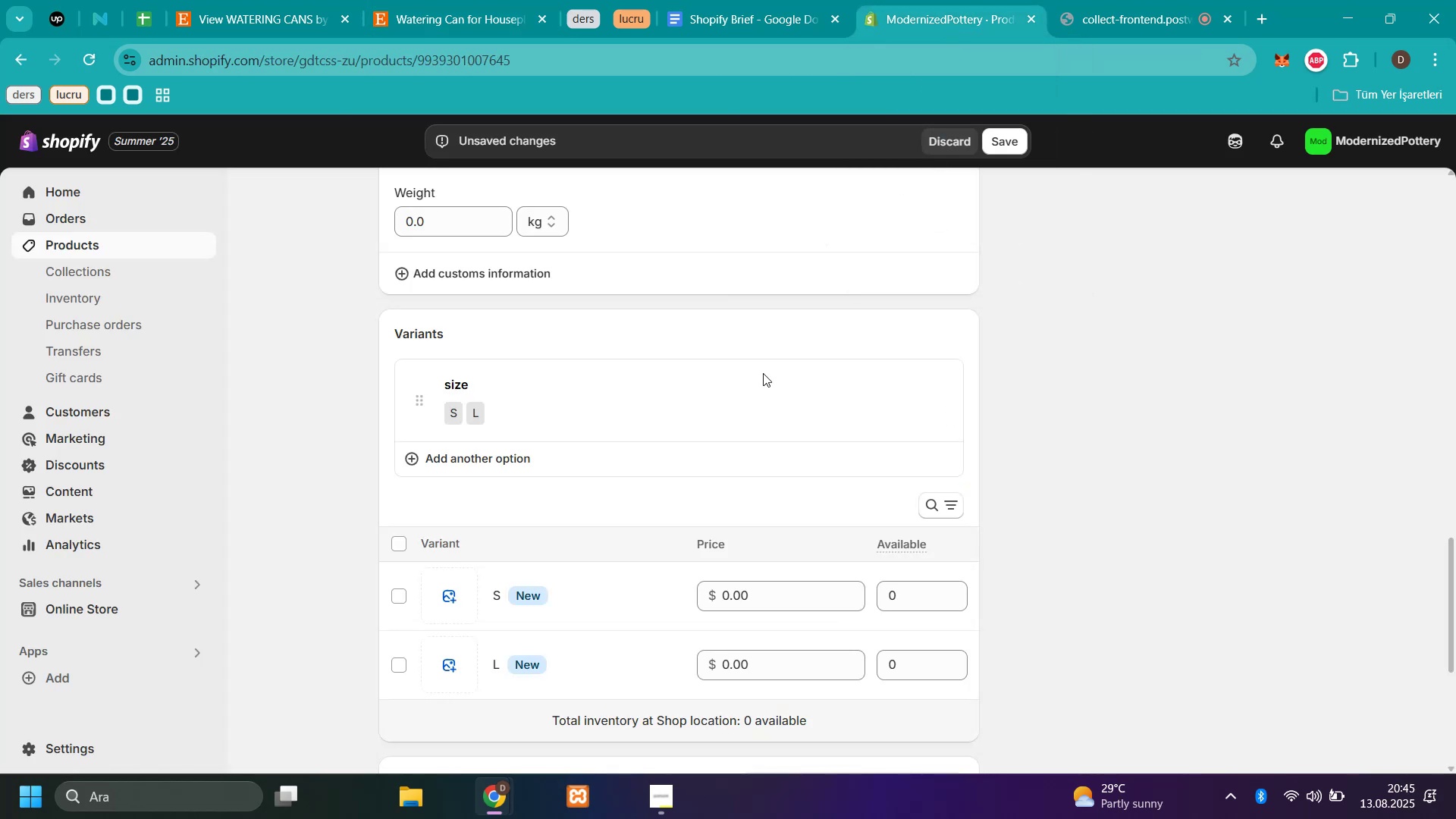 
scroll: coordinate [635, 431], scroll_direction: down, amount: 1.0
 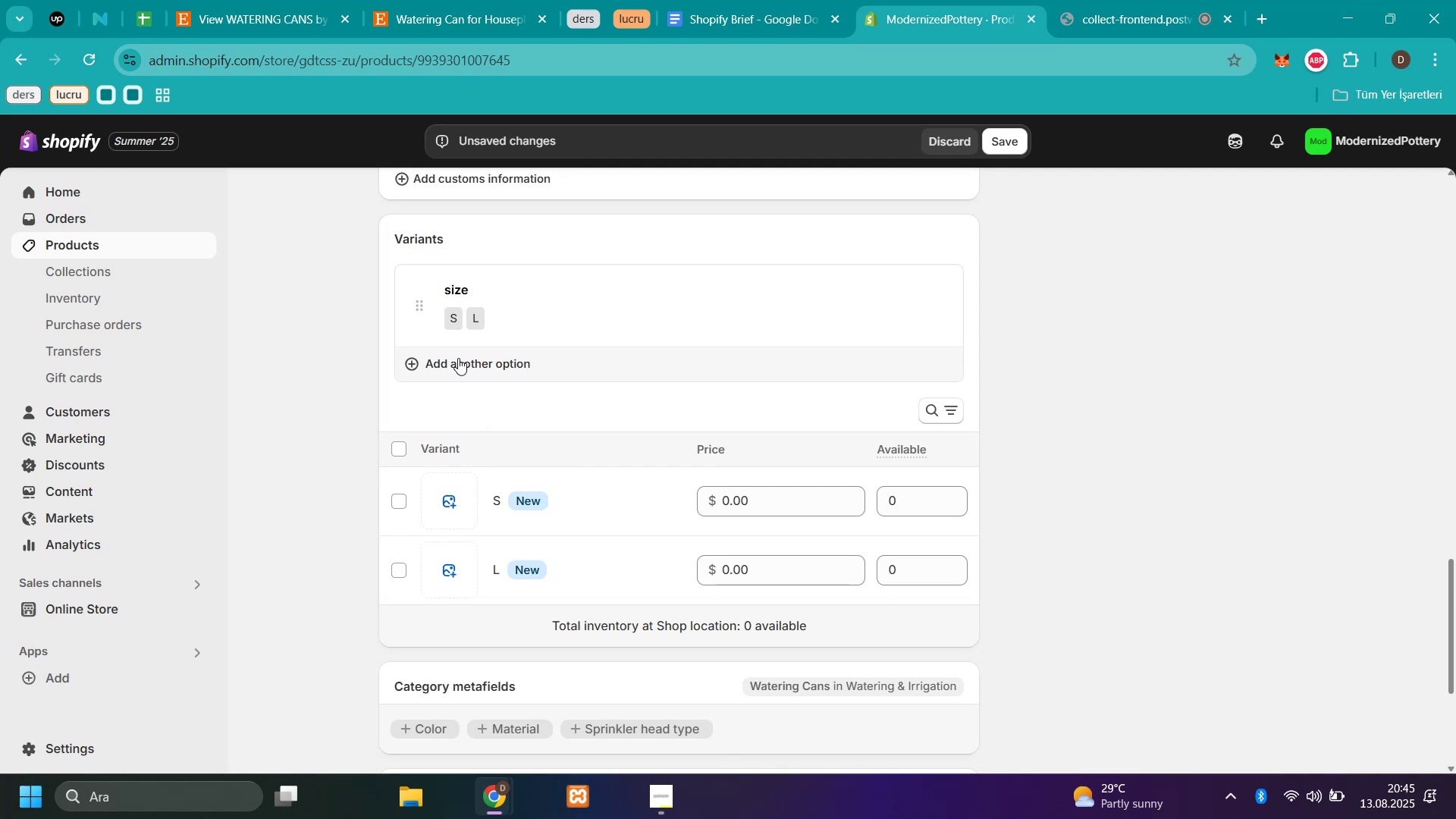 
left_click([458, 358])
 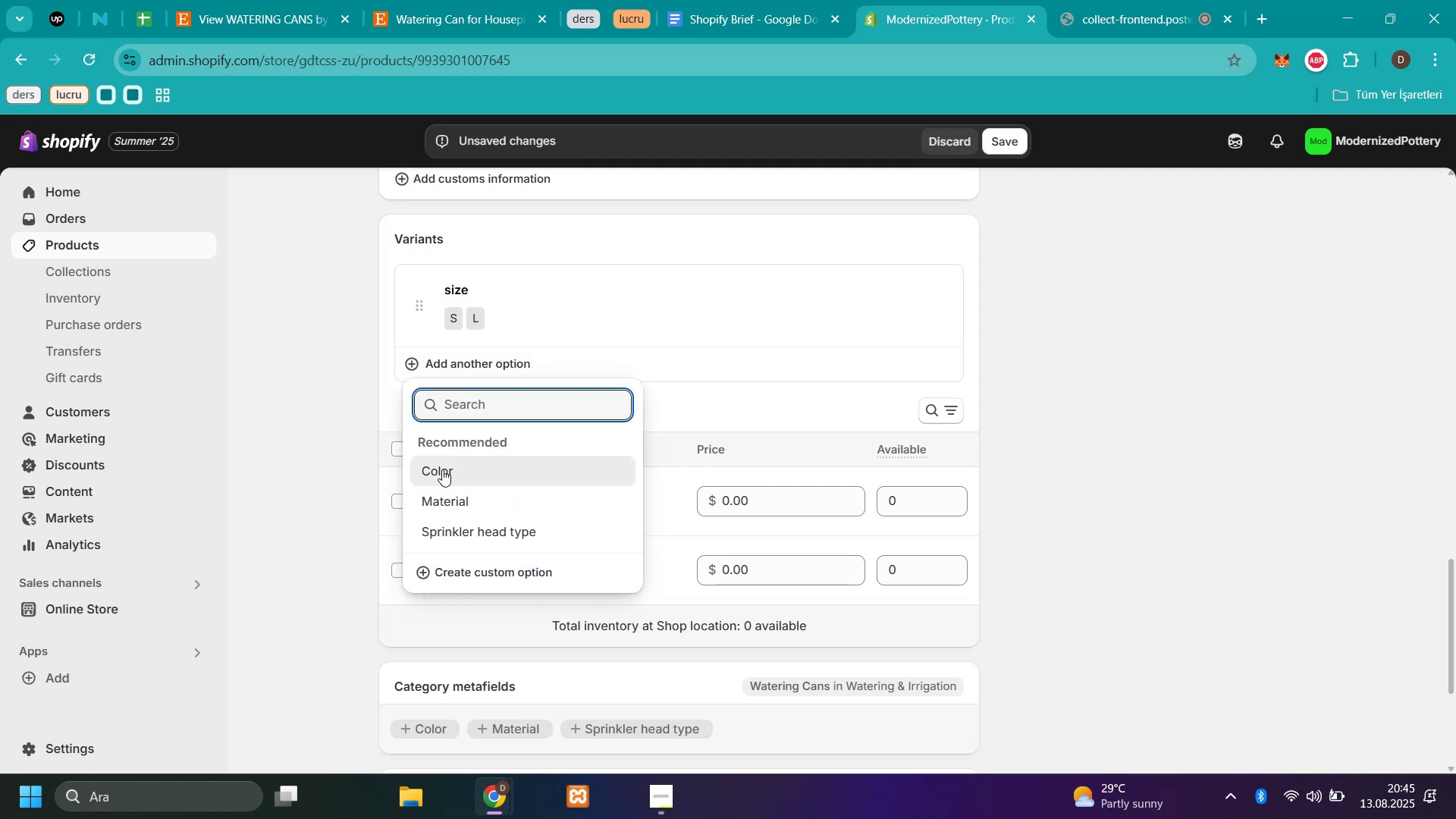 
left_click([441, 470])
 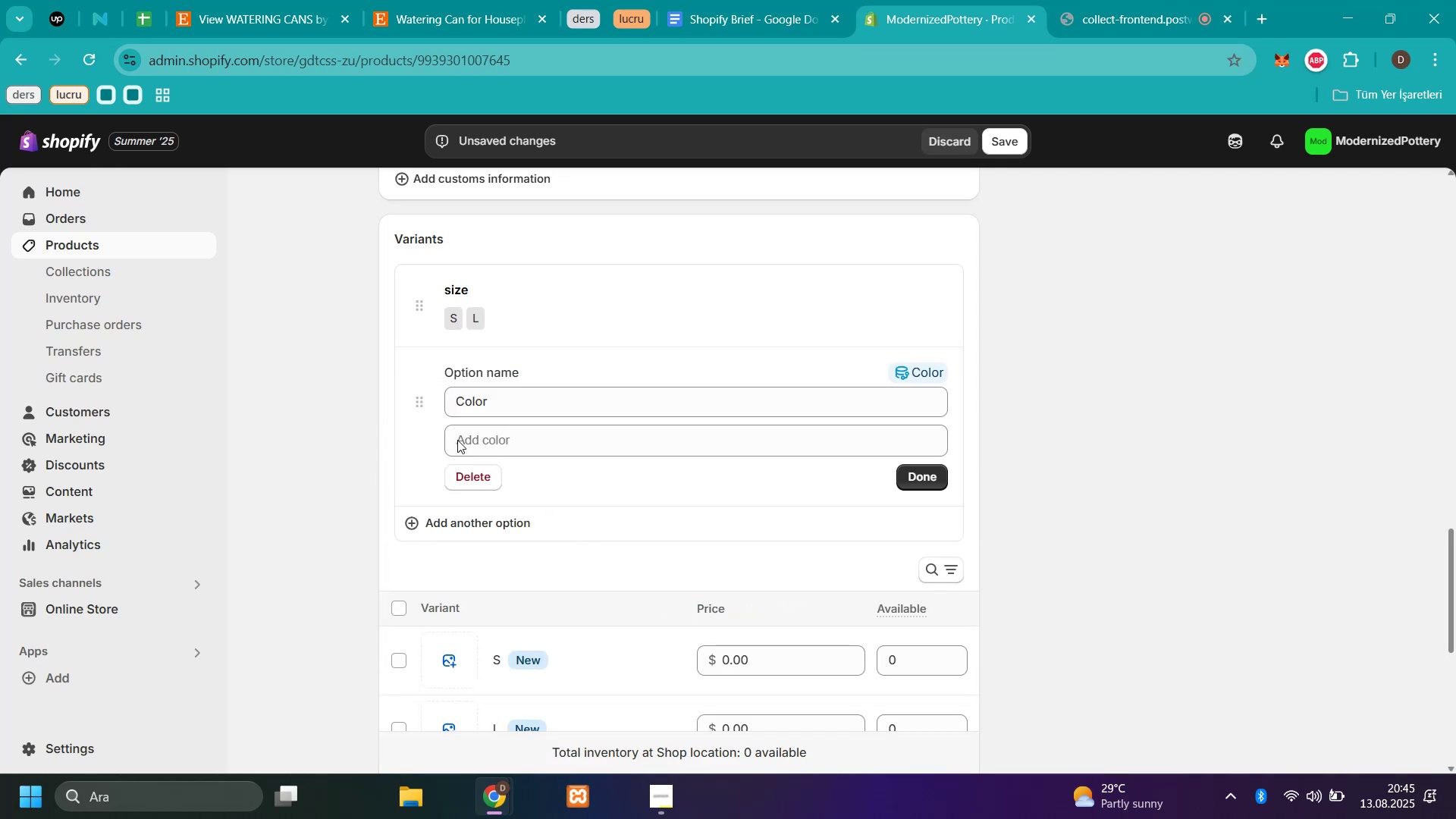 
left_click([478, 437])
 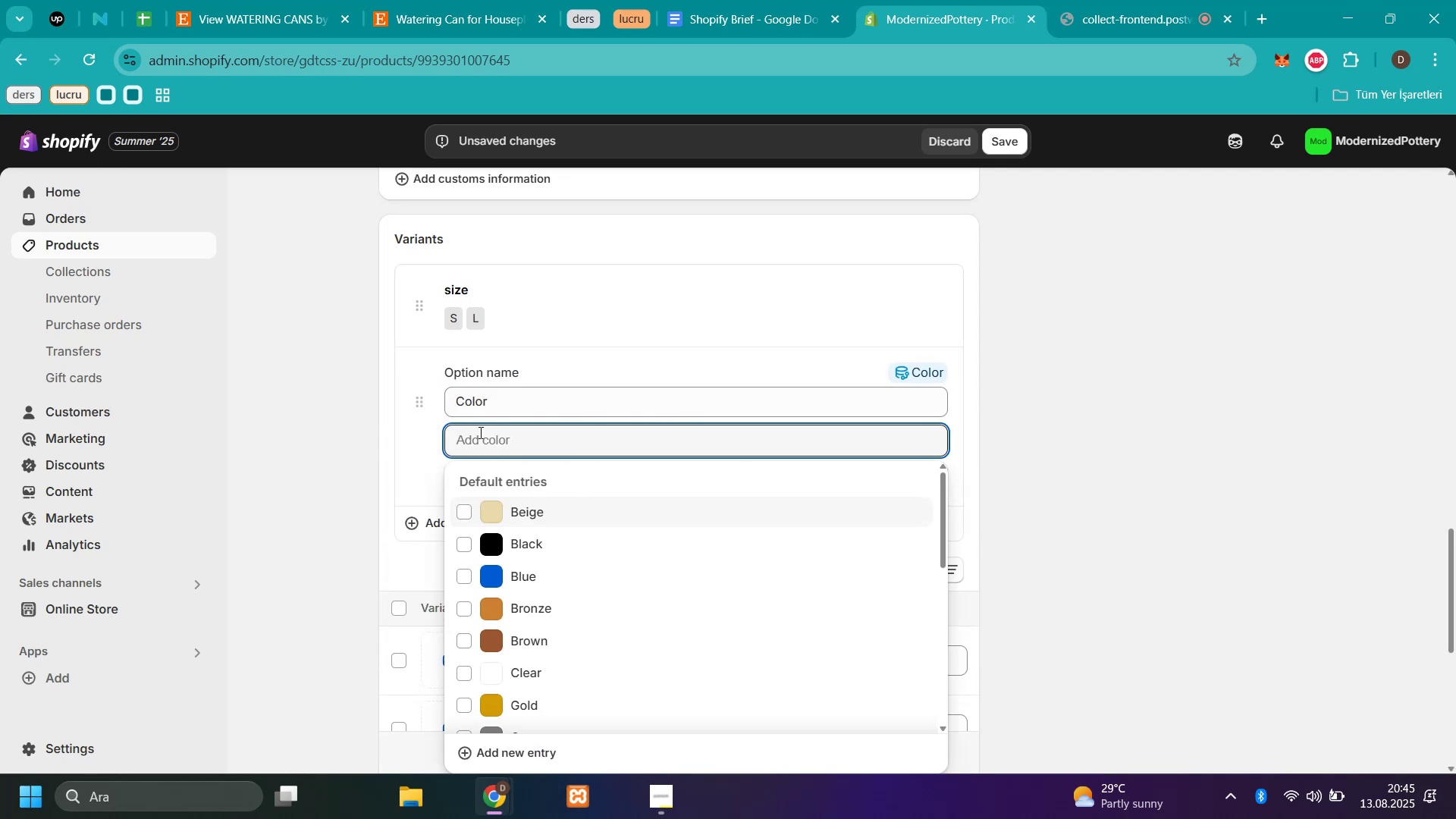 
scroll: coordinate [664, 491], scroll_direction: up, amount: 3.0
 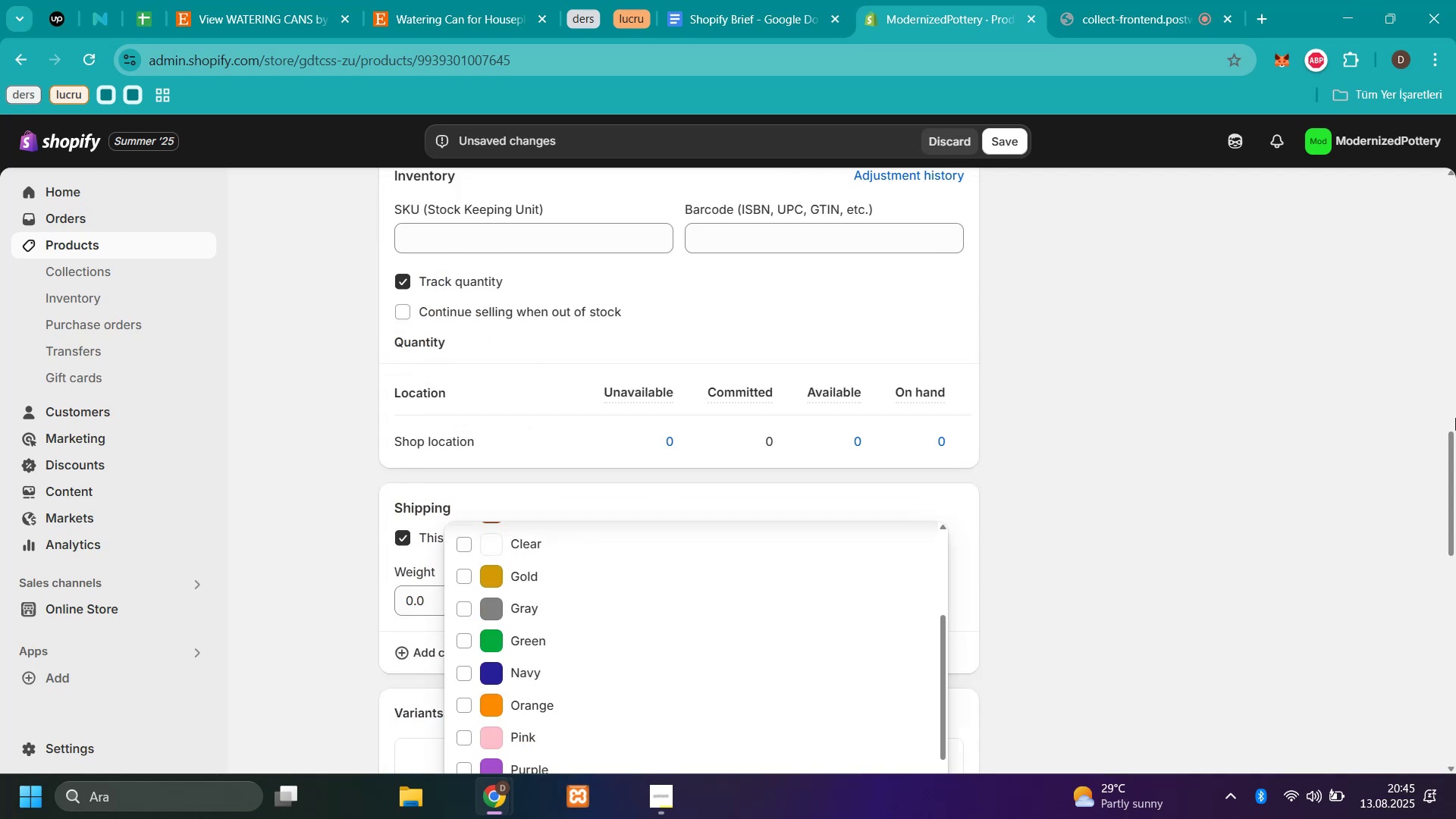 
left_click_drag(start_coordinate=[1450, 450], to_coordinate=[1454, 474])
 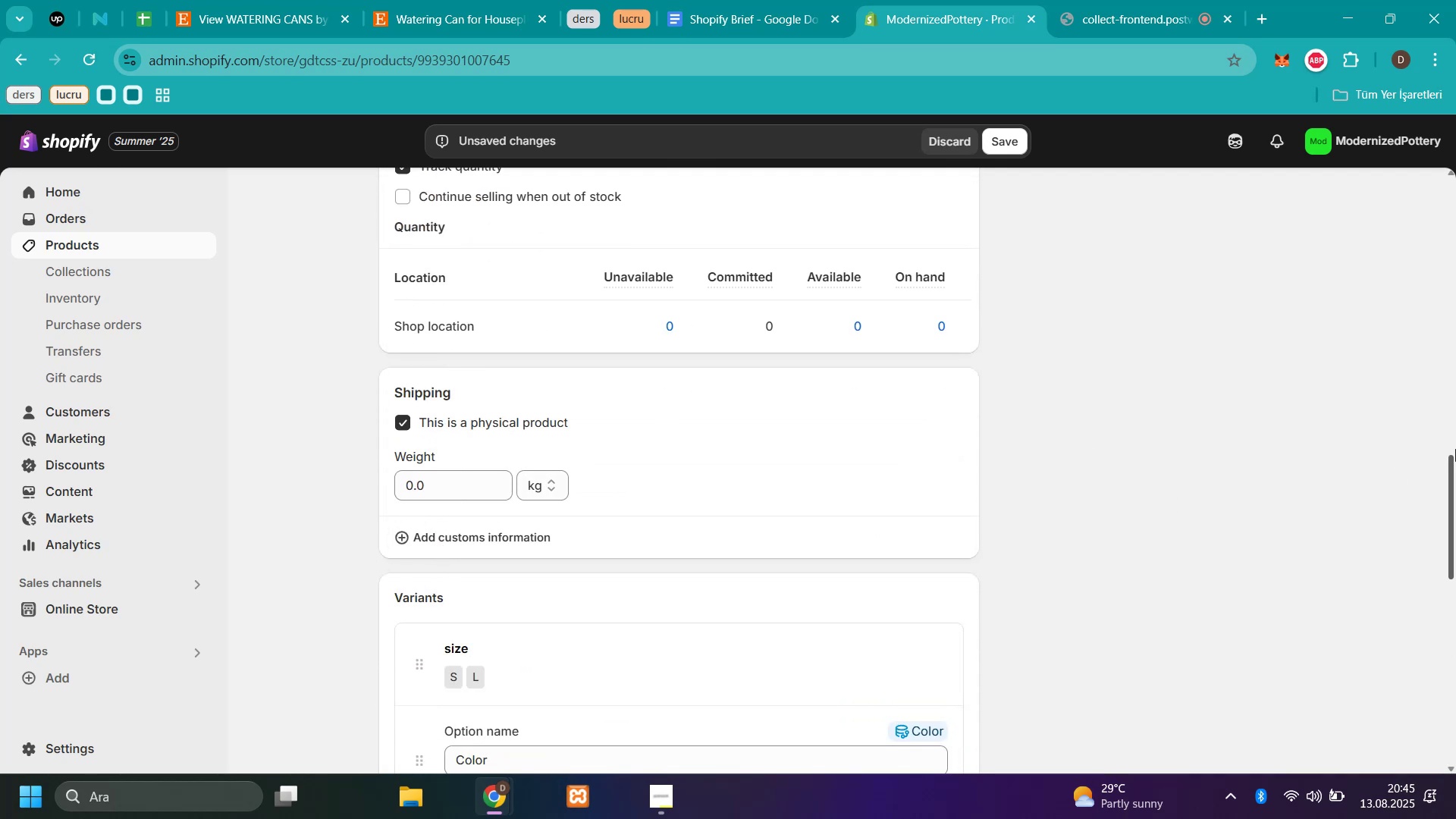 
left_click_drag(start_coordinate=[1447, 466], to_coordinate=[1449, 544])
 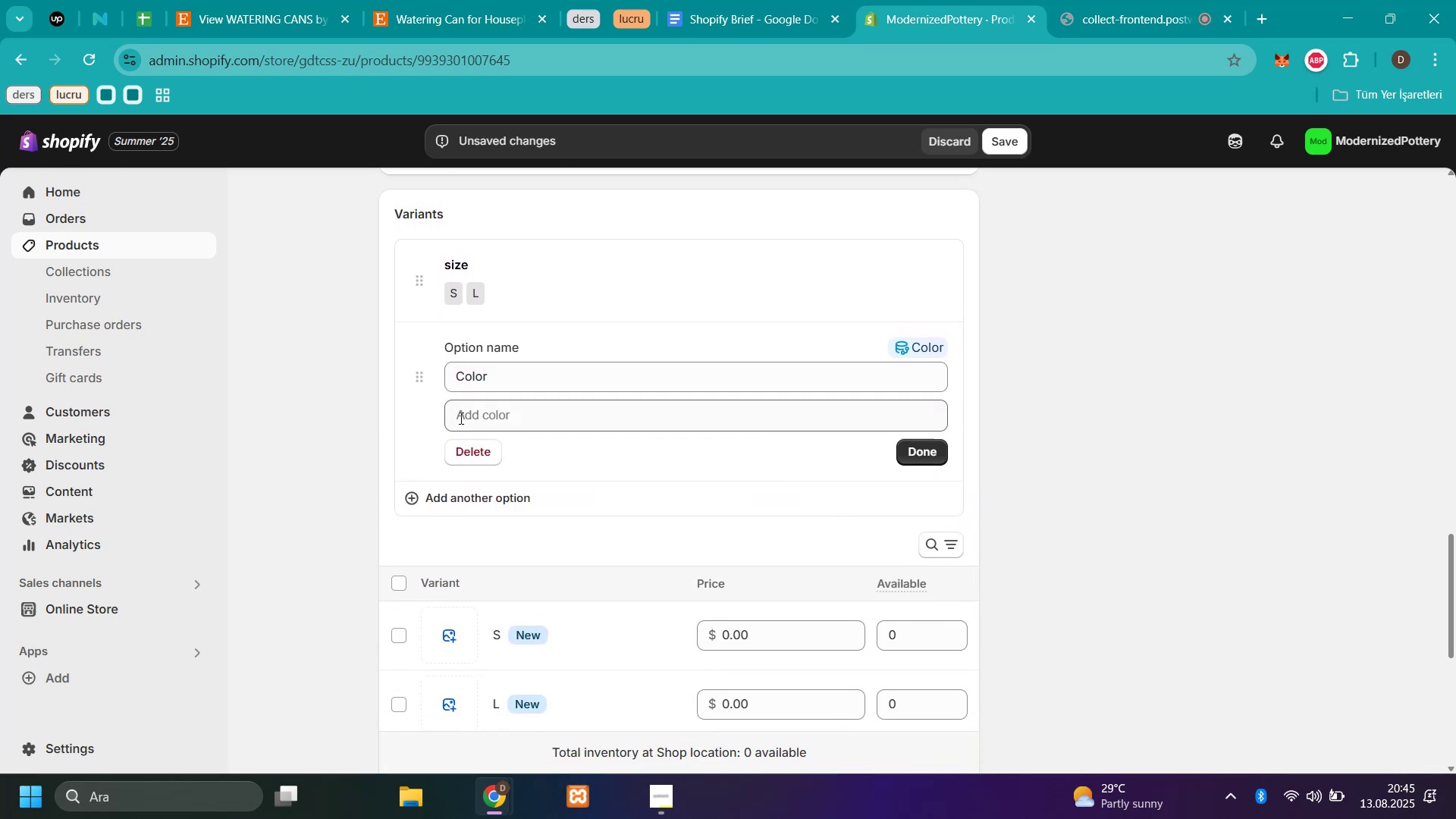 
left_click([469, 417])
 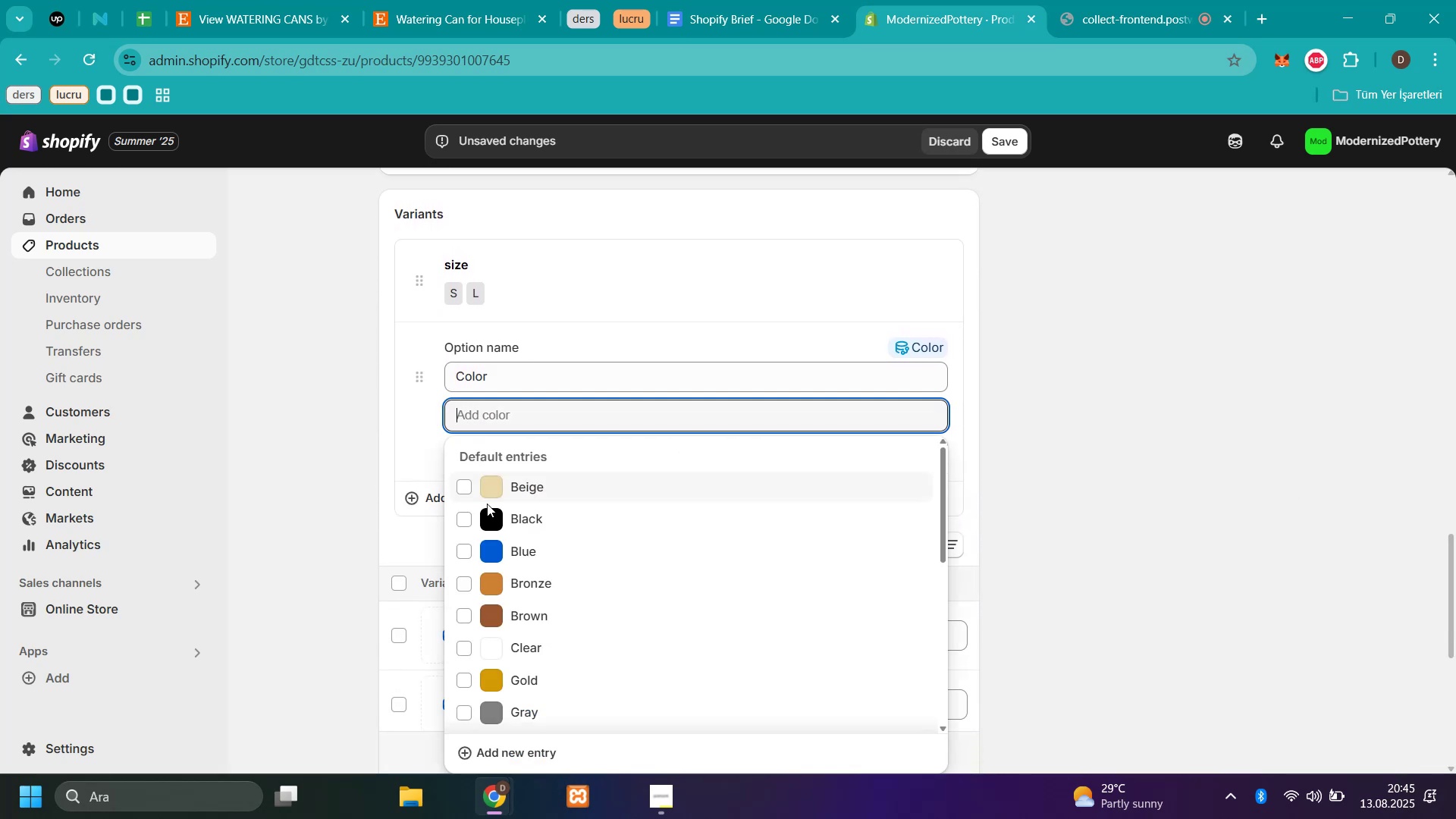 
left_click([460, 519])
 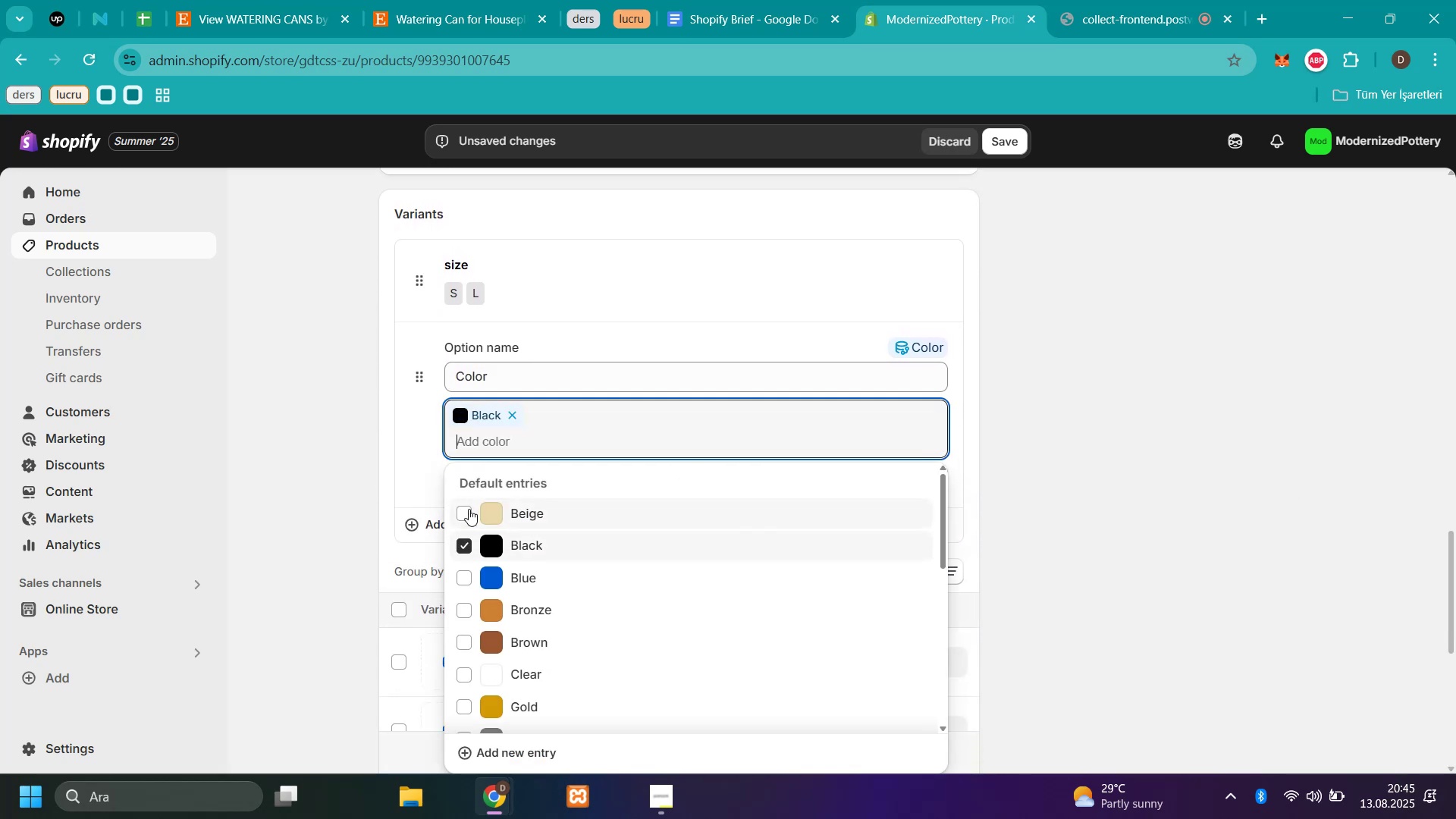 
left_click([469, 509])
 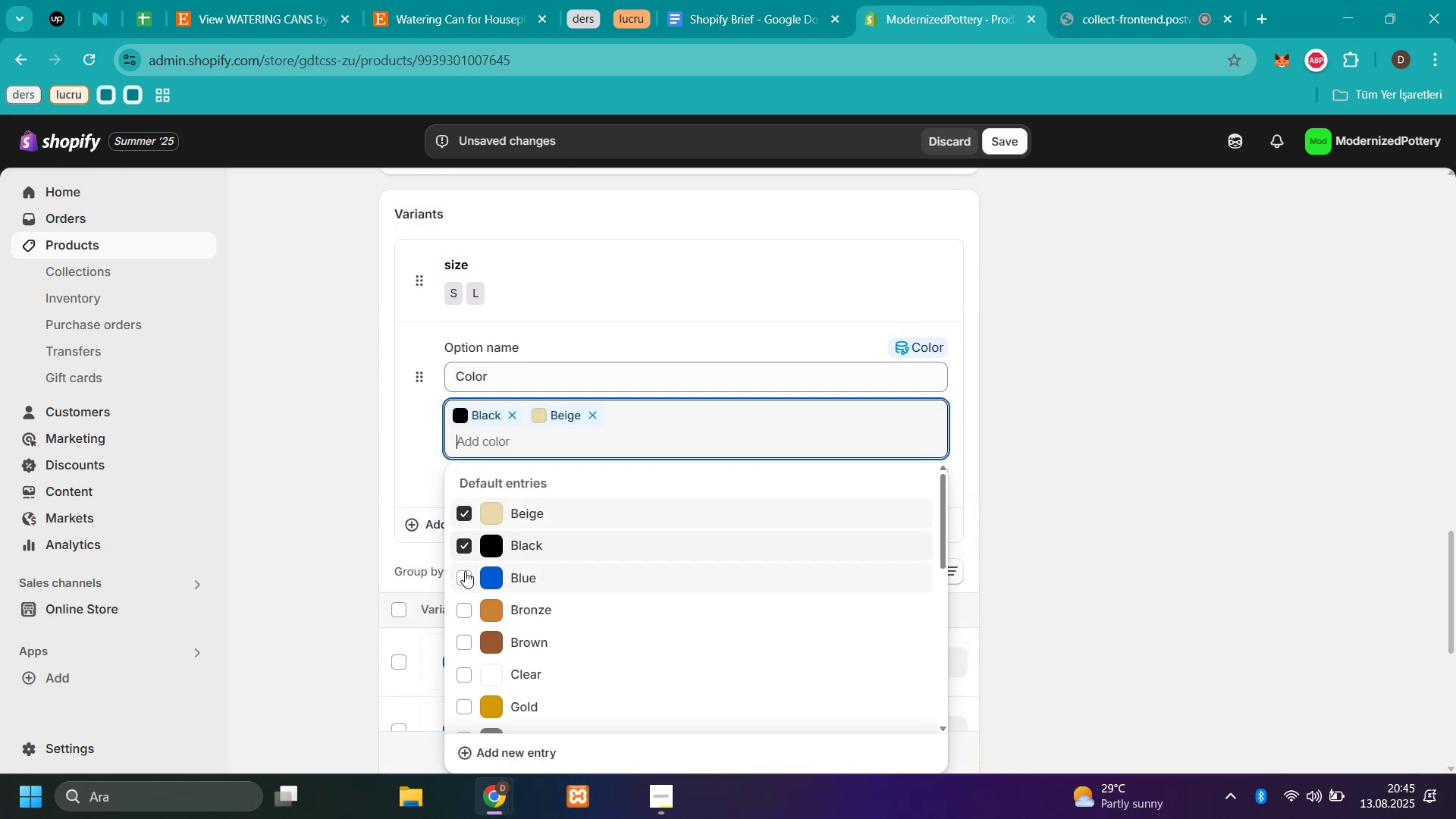 
left_click([464, 573])
 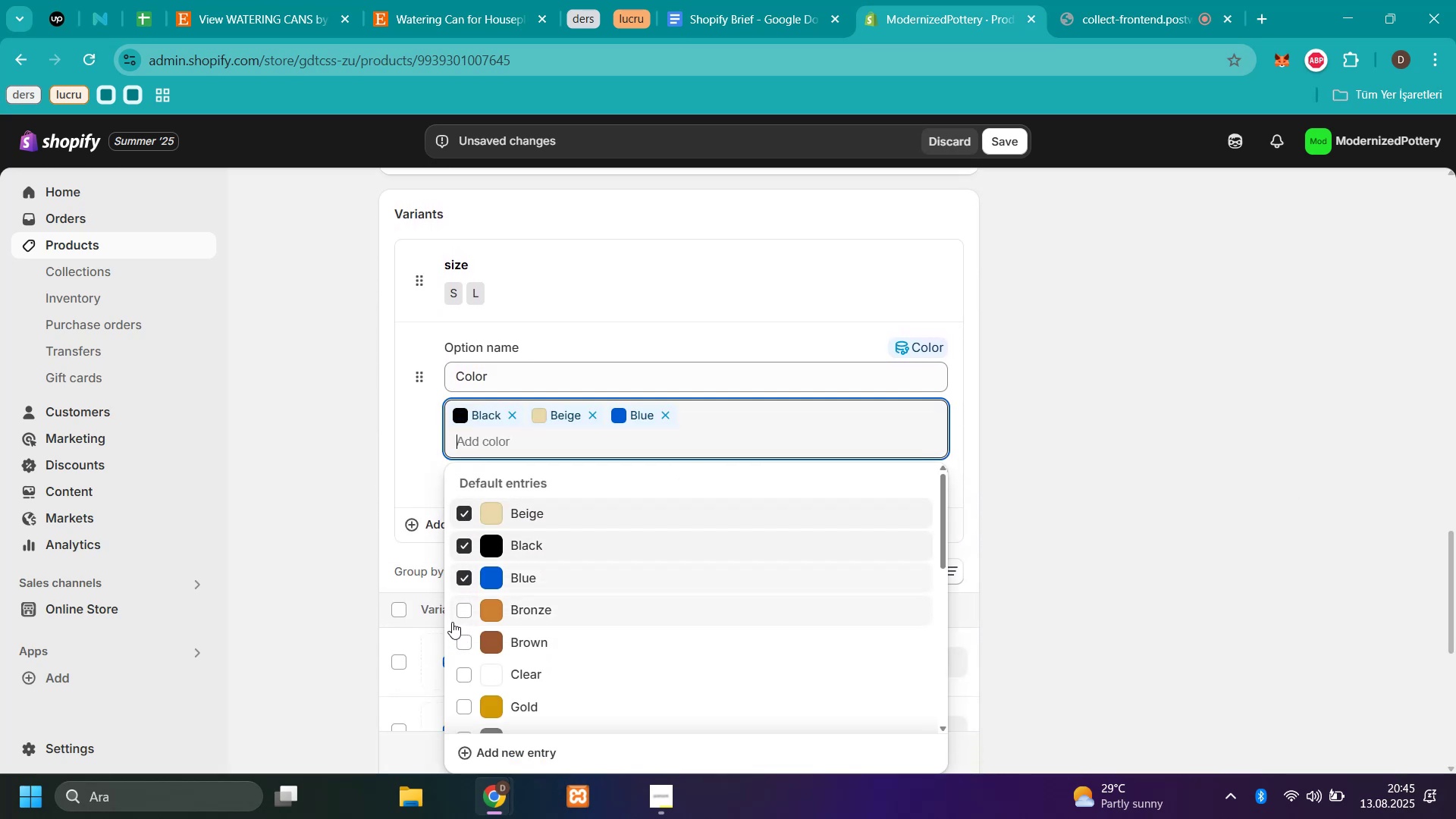 
left_click([460, 613])
 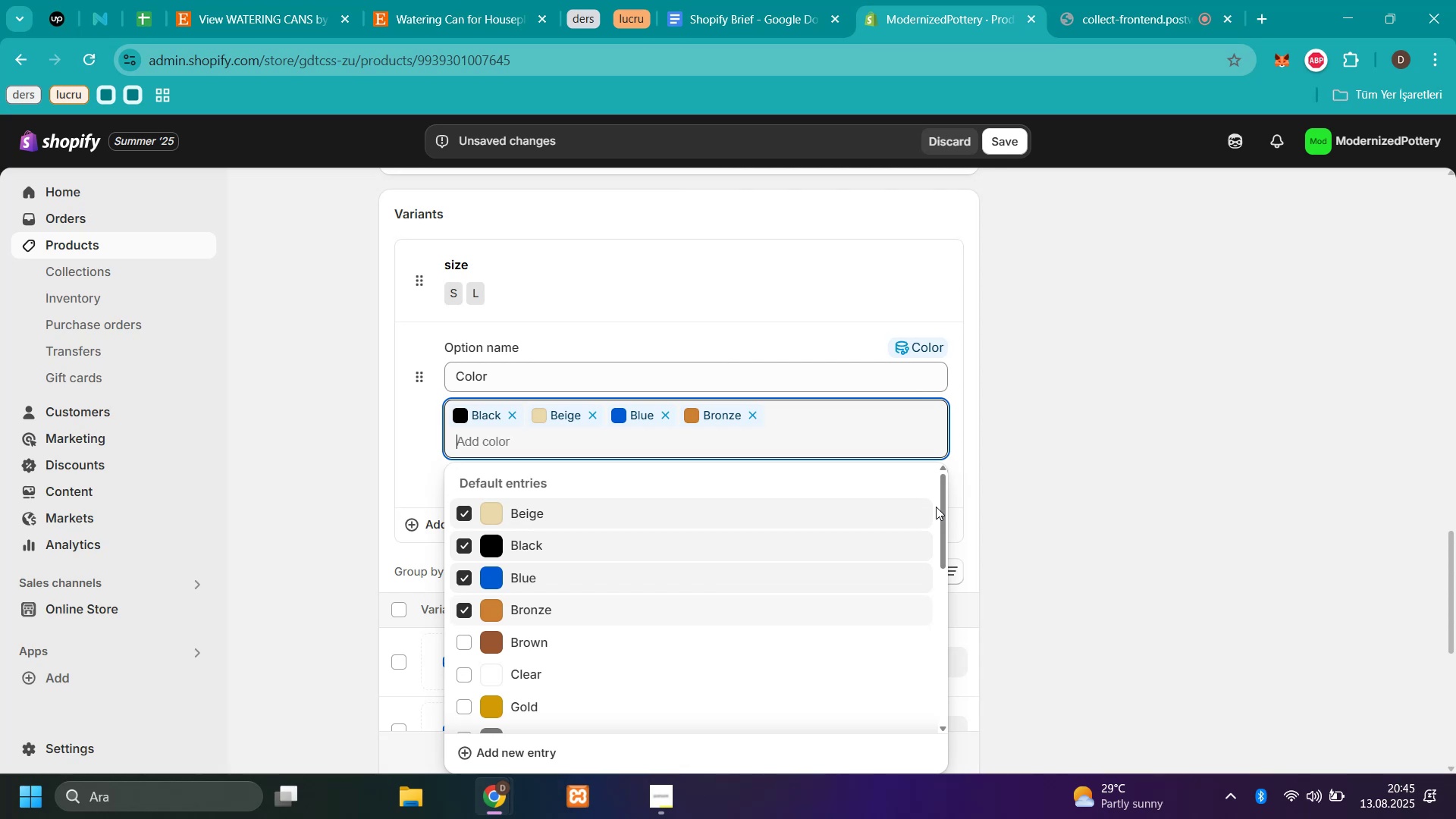 
left_click_drag(start_coordinate=[942, 508], to_coordinate=[944, 564])
 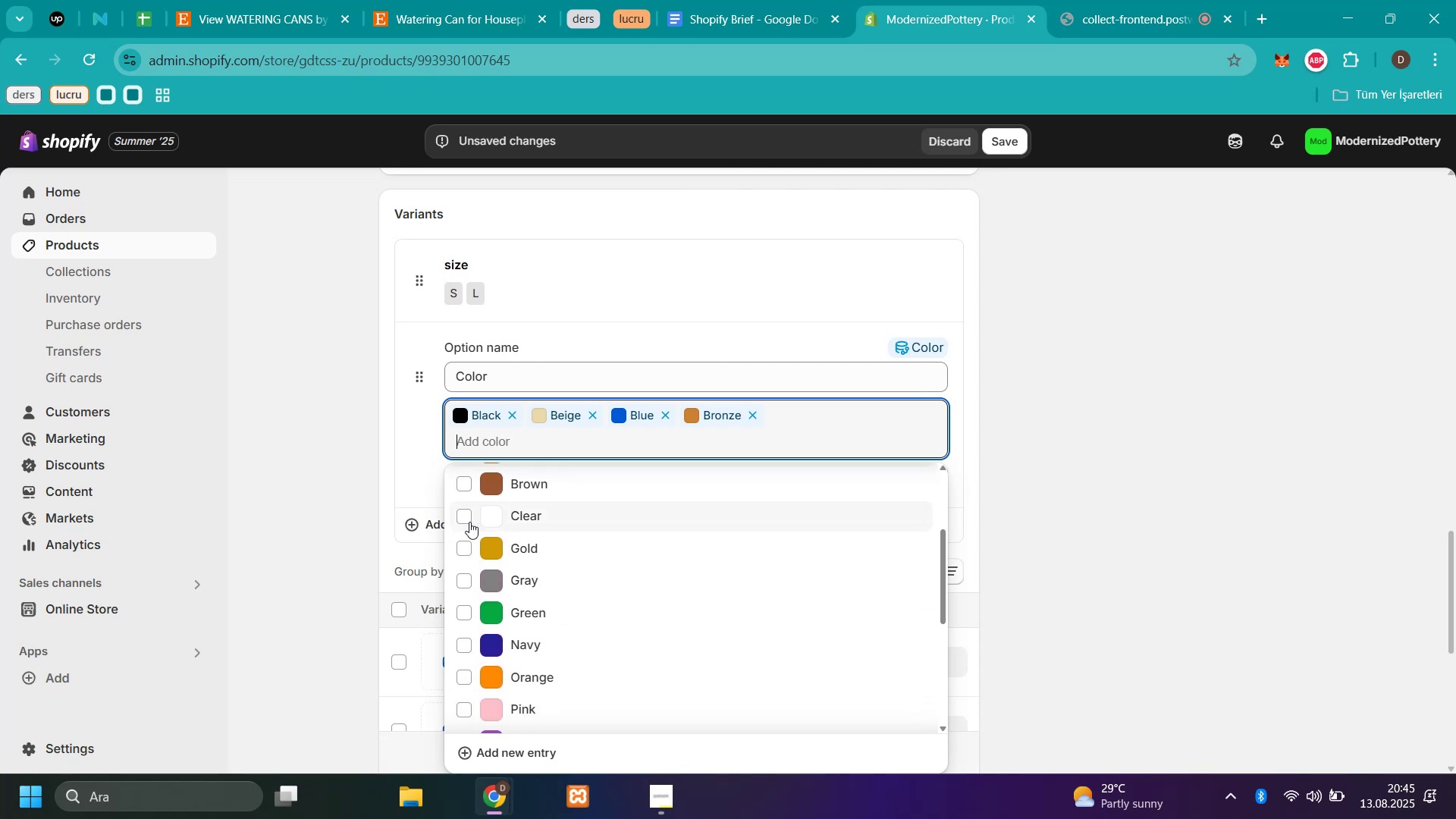 
left_click([458, 516])
 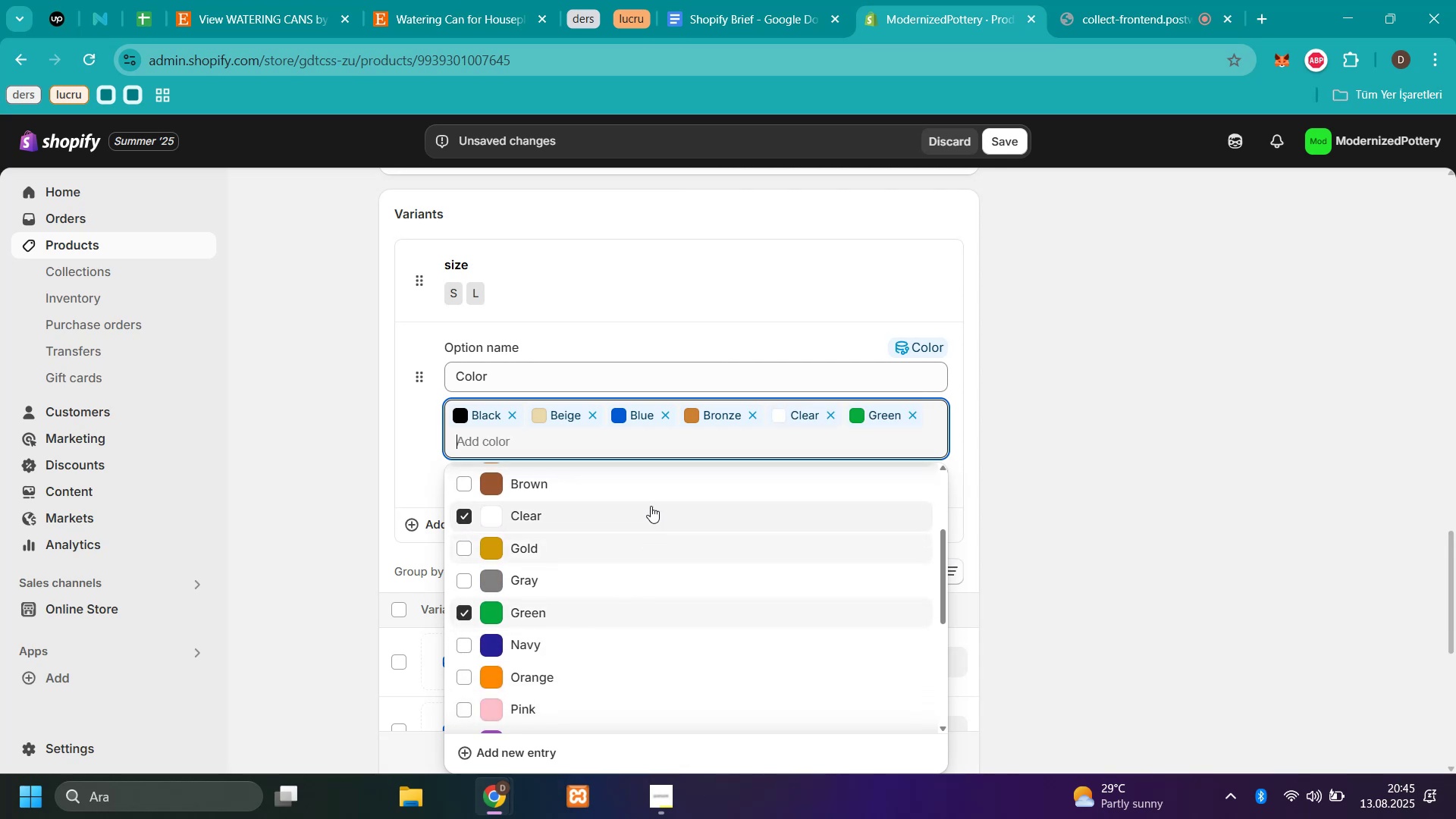 
wait(6.9)
 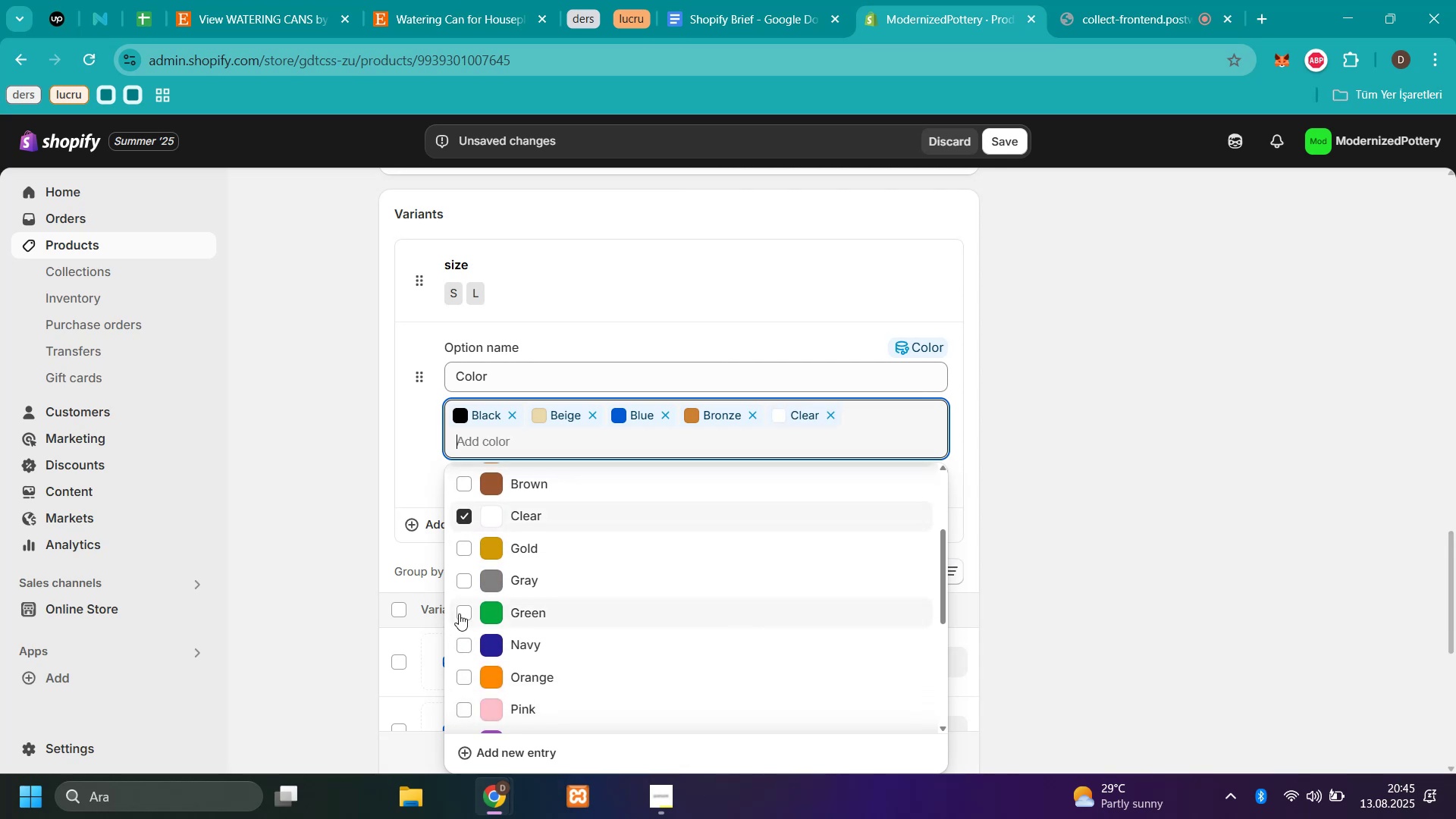 
left_click([670, 419])
 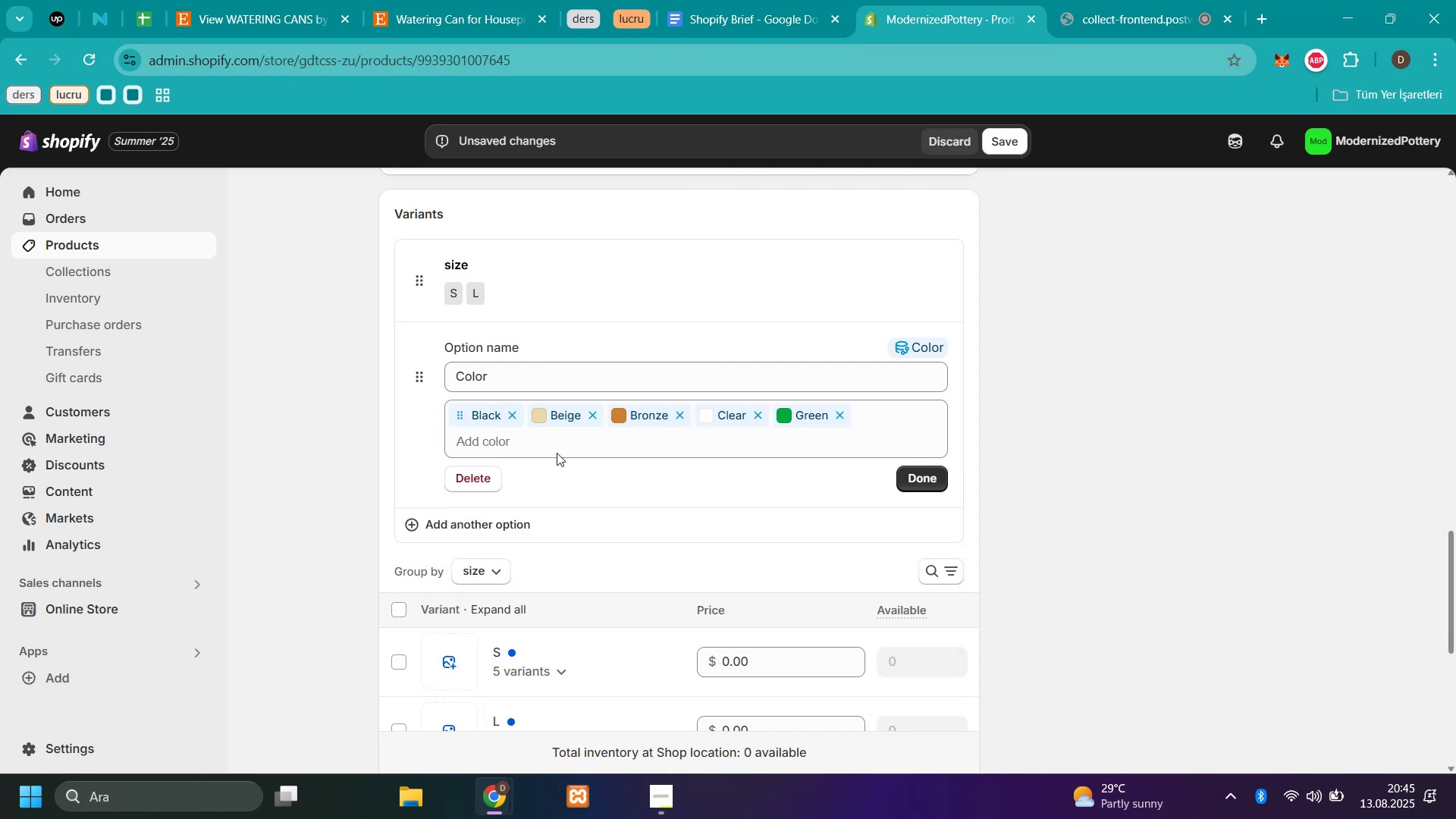 
left_click([557, 439])
 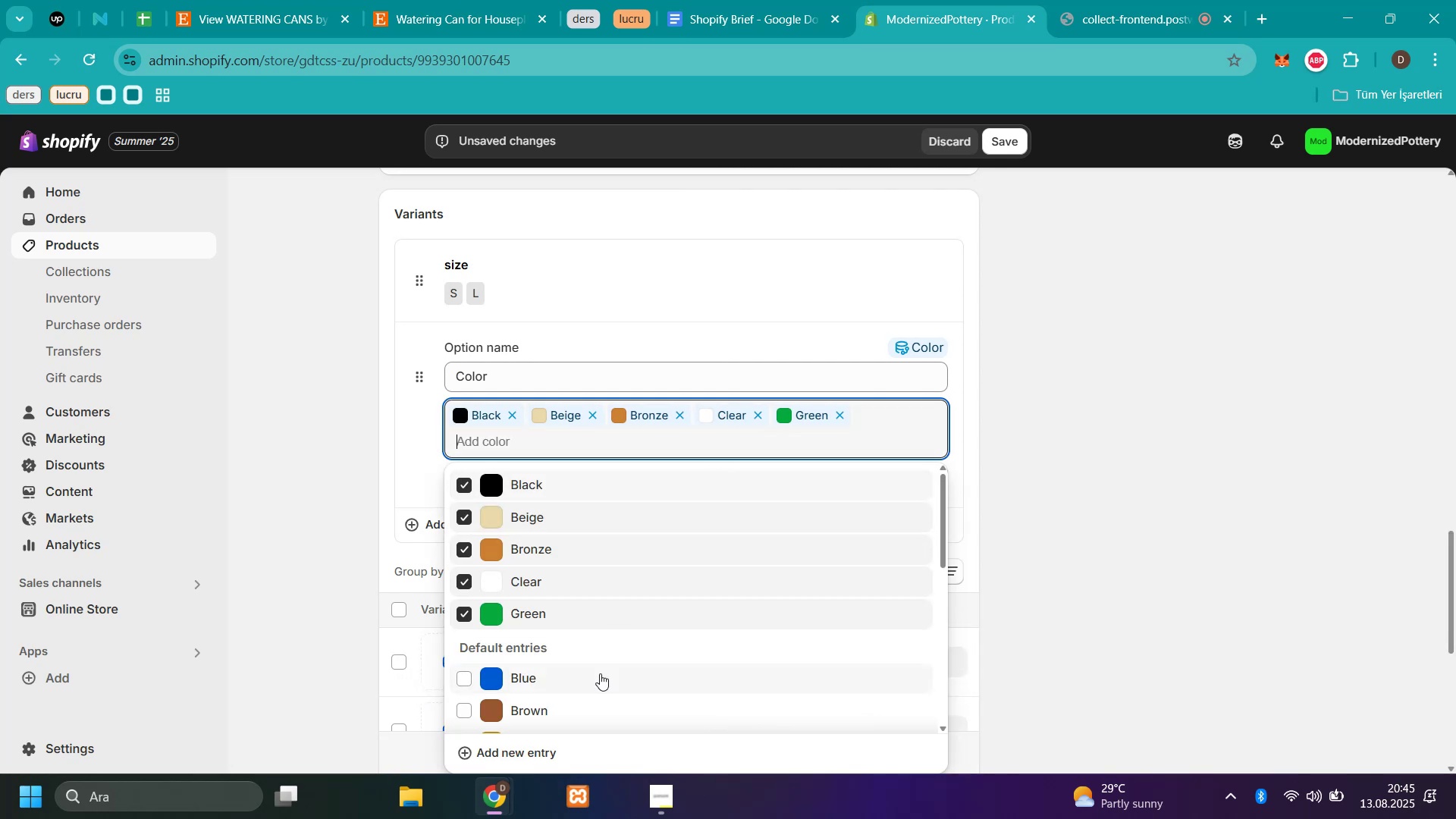 
scroll: coordinate [583, 536], scroll_direction: down, amount: 2.0
 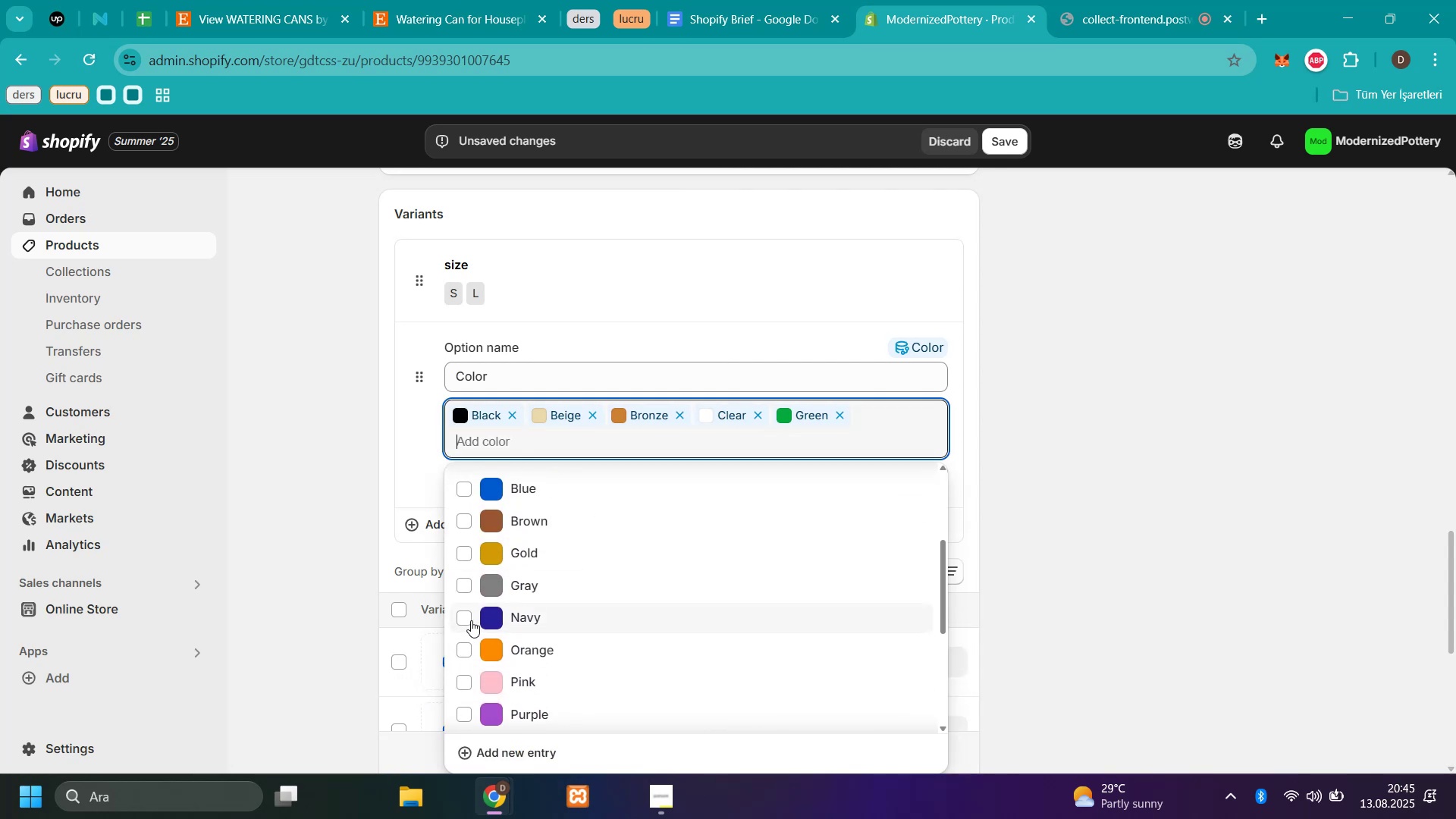 
left_click([471, 615])
 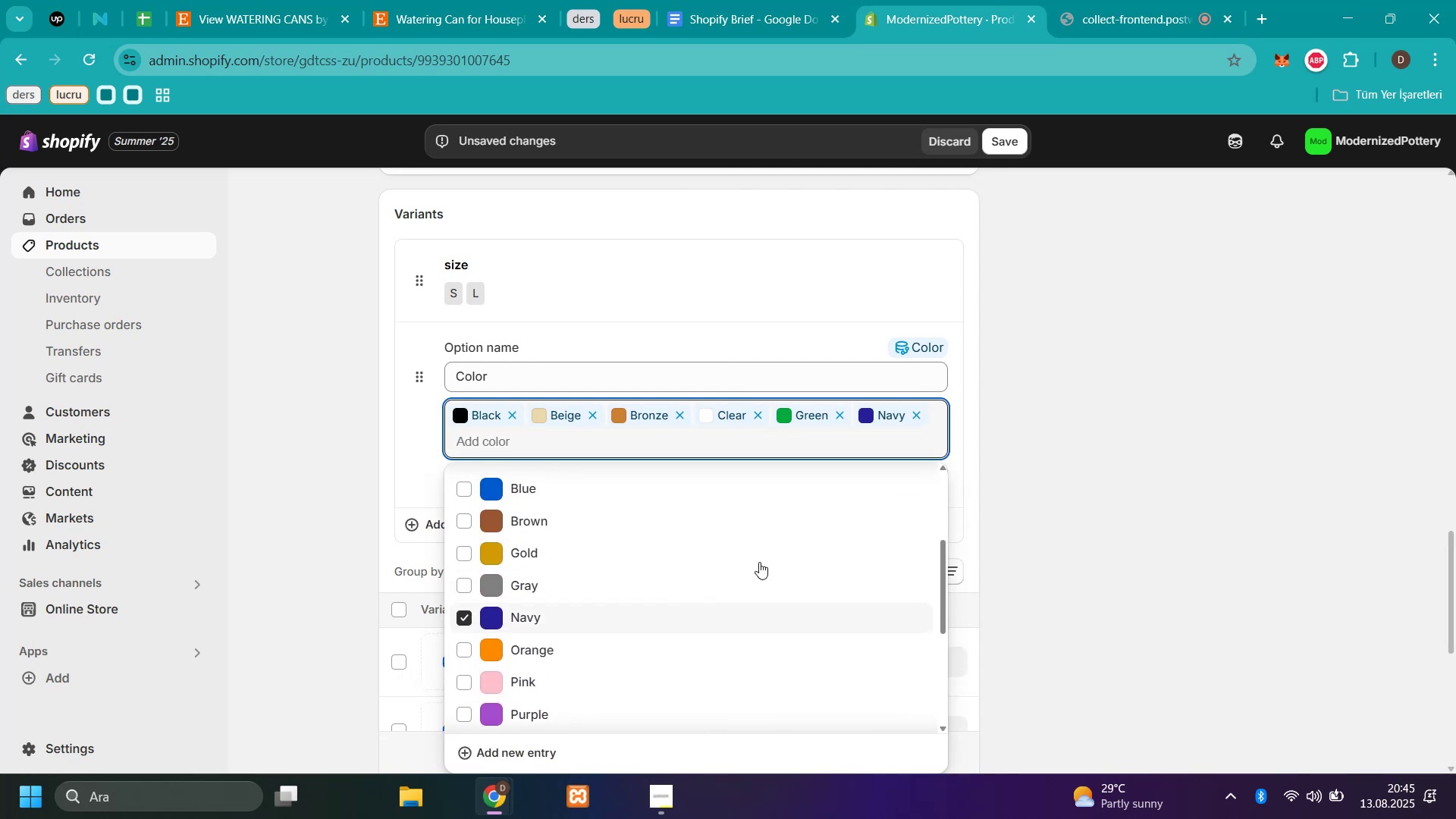 
scroll: coordinate [761, 561], scroll_direction: down, amount: 2.0
 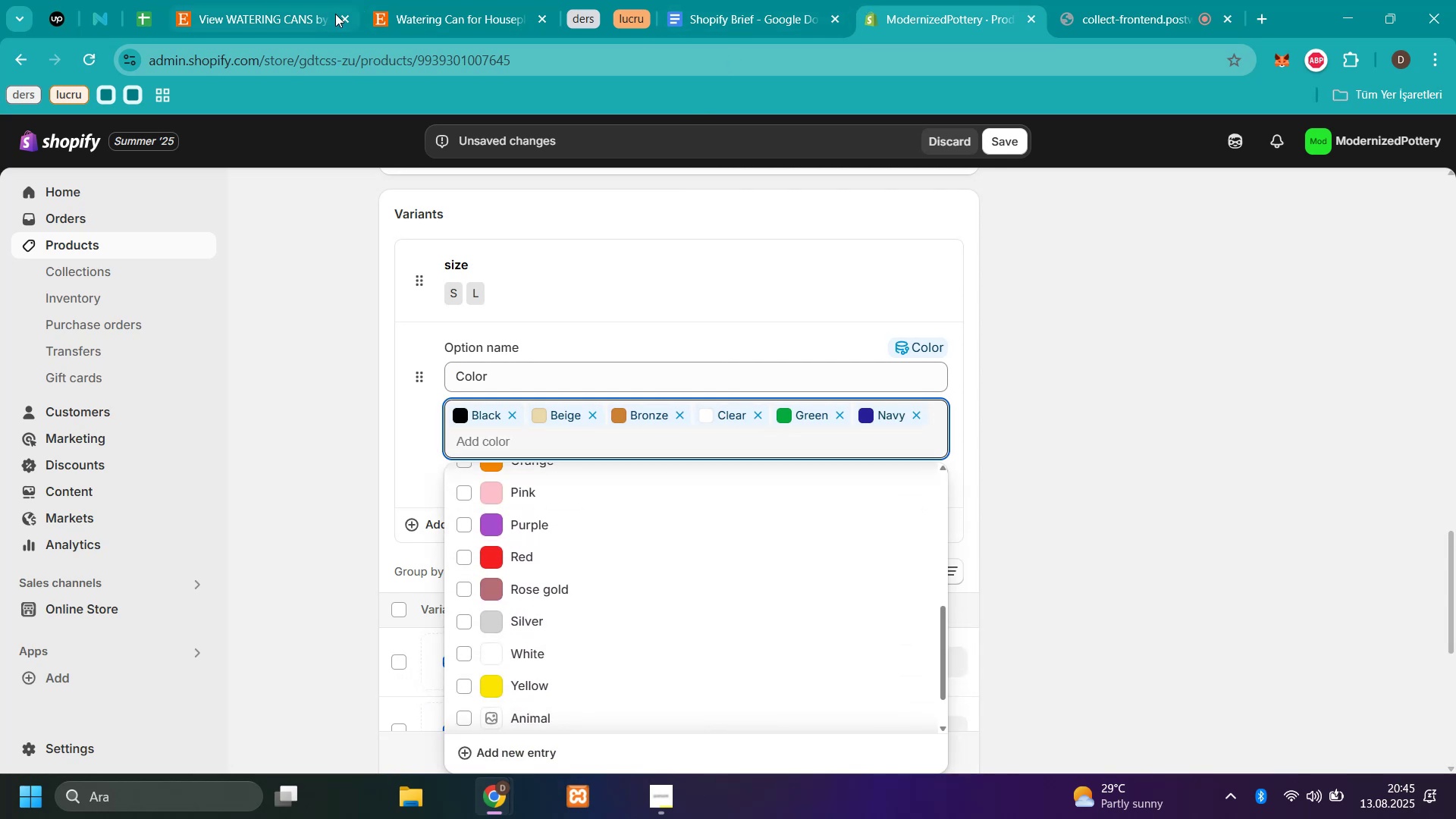 
left_click([447, 10])
 